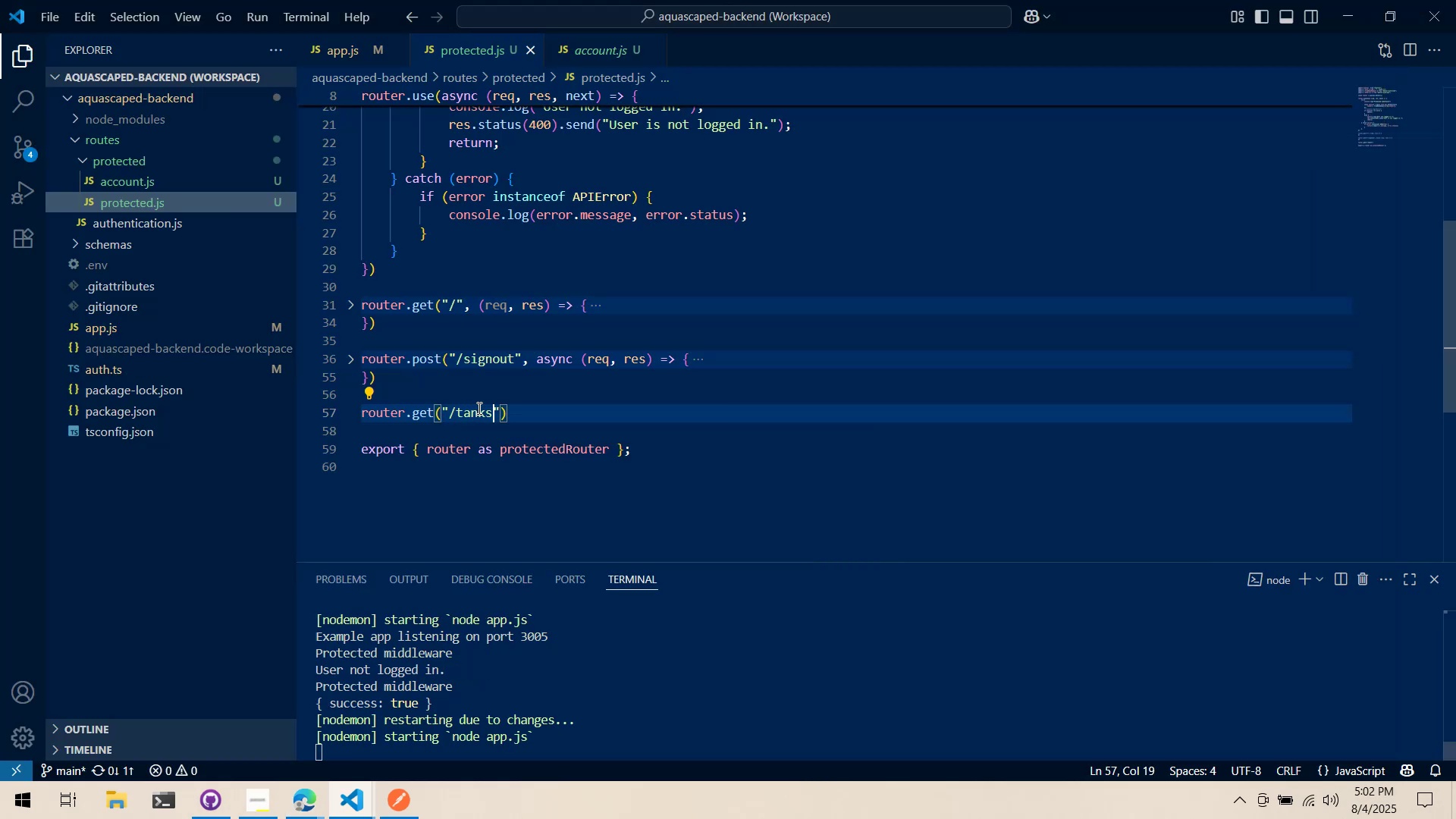 
key(ArrowRight)
 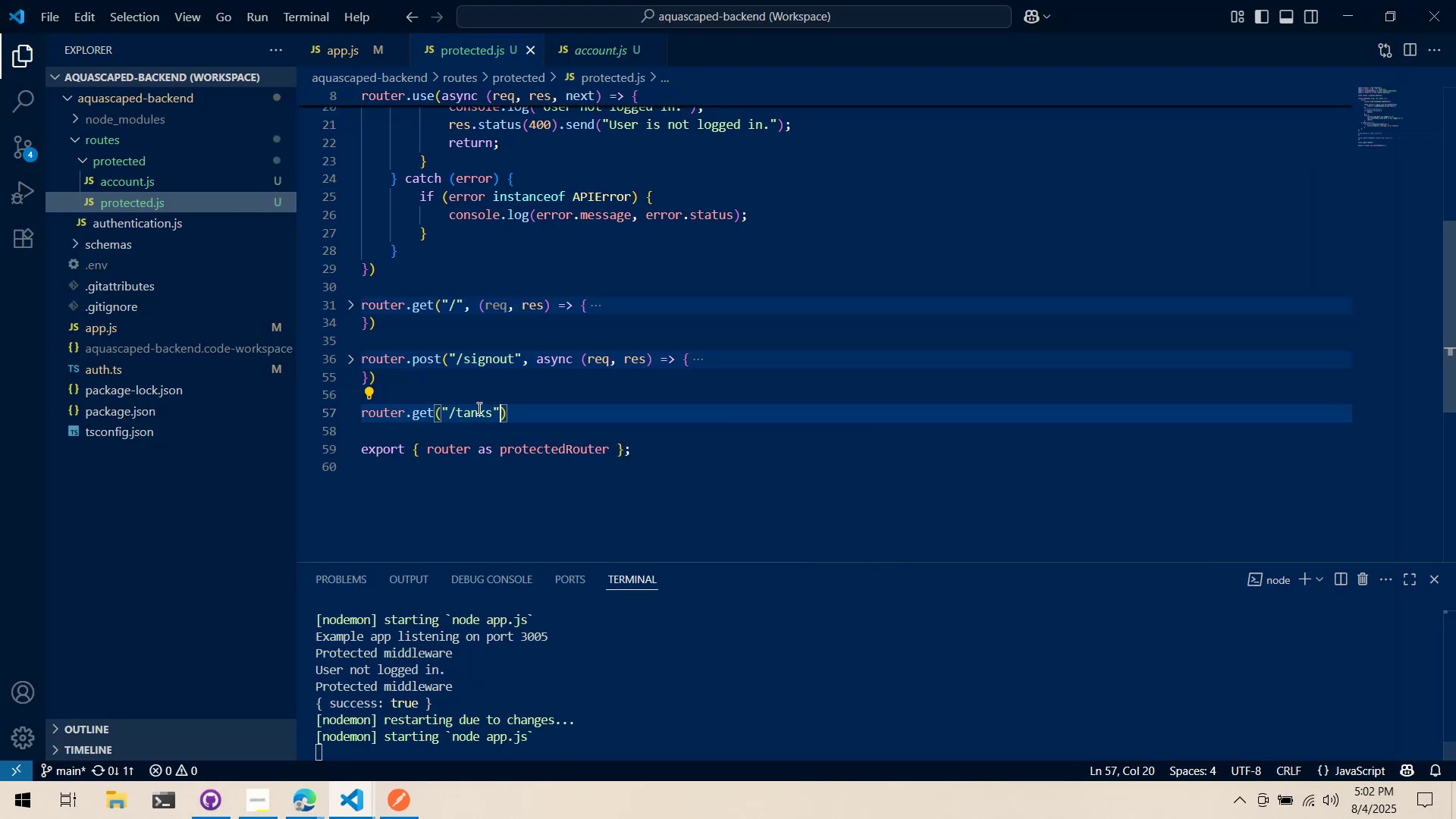 
type(, async)
 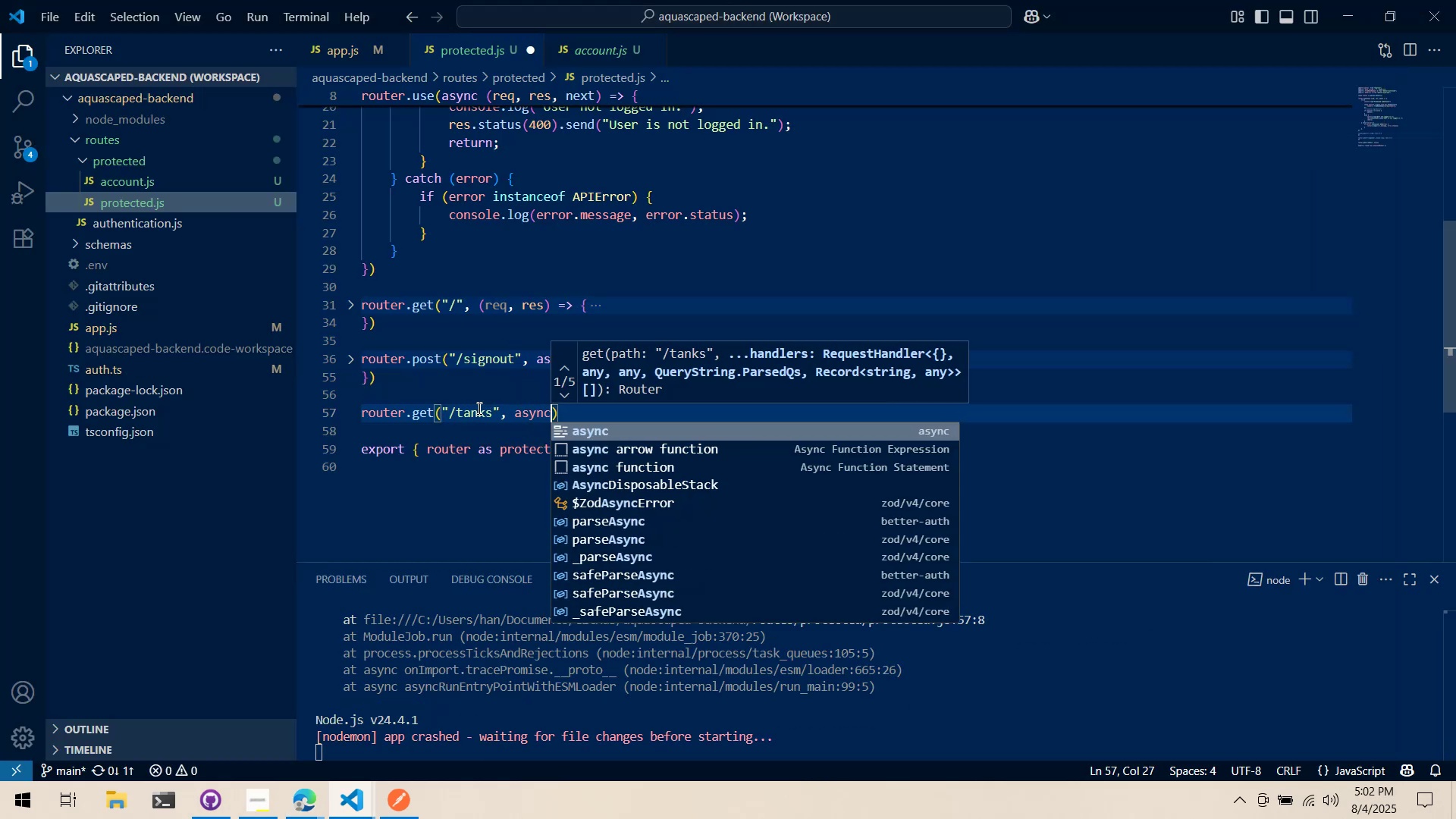 
key(Control+ControlLeft)
 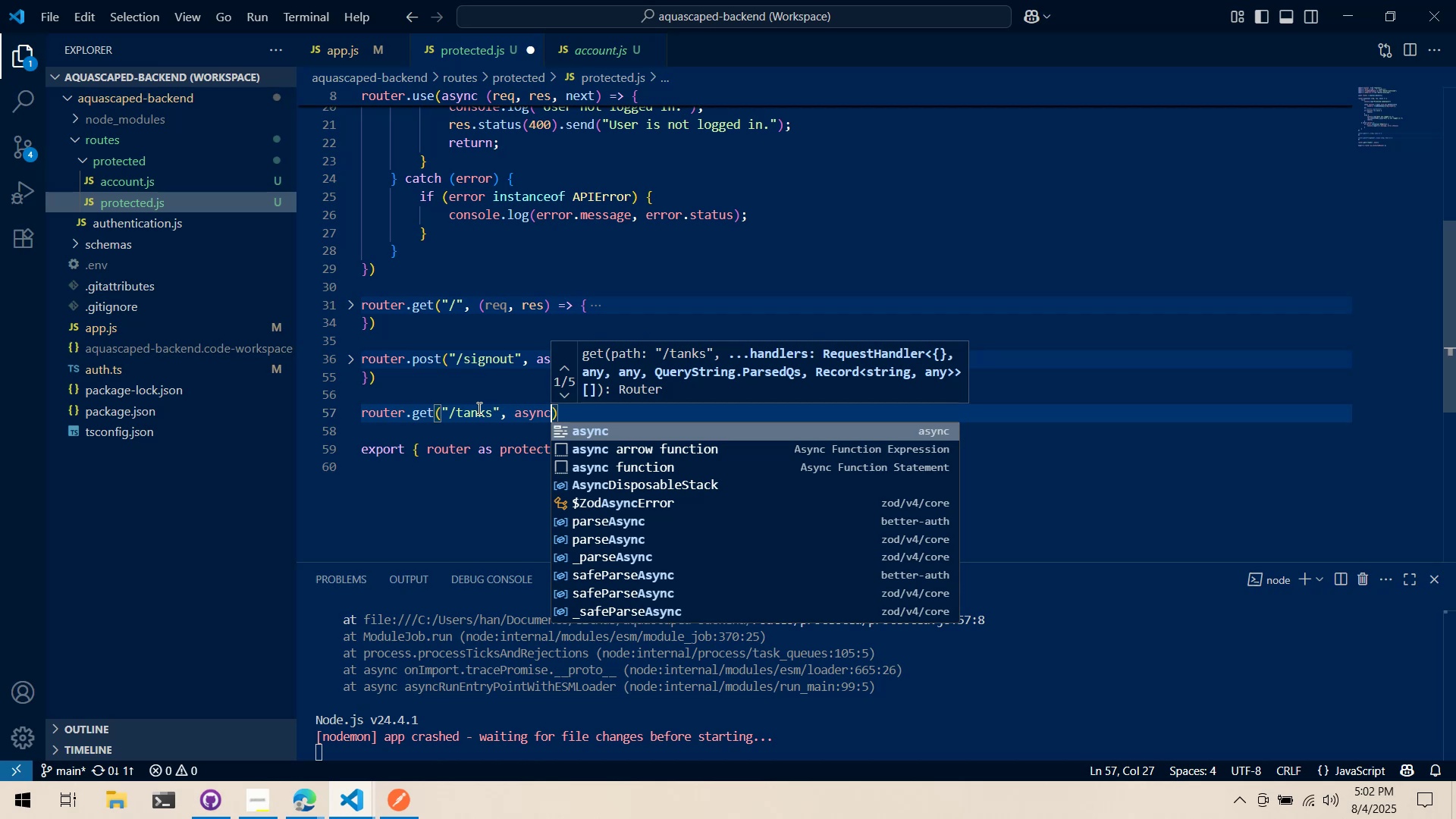 
key(Control+Backspace)
 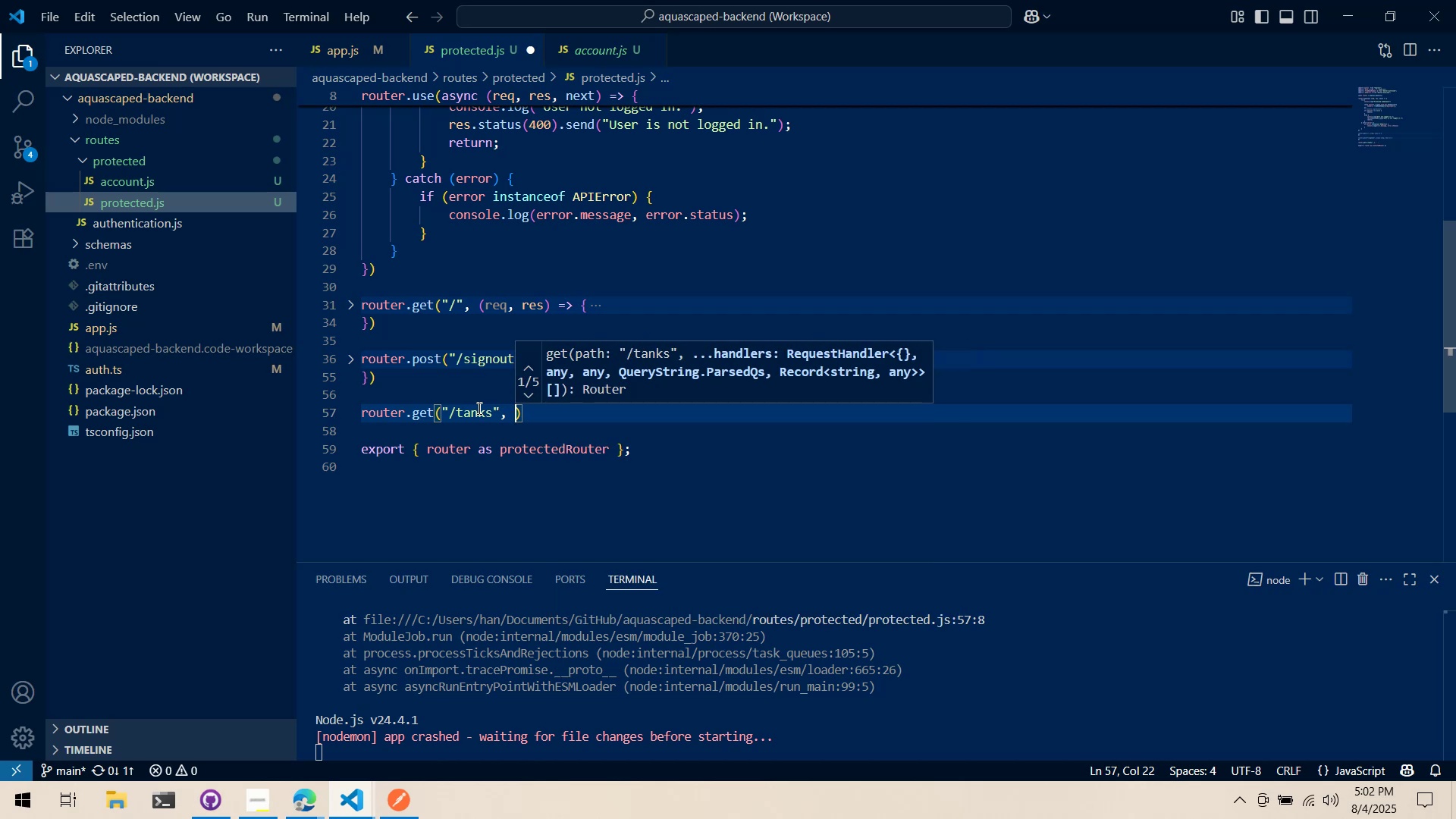 
key(Shift+9)
 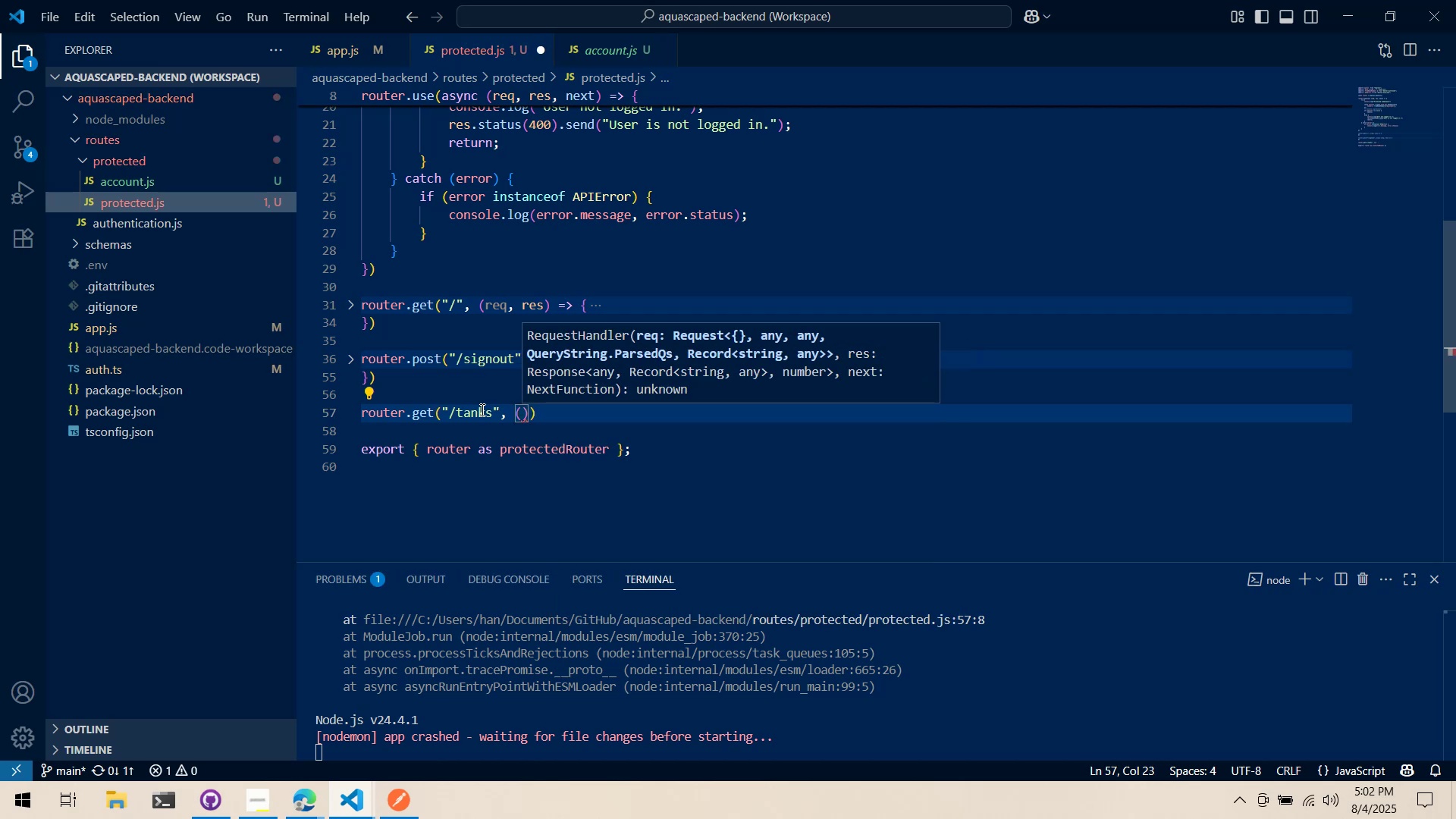 
left_click([529, 493])
 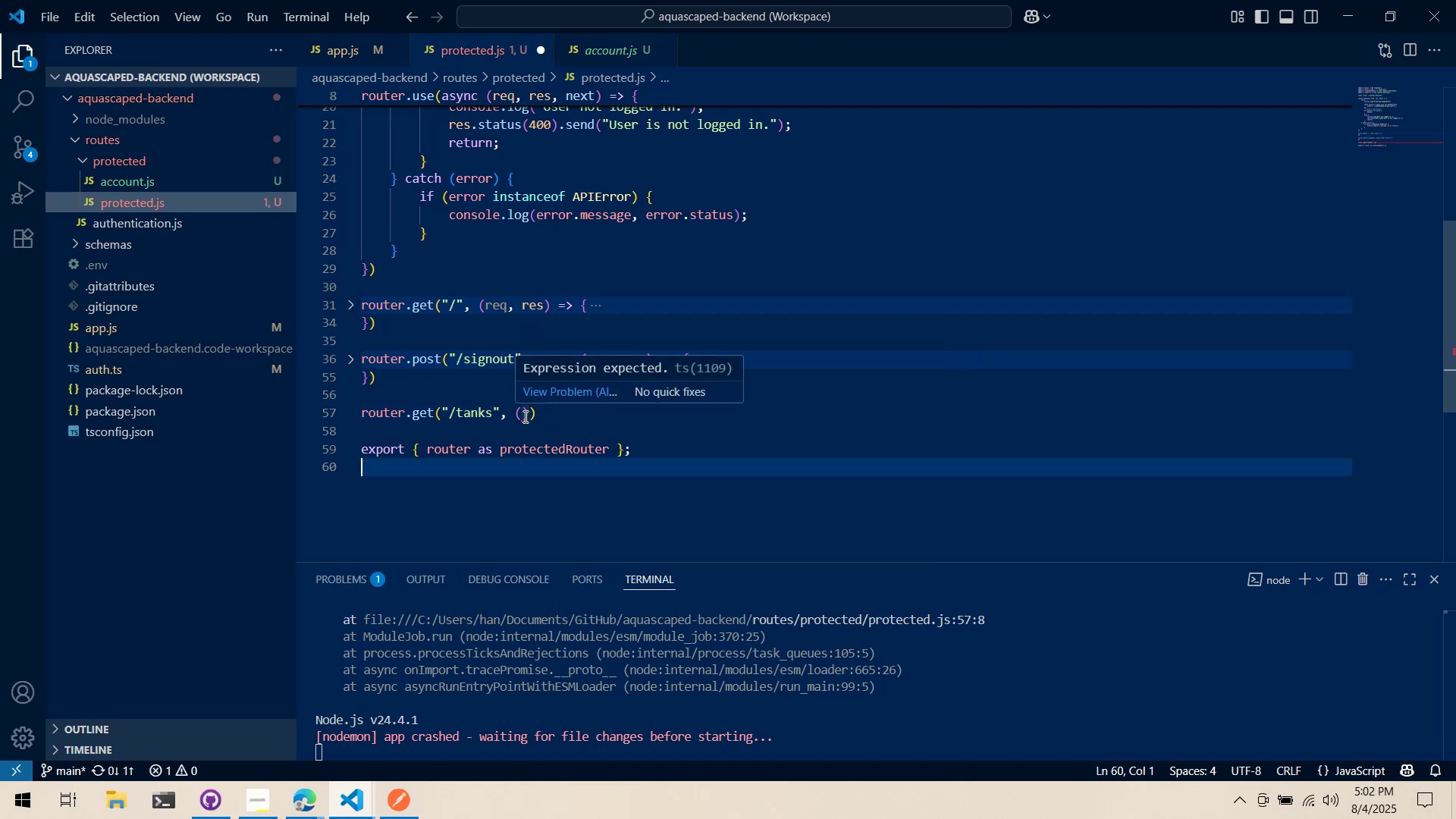 
type(req, res)
 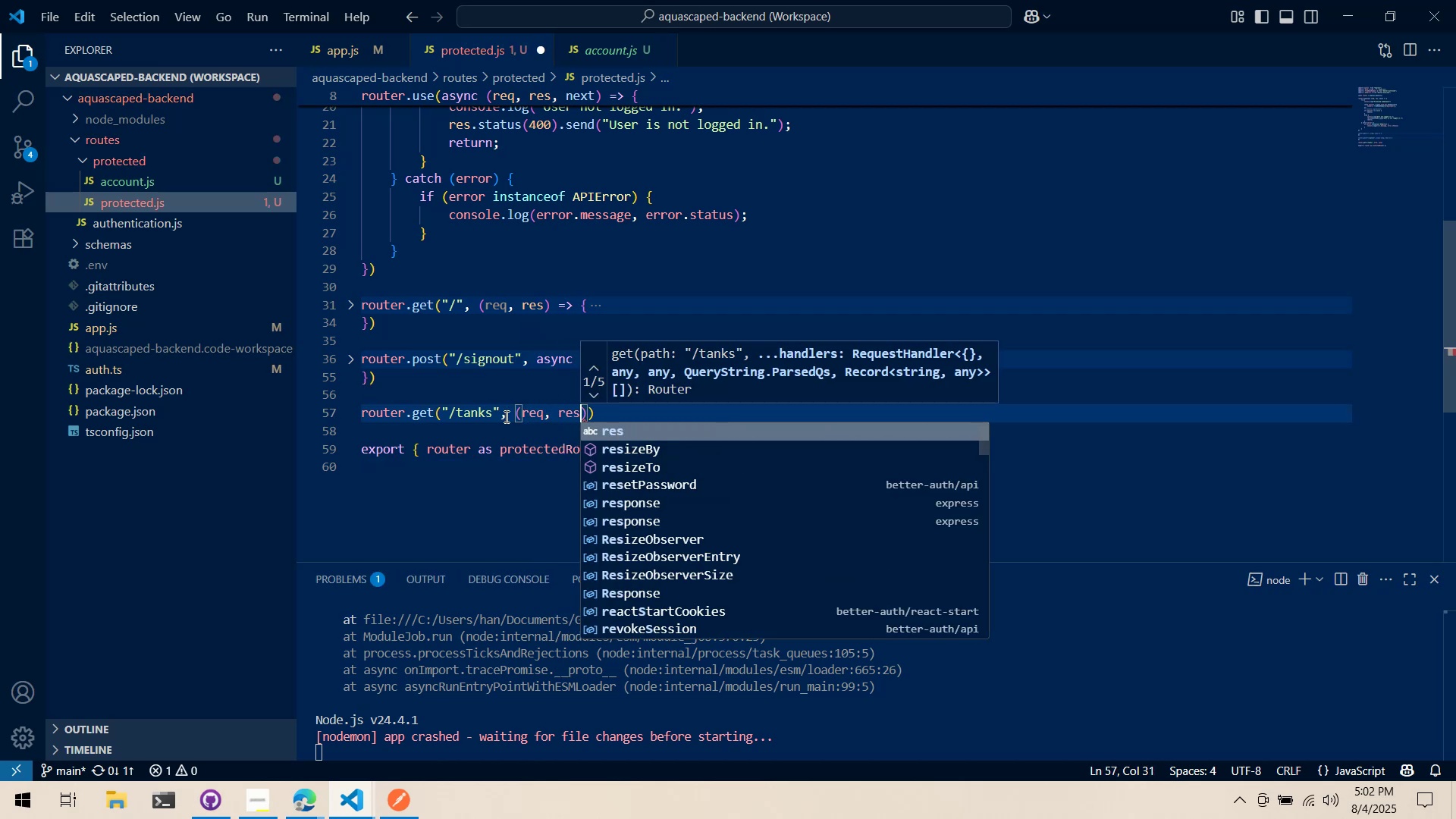 
key(ArrowRight)
 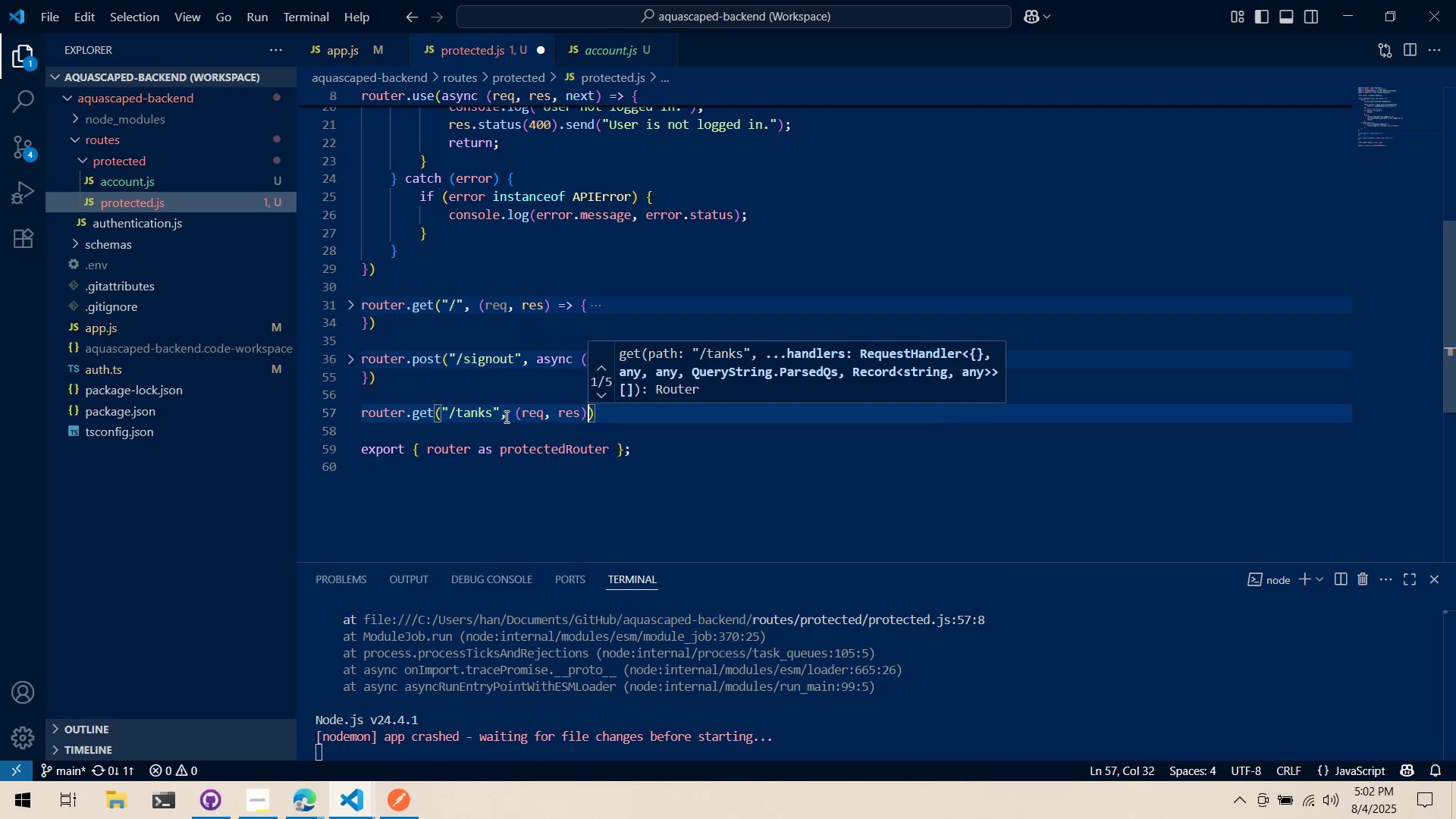 
key(Space)
 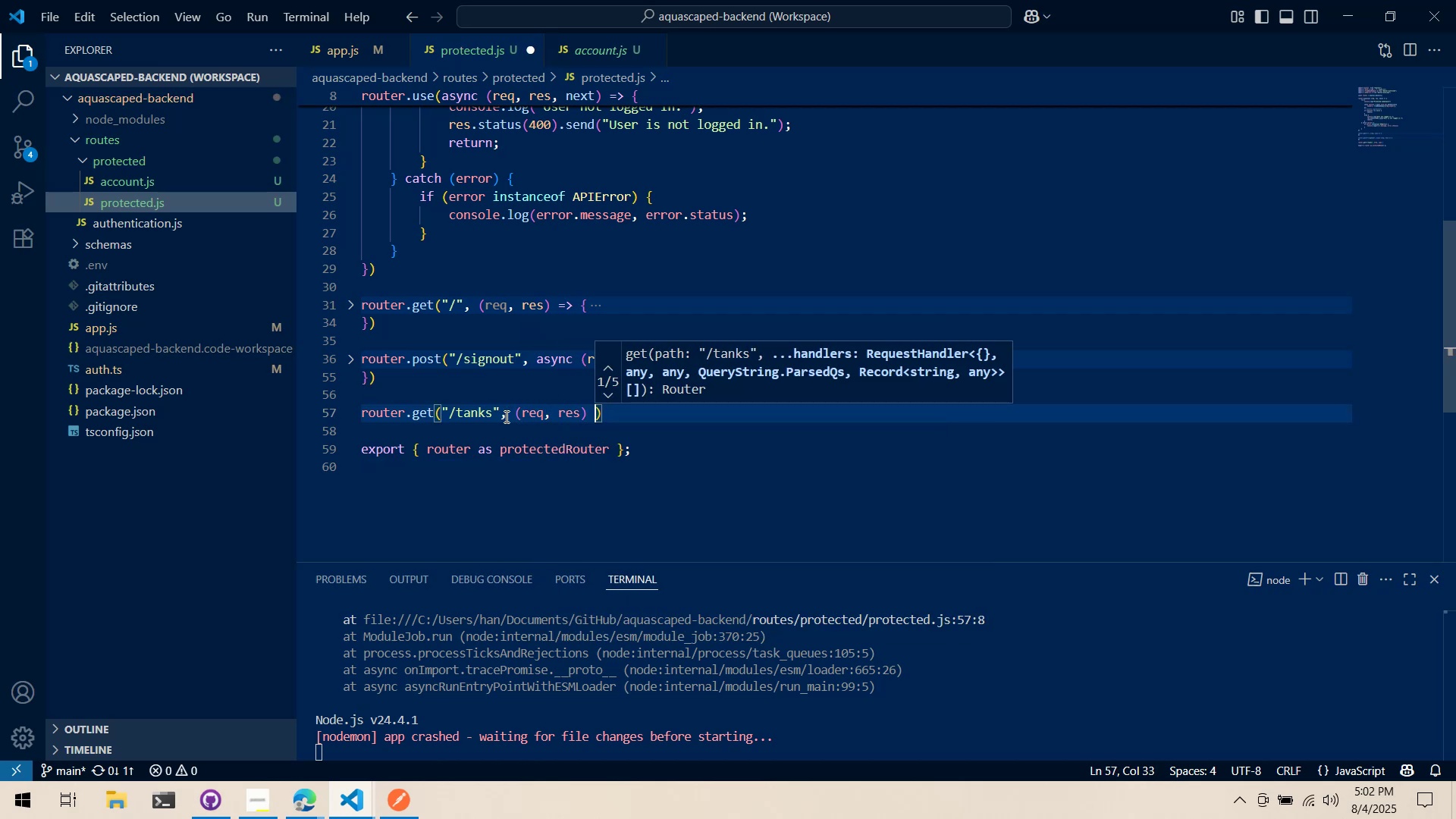 
key(Equal)
 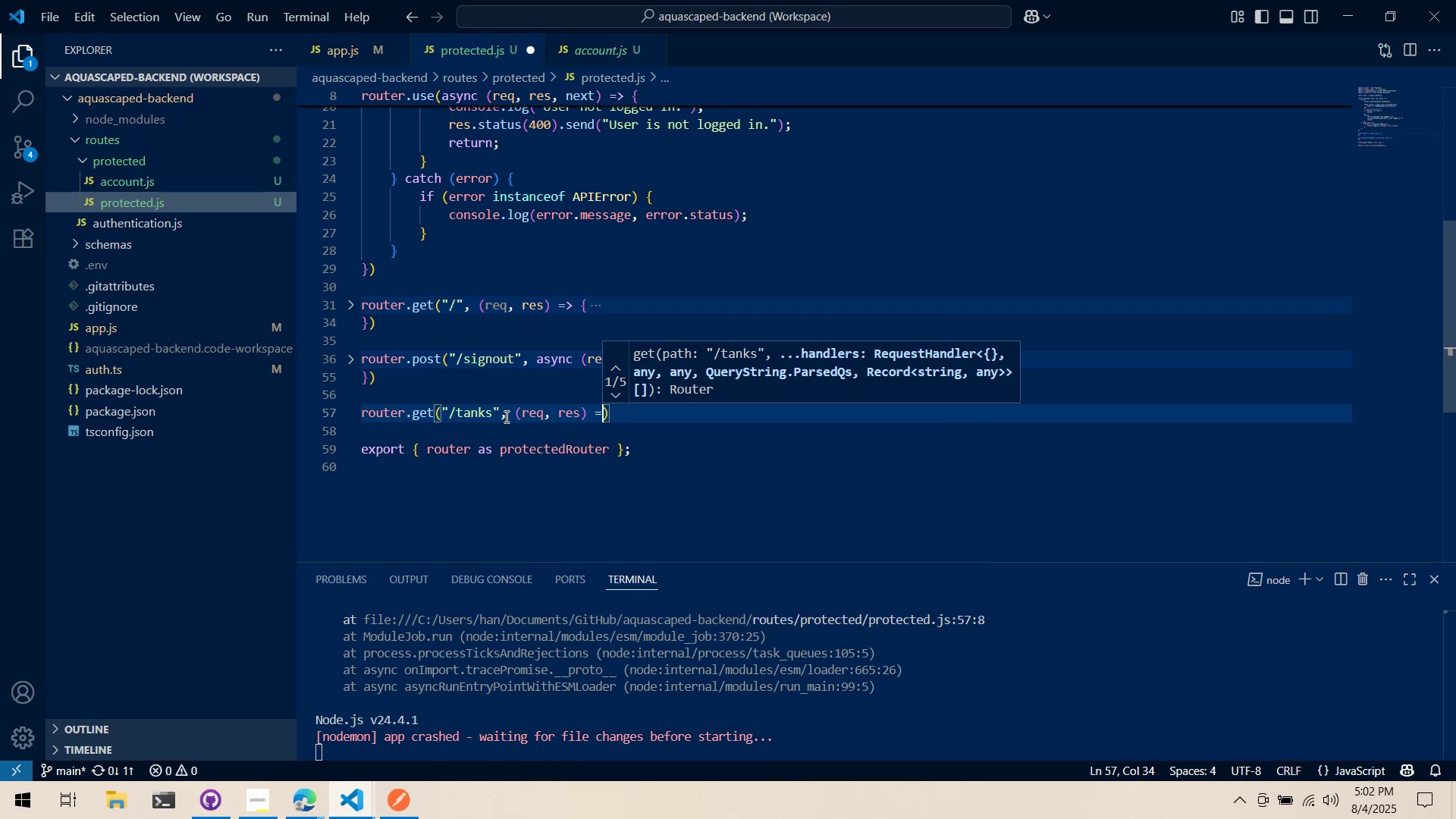 
key(Shift+Period)
 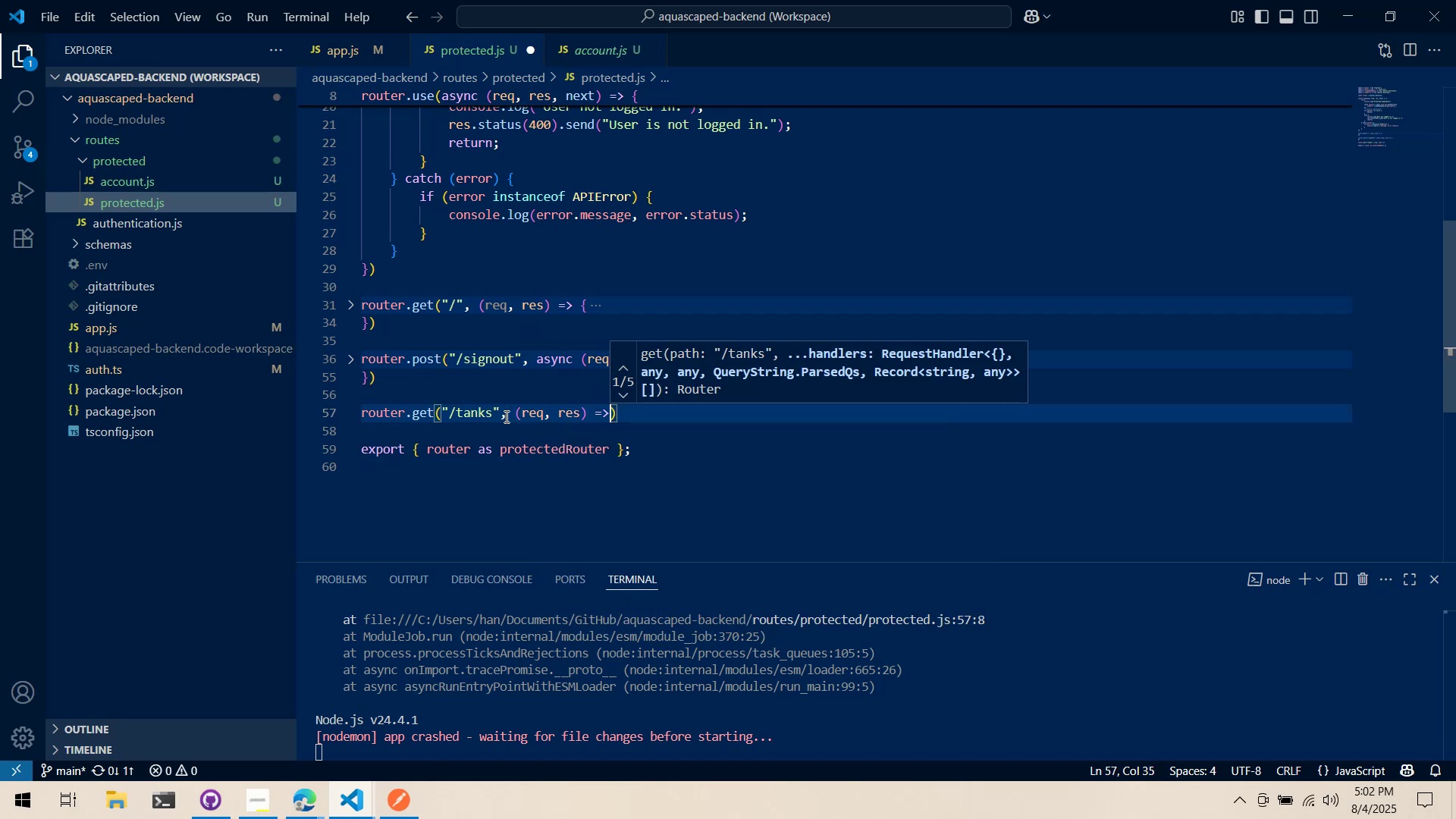 
key(Shift+Space)
 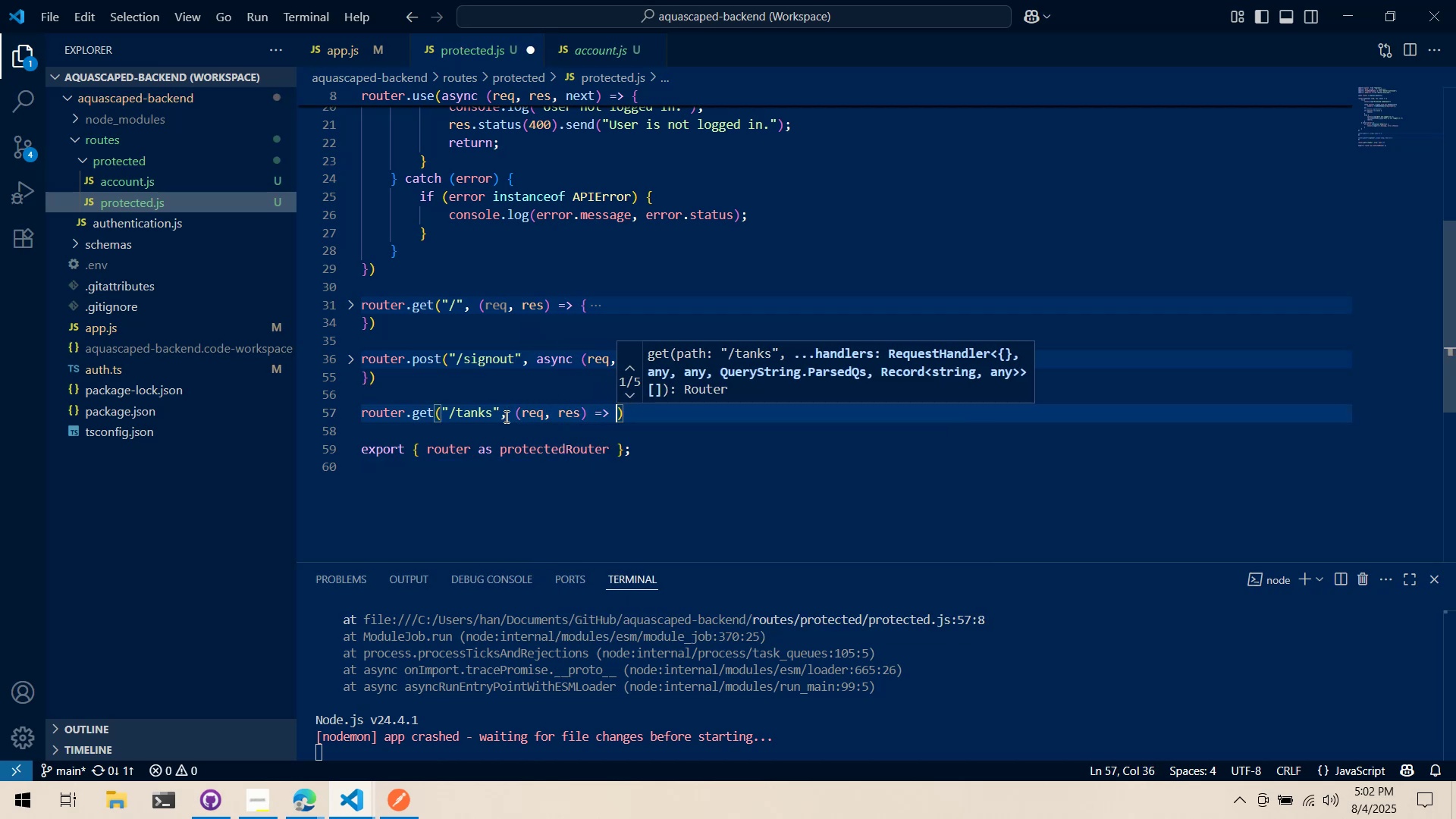 
key(Shift+BracketLeft)
 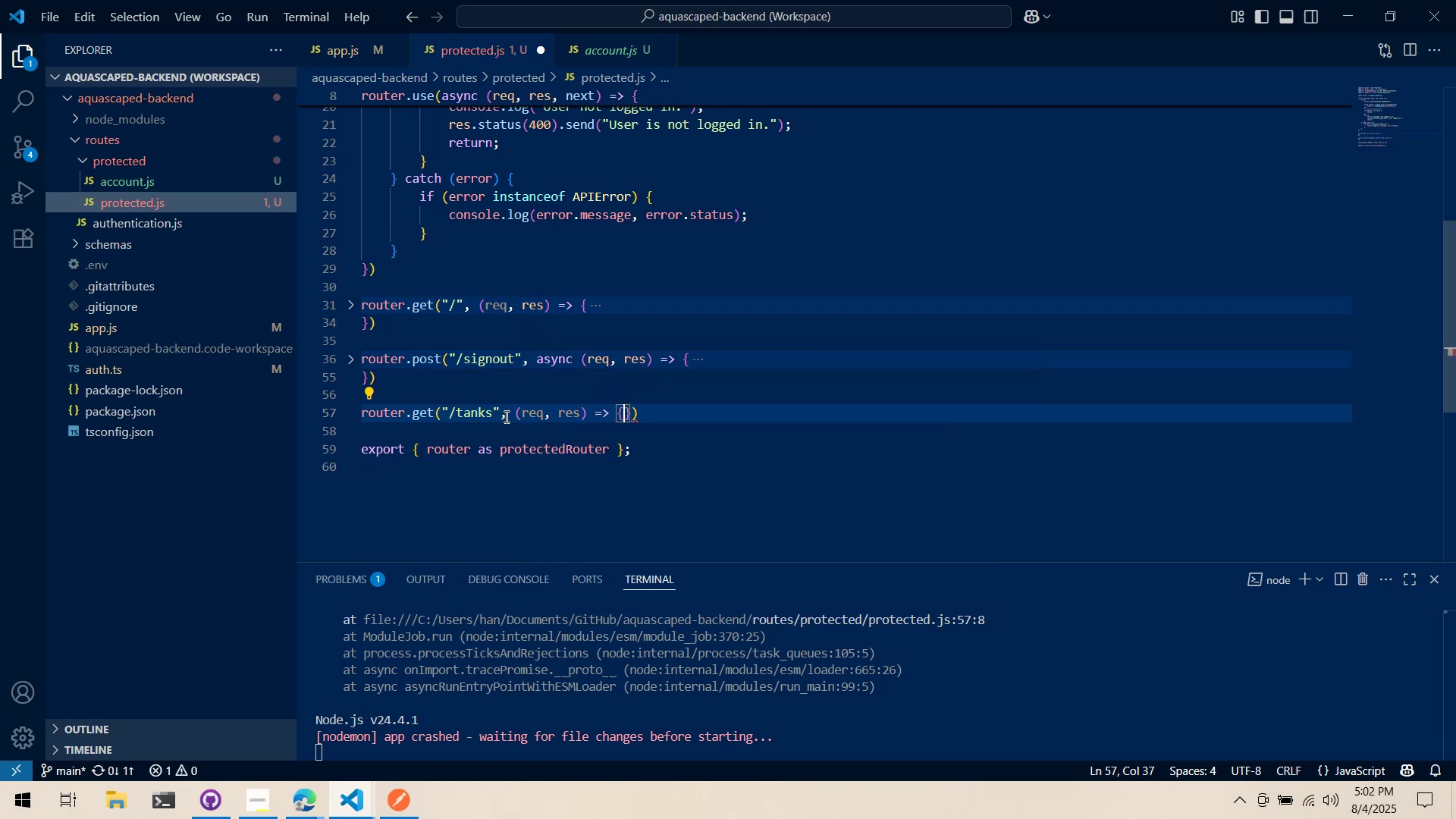 
key(Enter)
 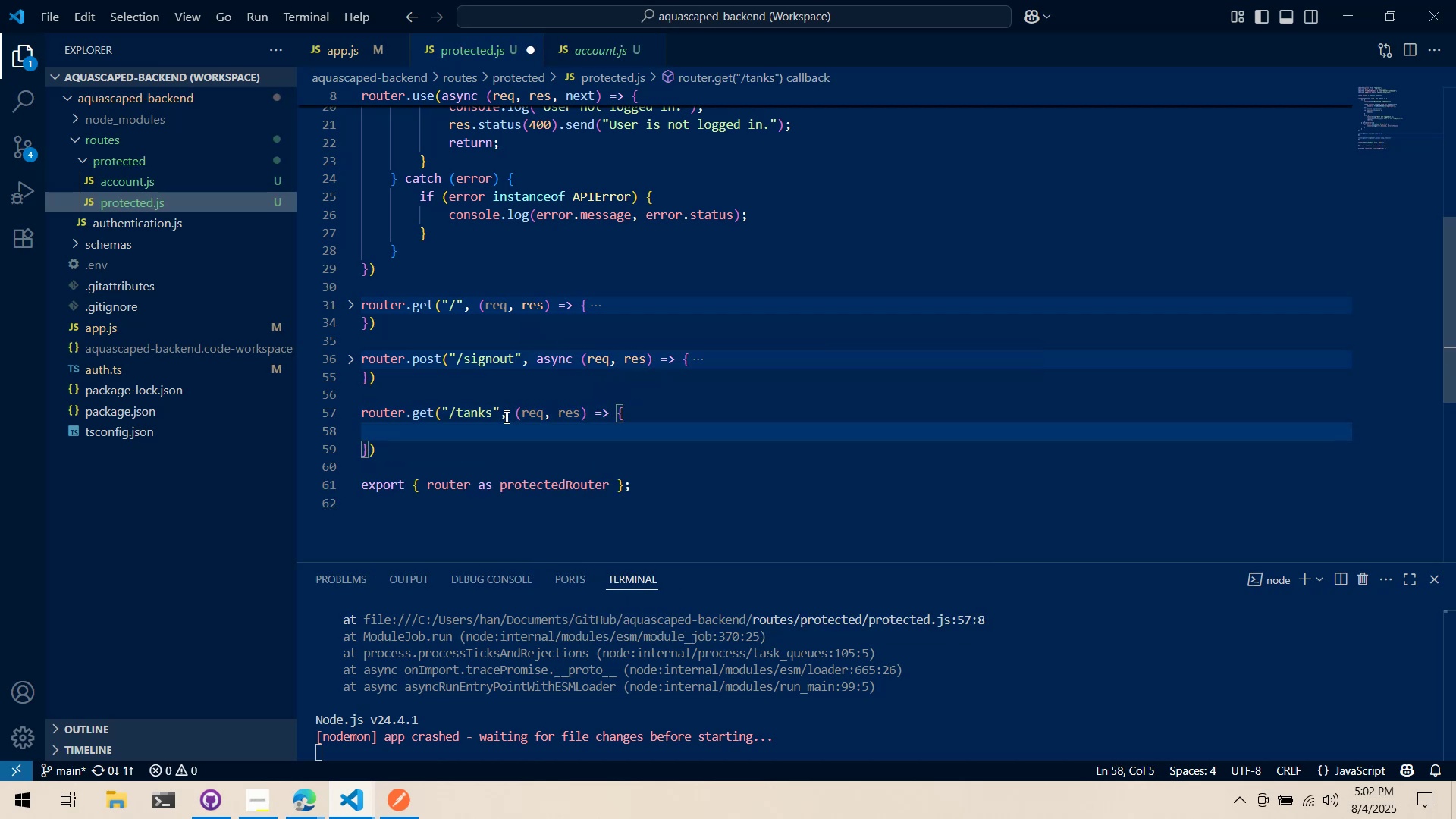 
key(ArrowDown)
 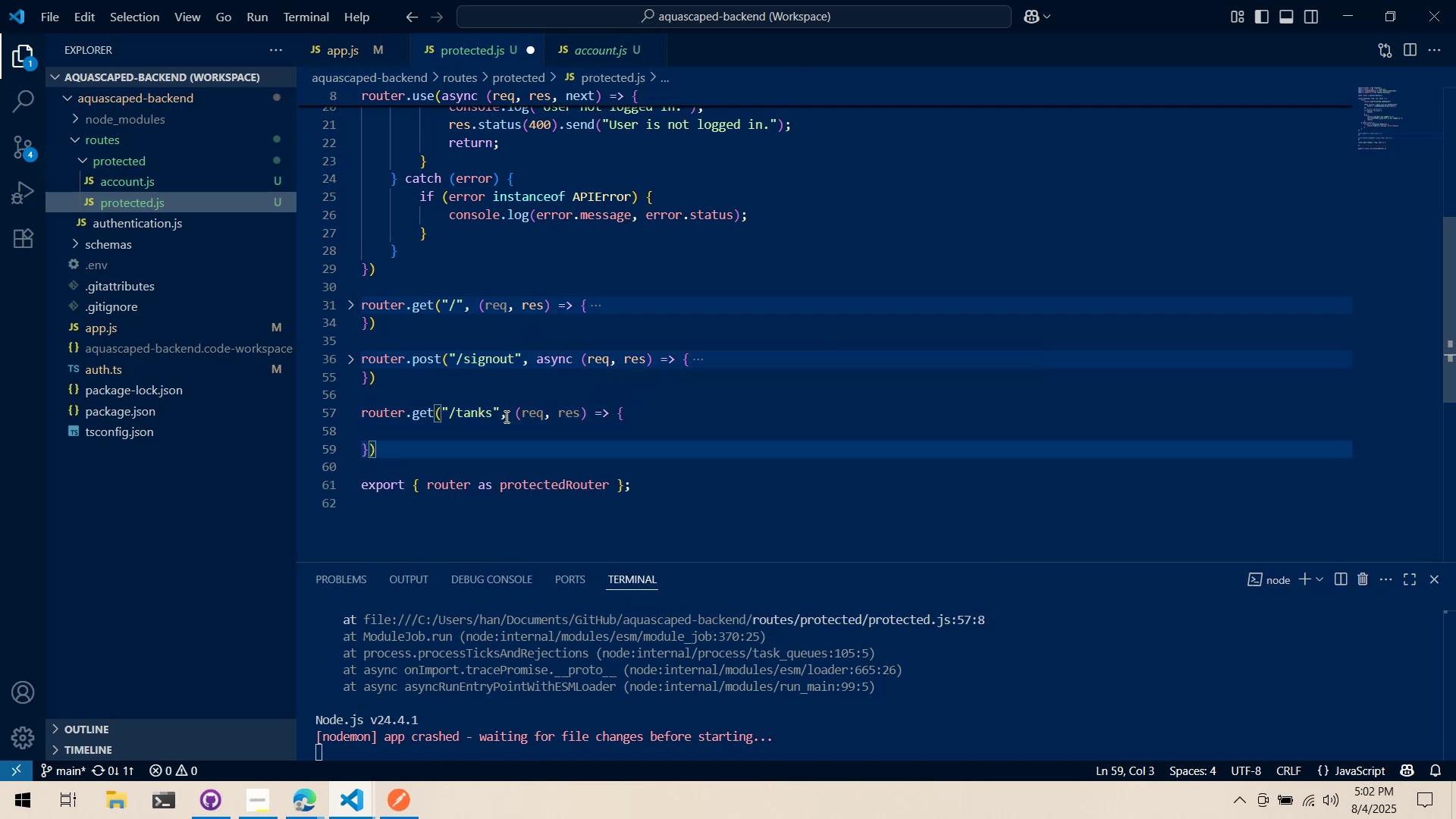 
key(ArrowUp)
 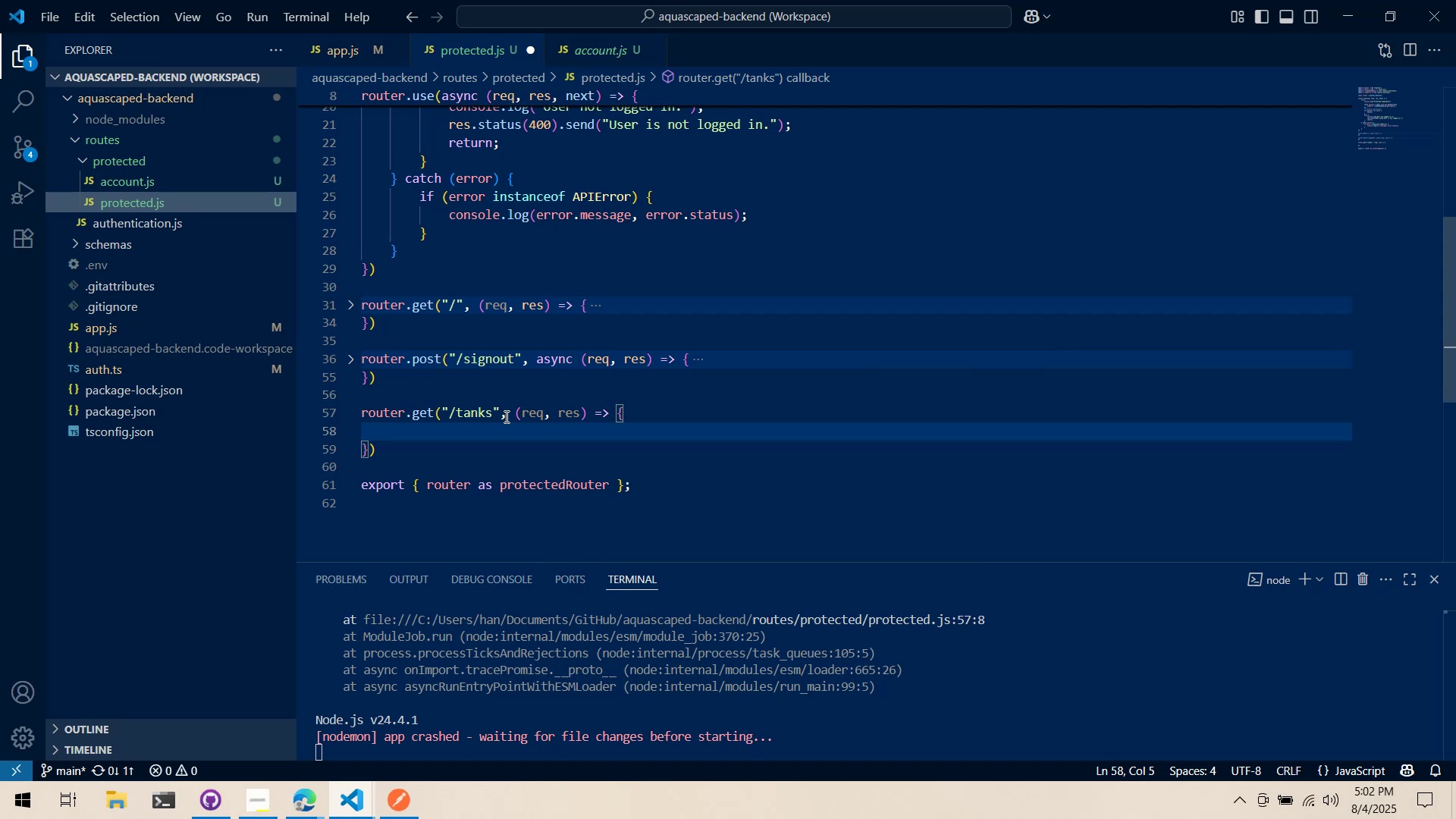 
key(Control+ControlLeft)
 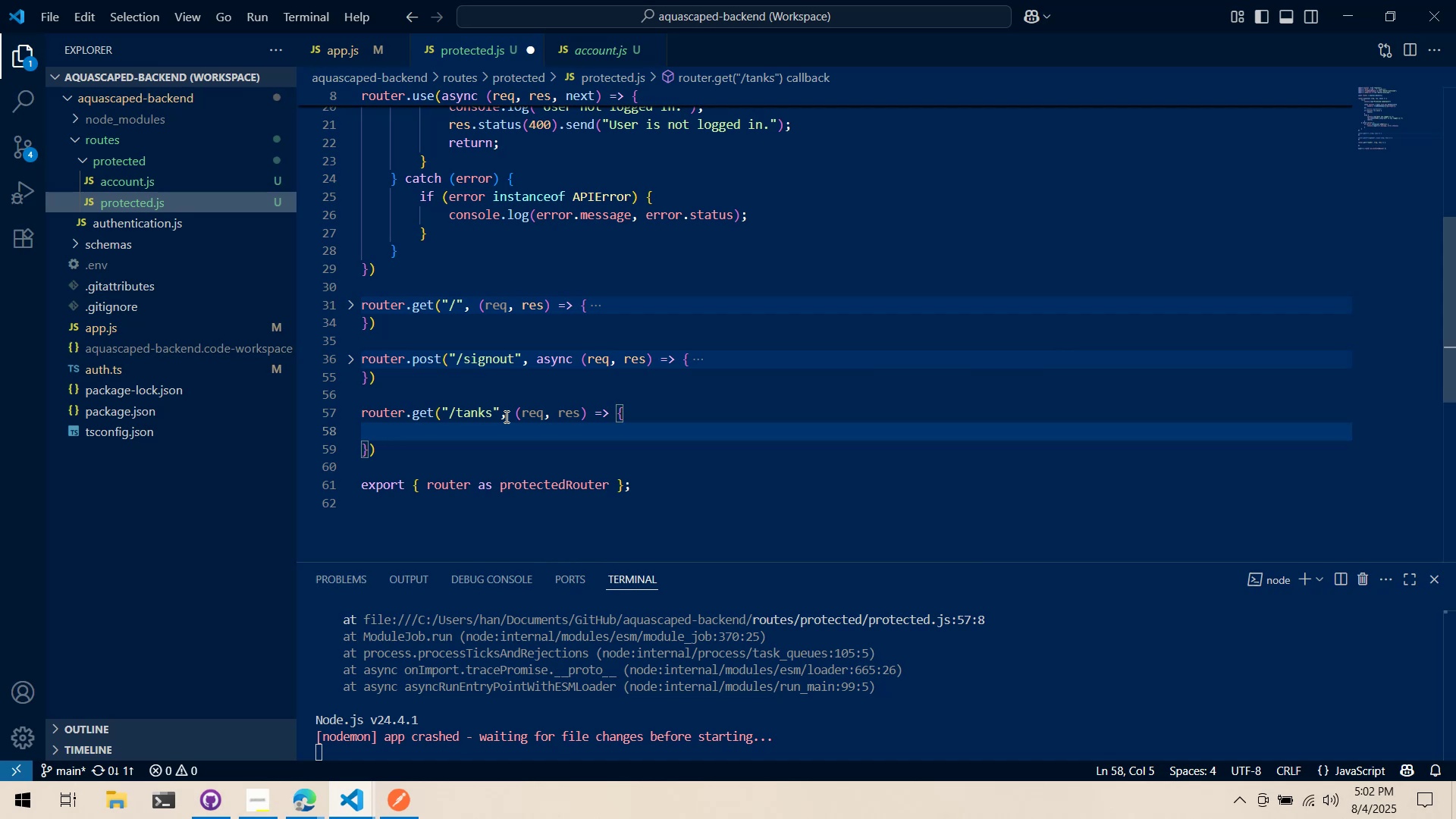 
key(Control+S)
 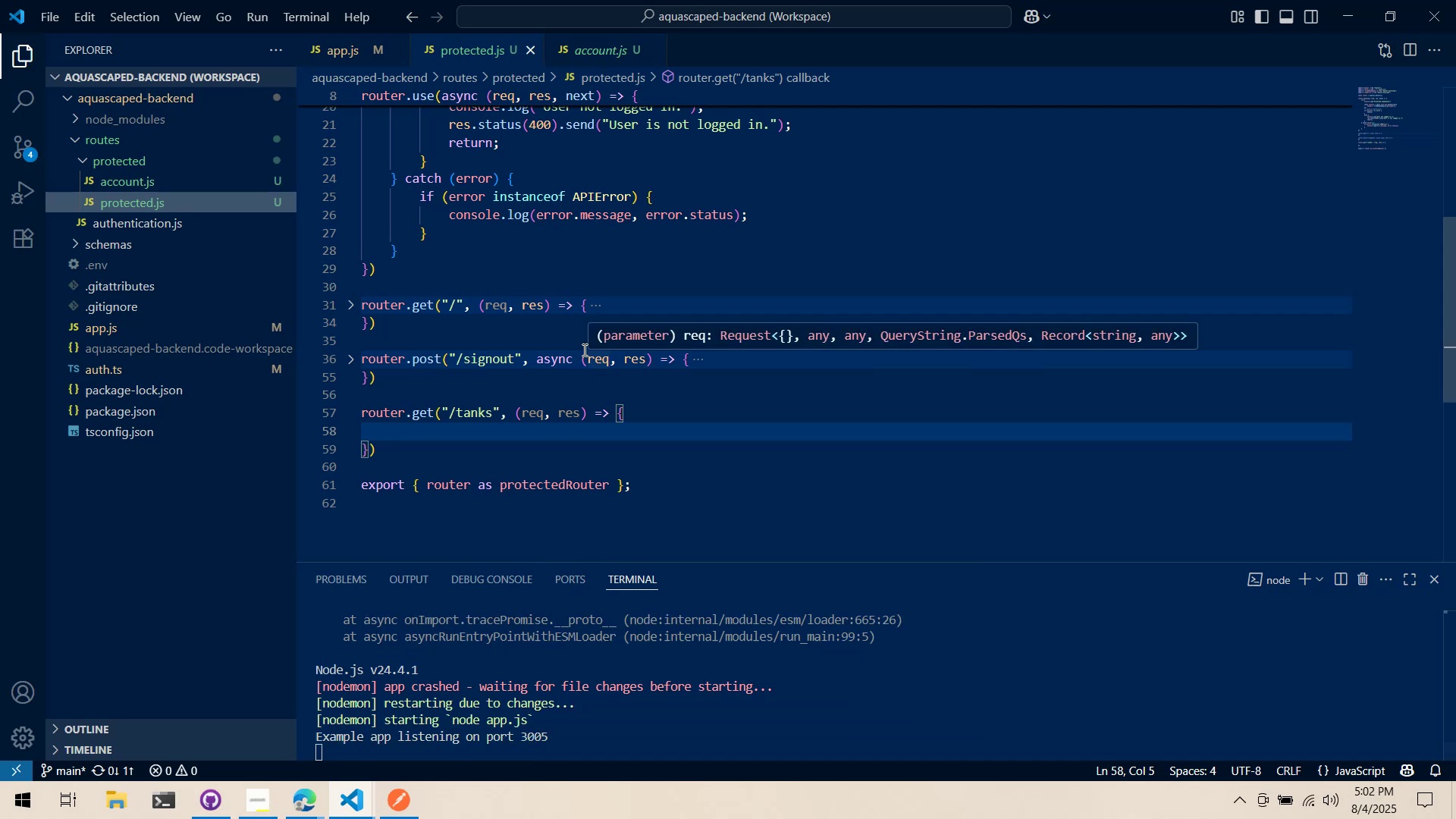 
scroll: coordinate [560, 346], scroll_direction: up, amount: 12.0
 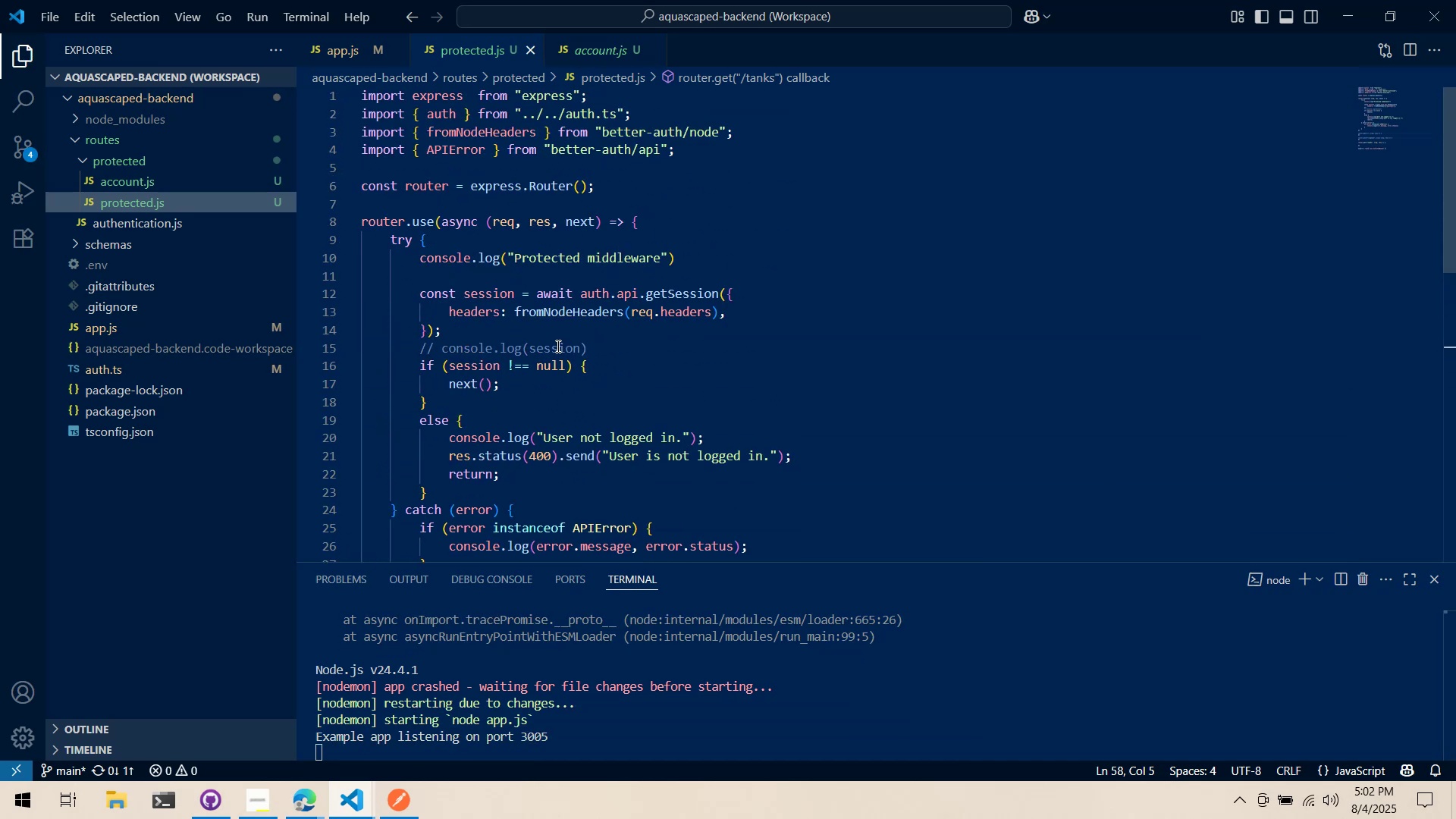 
left_click([202, 213])
 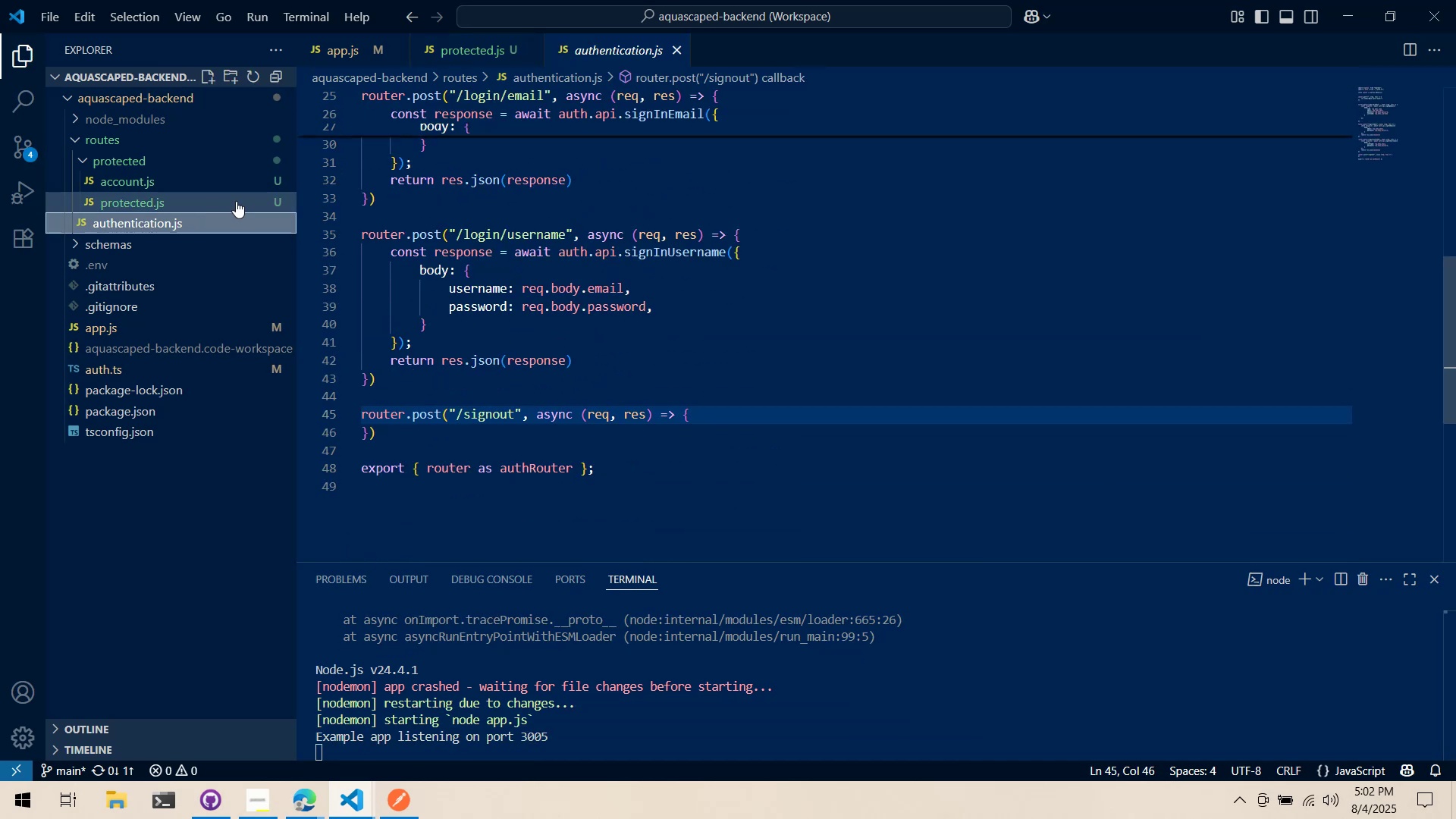 
scroll: coordinate [453, 199], scroll_direction: up, amount: 16.0
 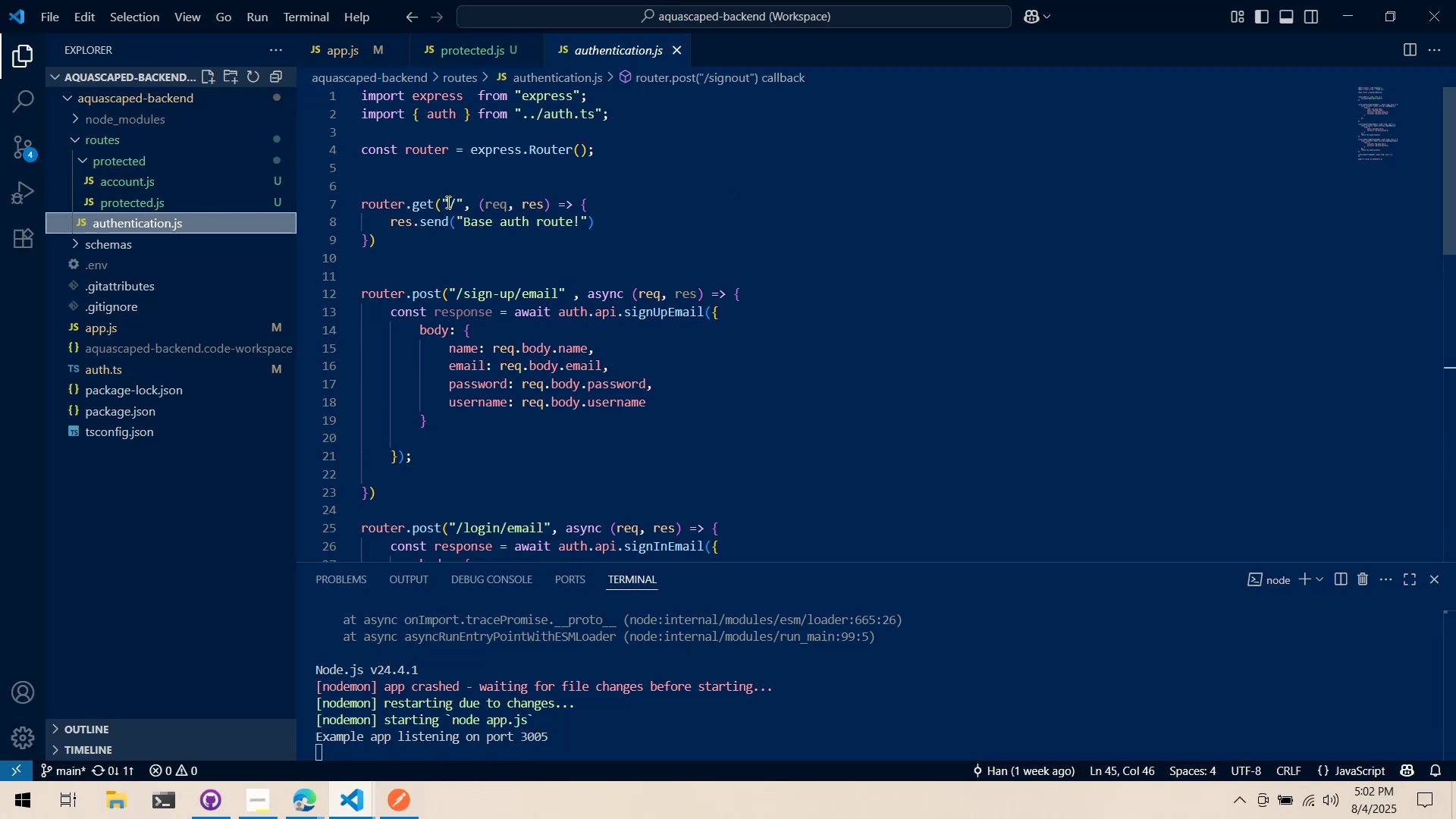 
mouse_move([428, 189])
 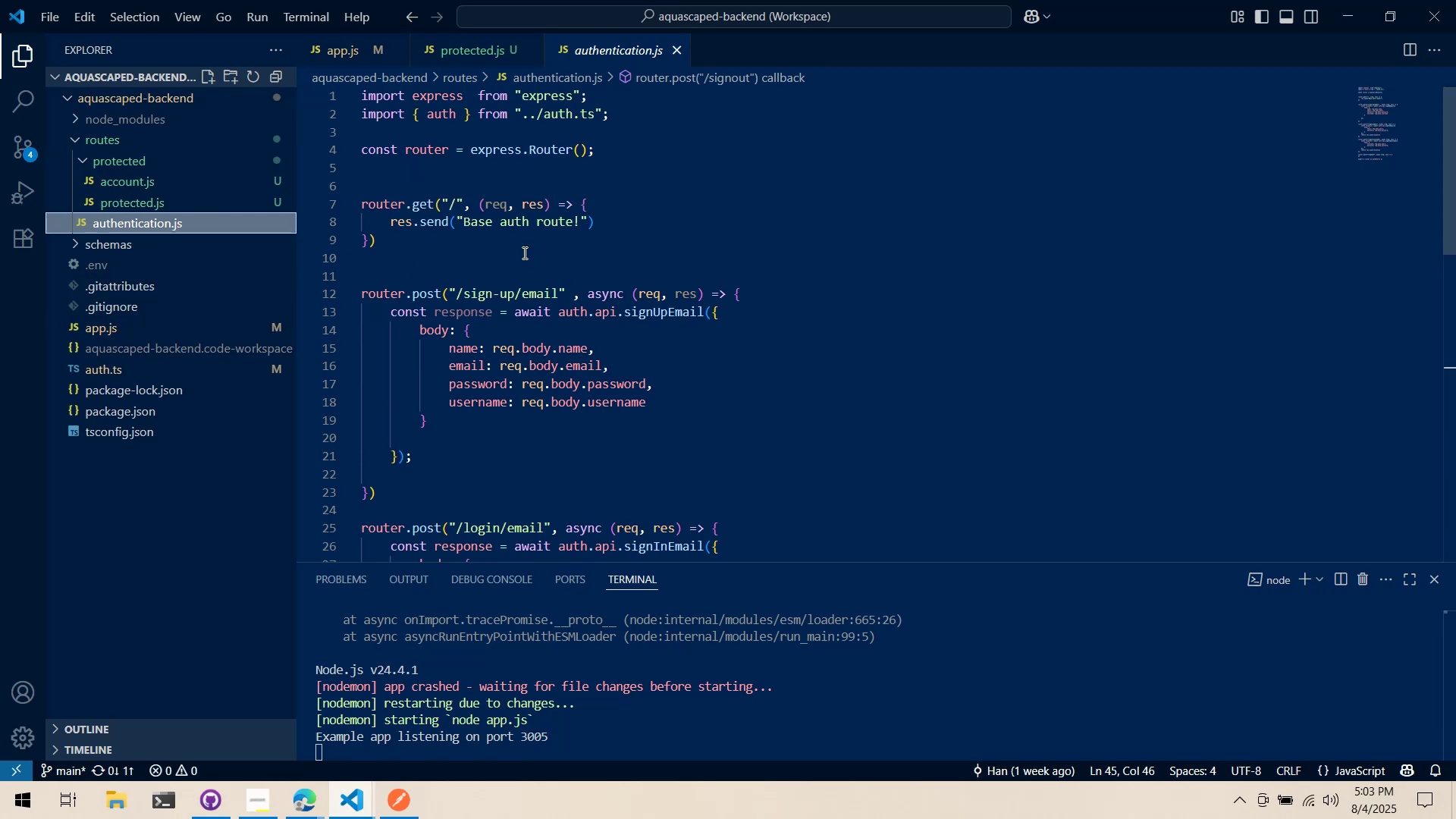 
wait(7.86)
 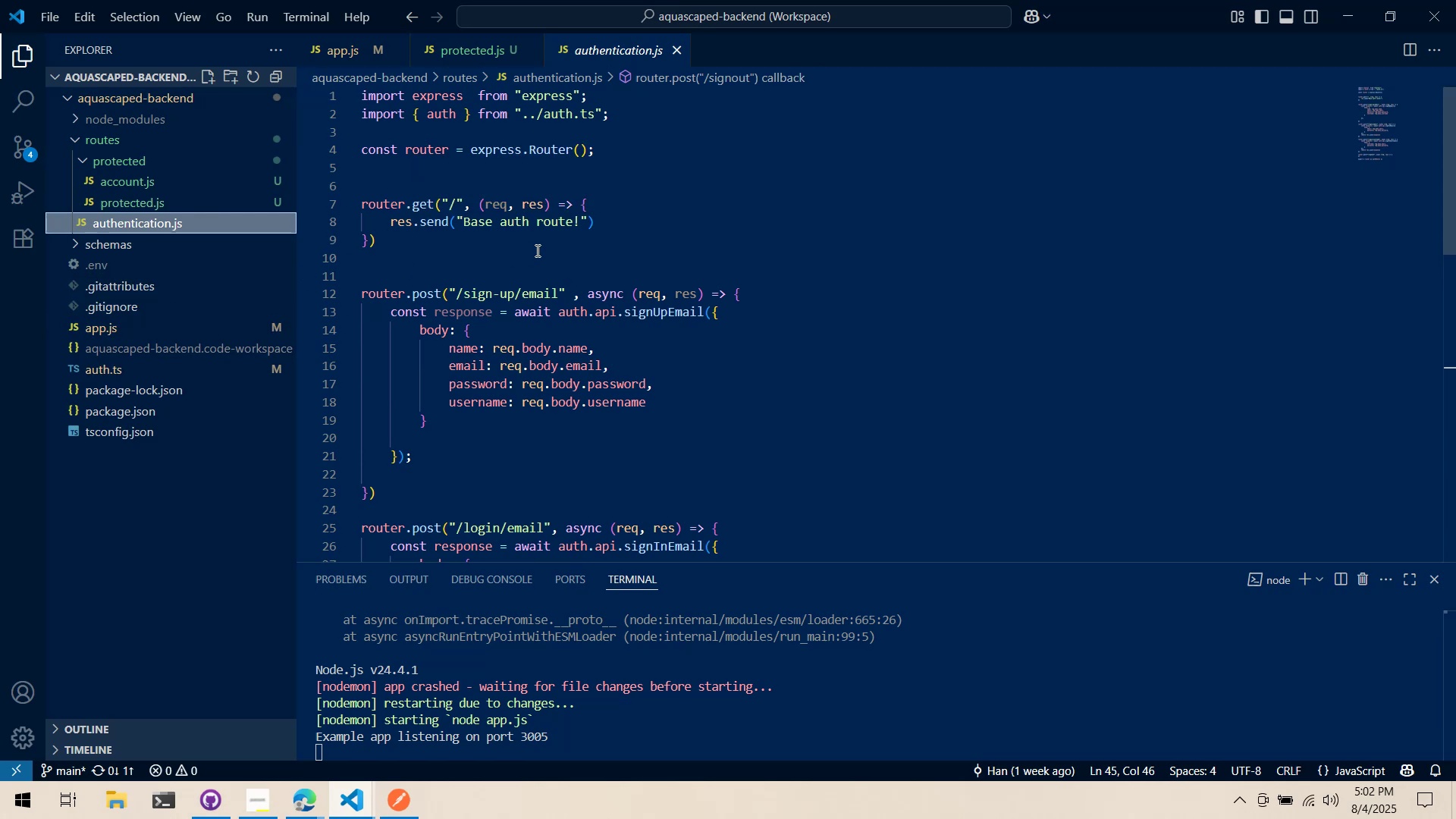 
scroll: coordinate [672, 276], scroll_direction: down, amount: 4.0
 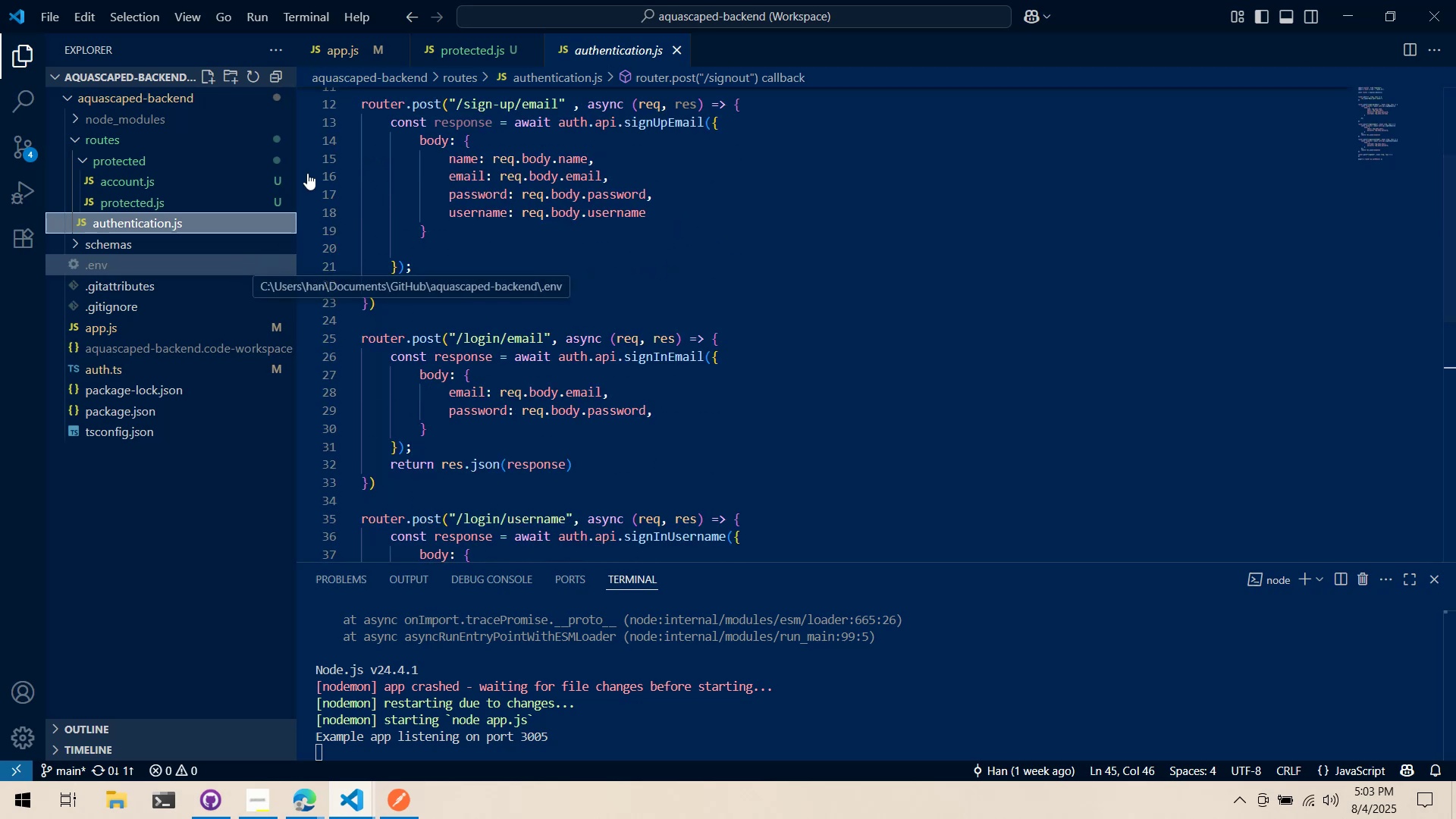 
left_click([344, 54])
 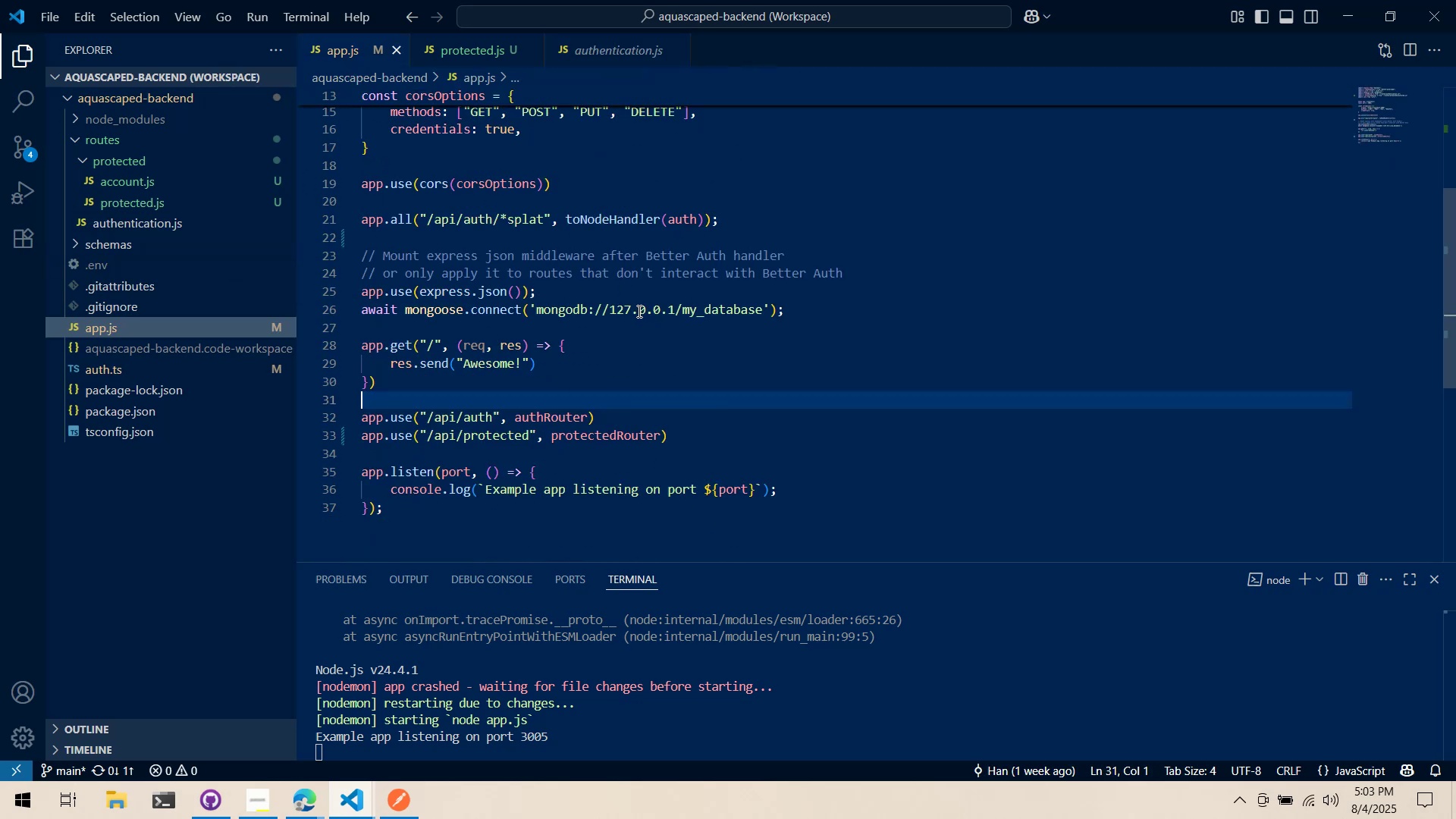 
mouse_move([447, 307])
 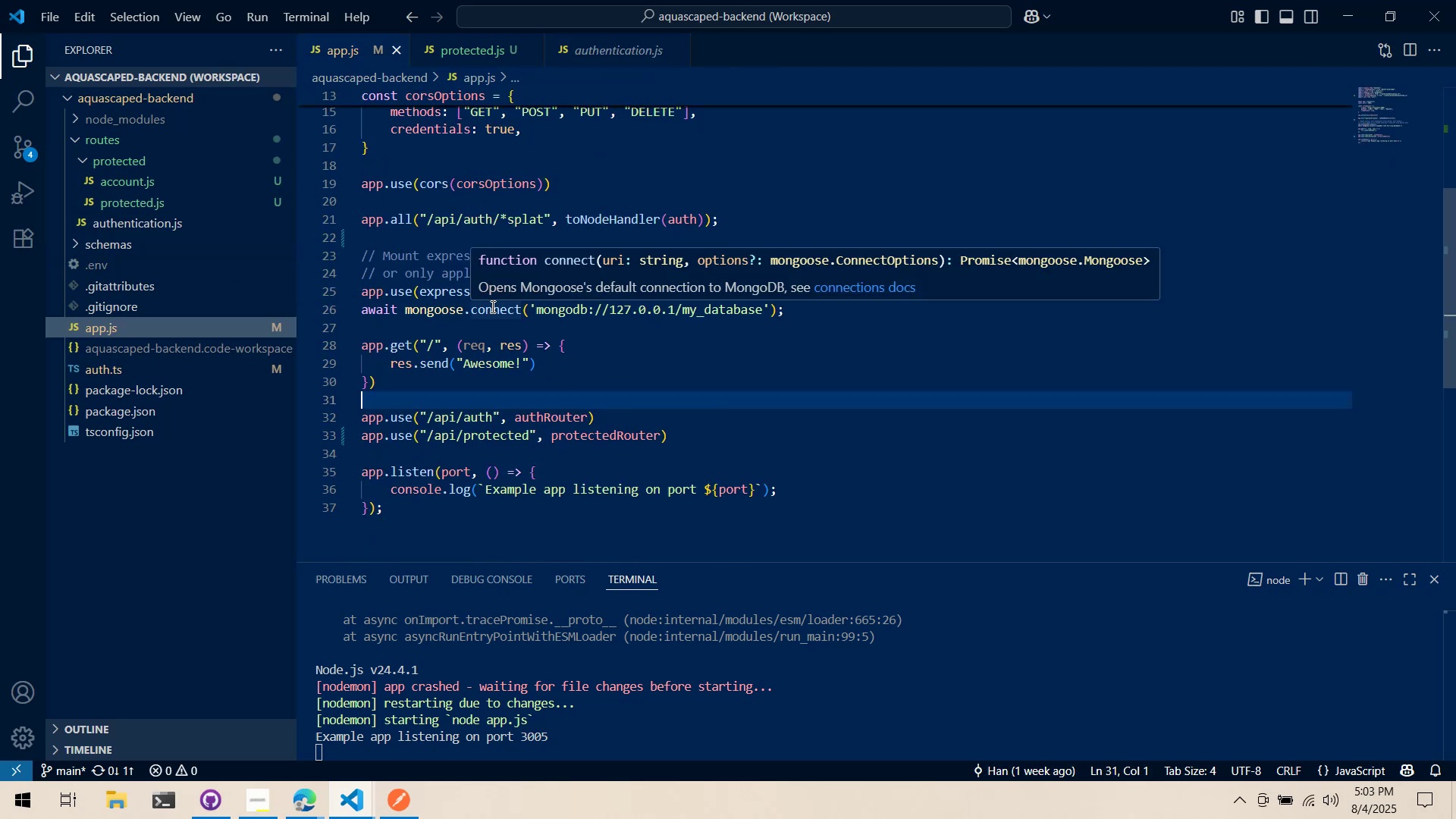 
scroll: coordinate [491, 306], scroll_direction: up, amount: 7.0
 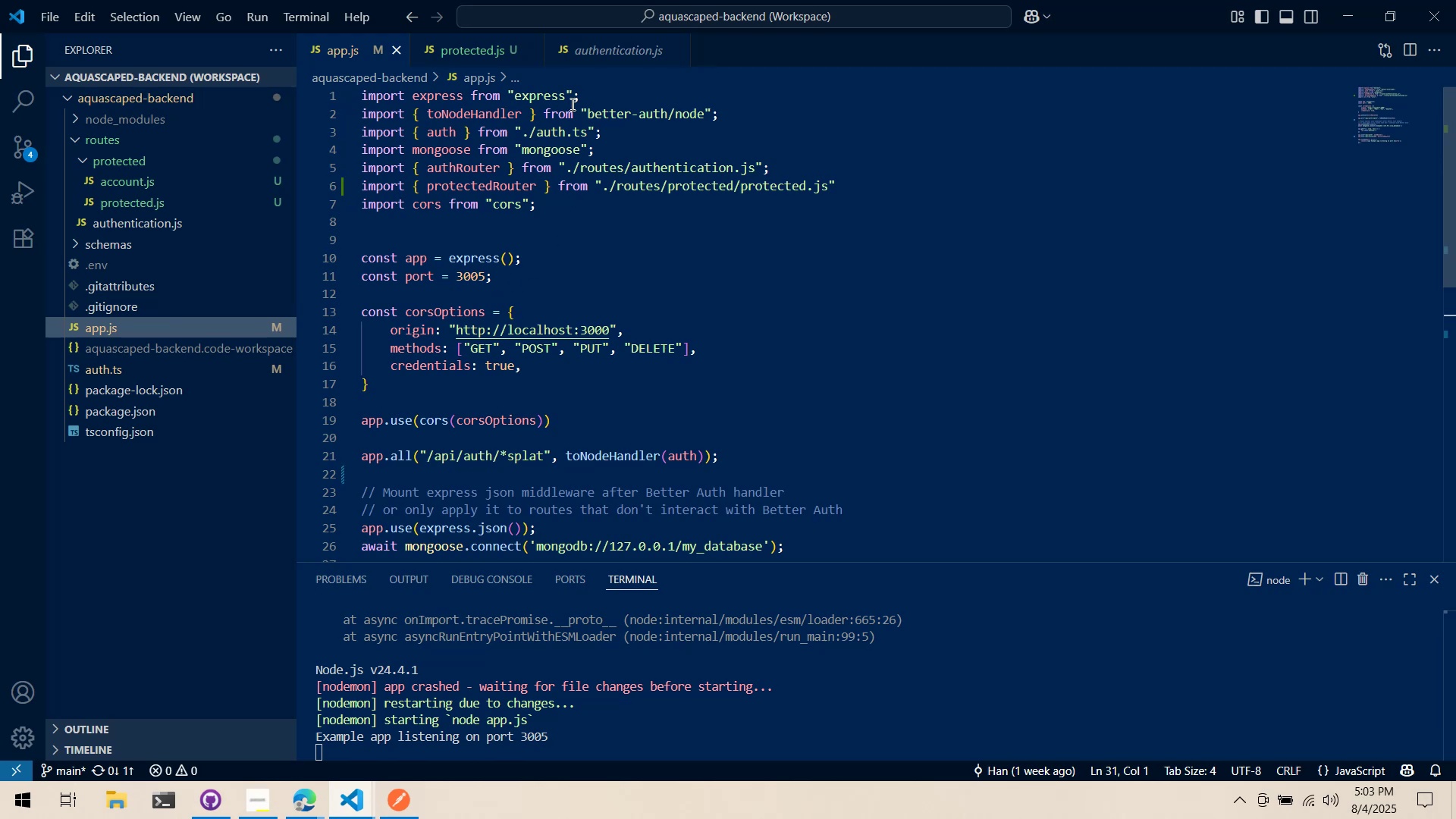 
key(Alt+AltLeft)
 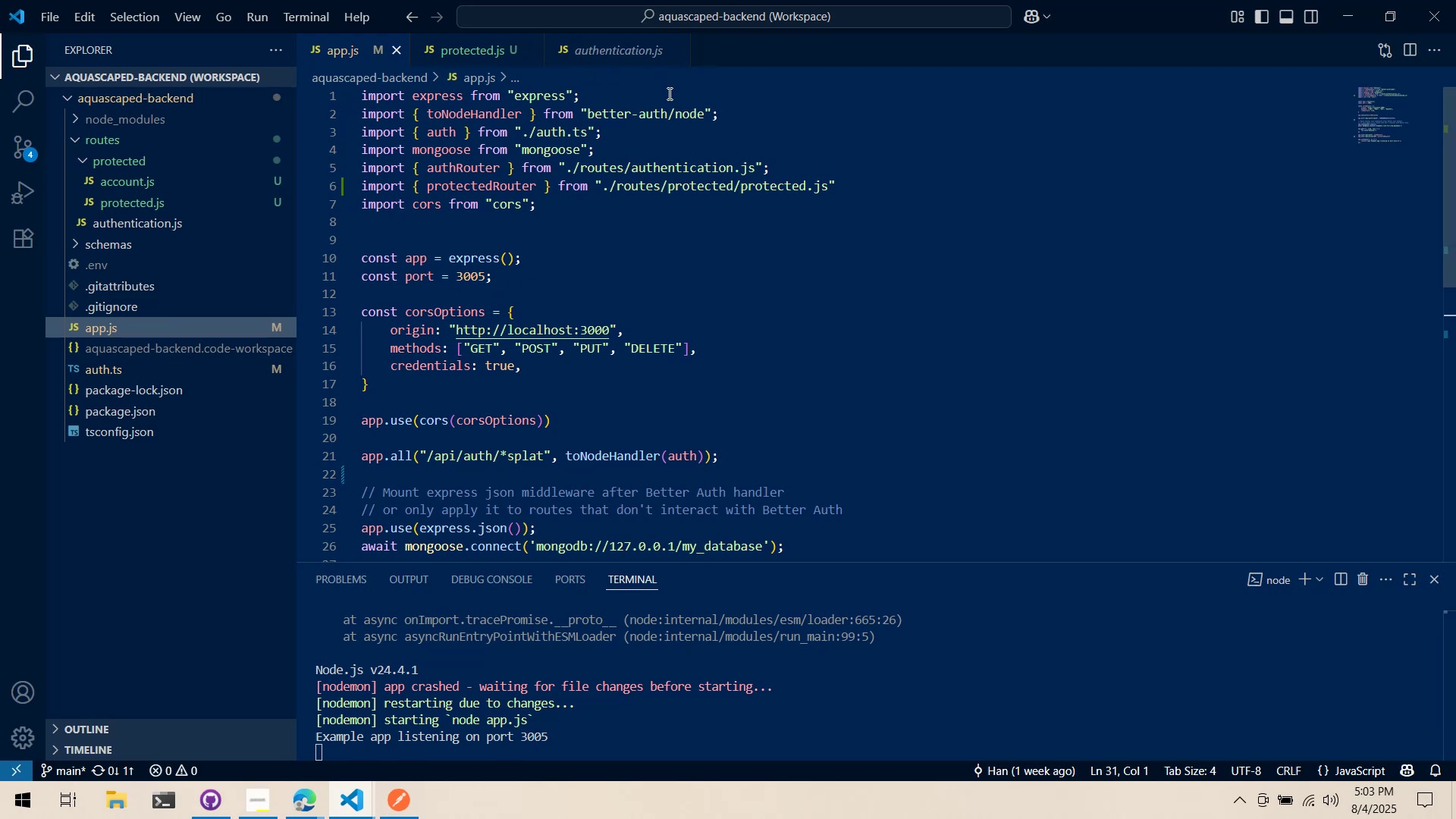 
key(Alt+Tab)
 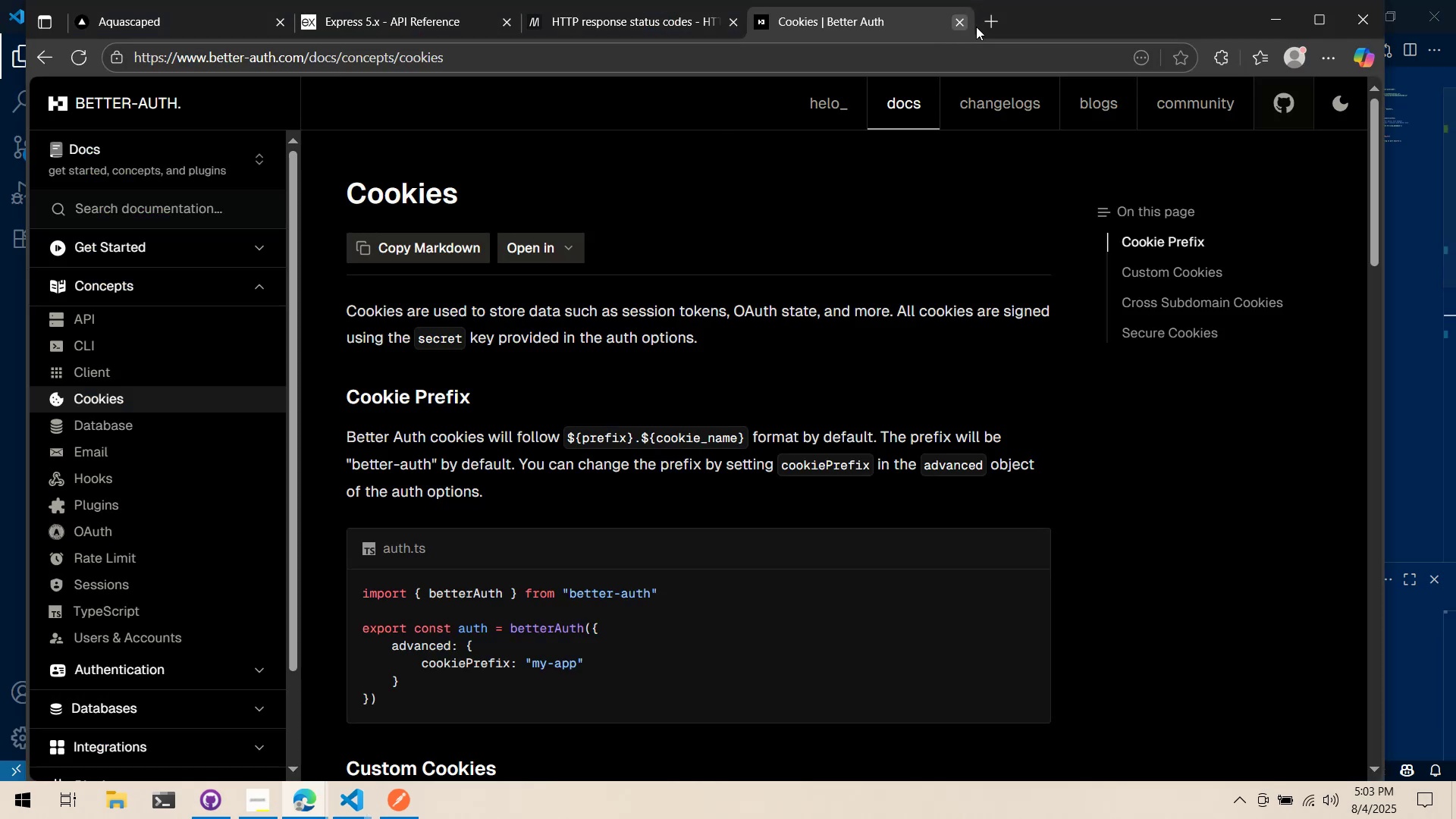 
left_click([986, 18])
 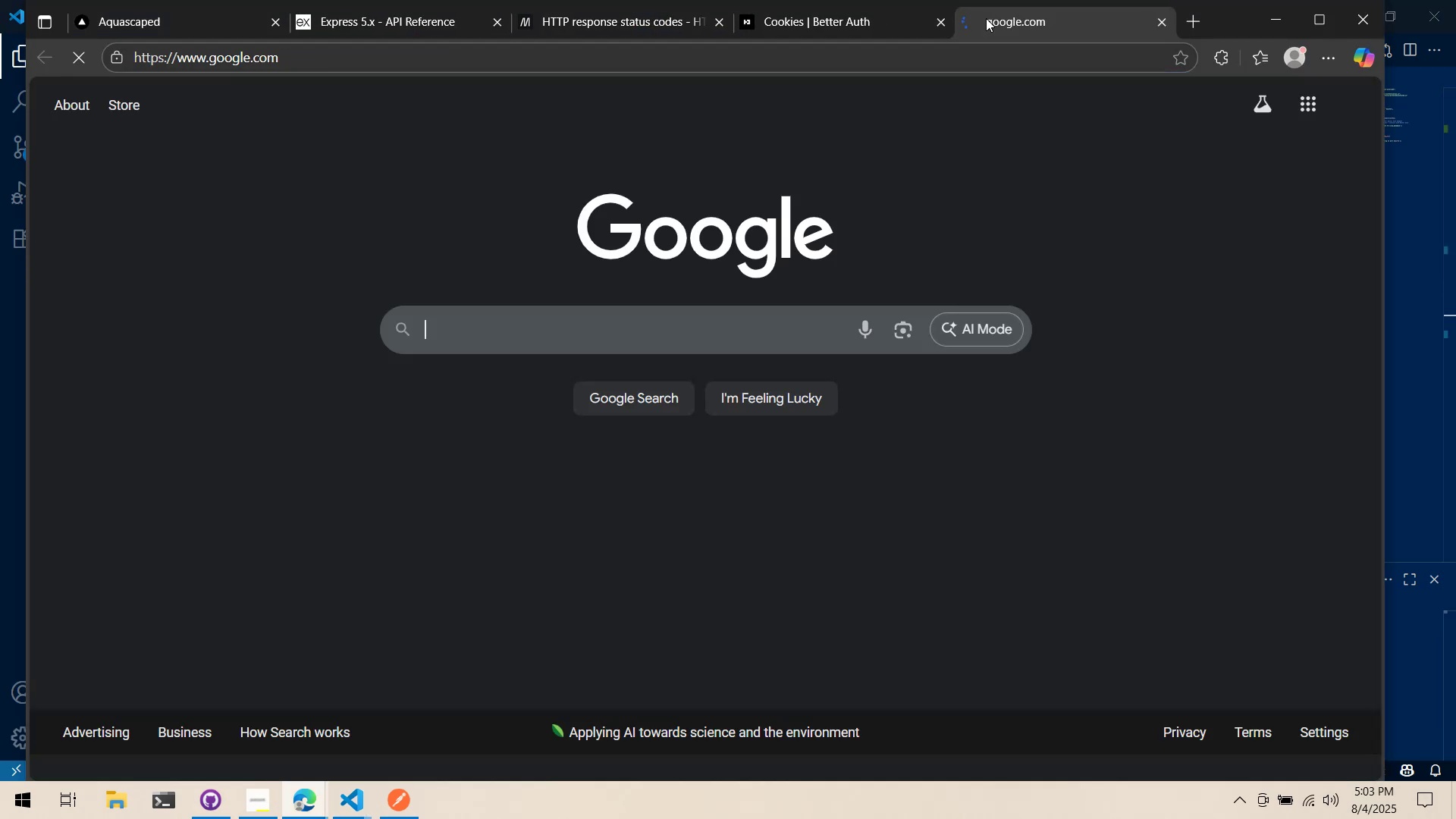 
type(mongoose npm )
 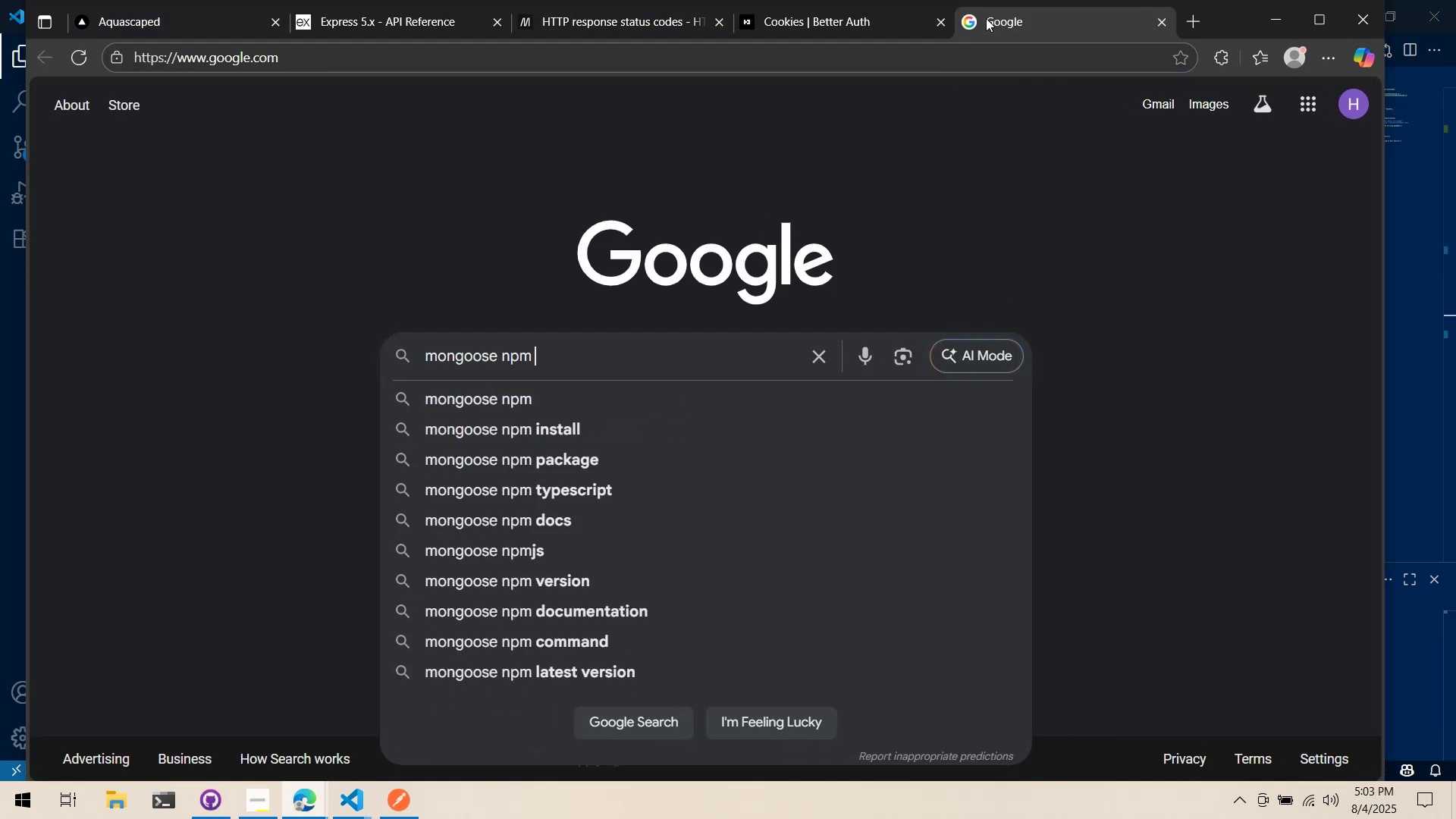 
key(Enter)
 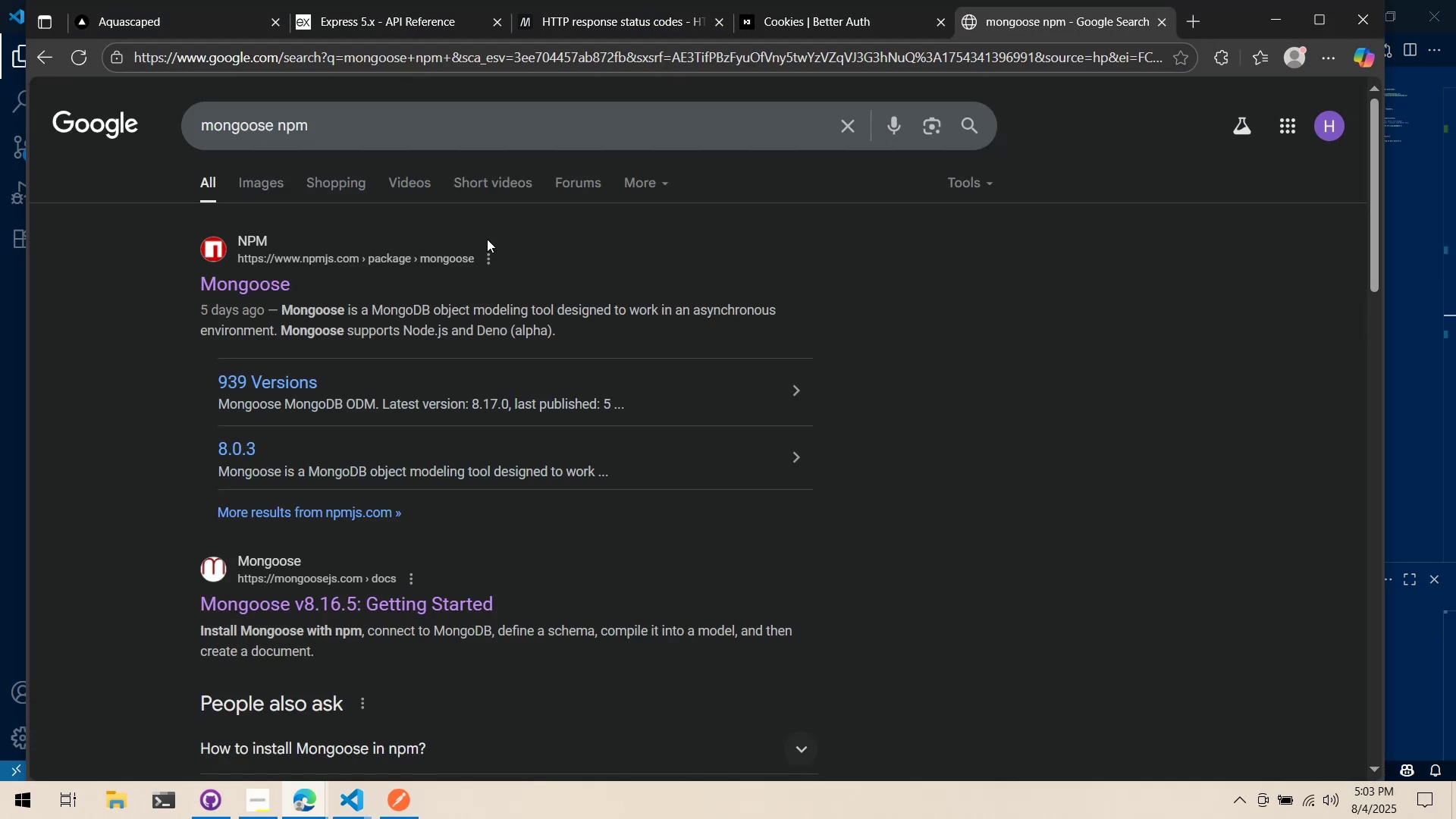 
left_click([281, 275])
 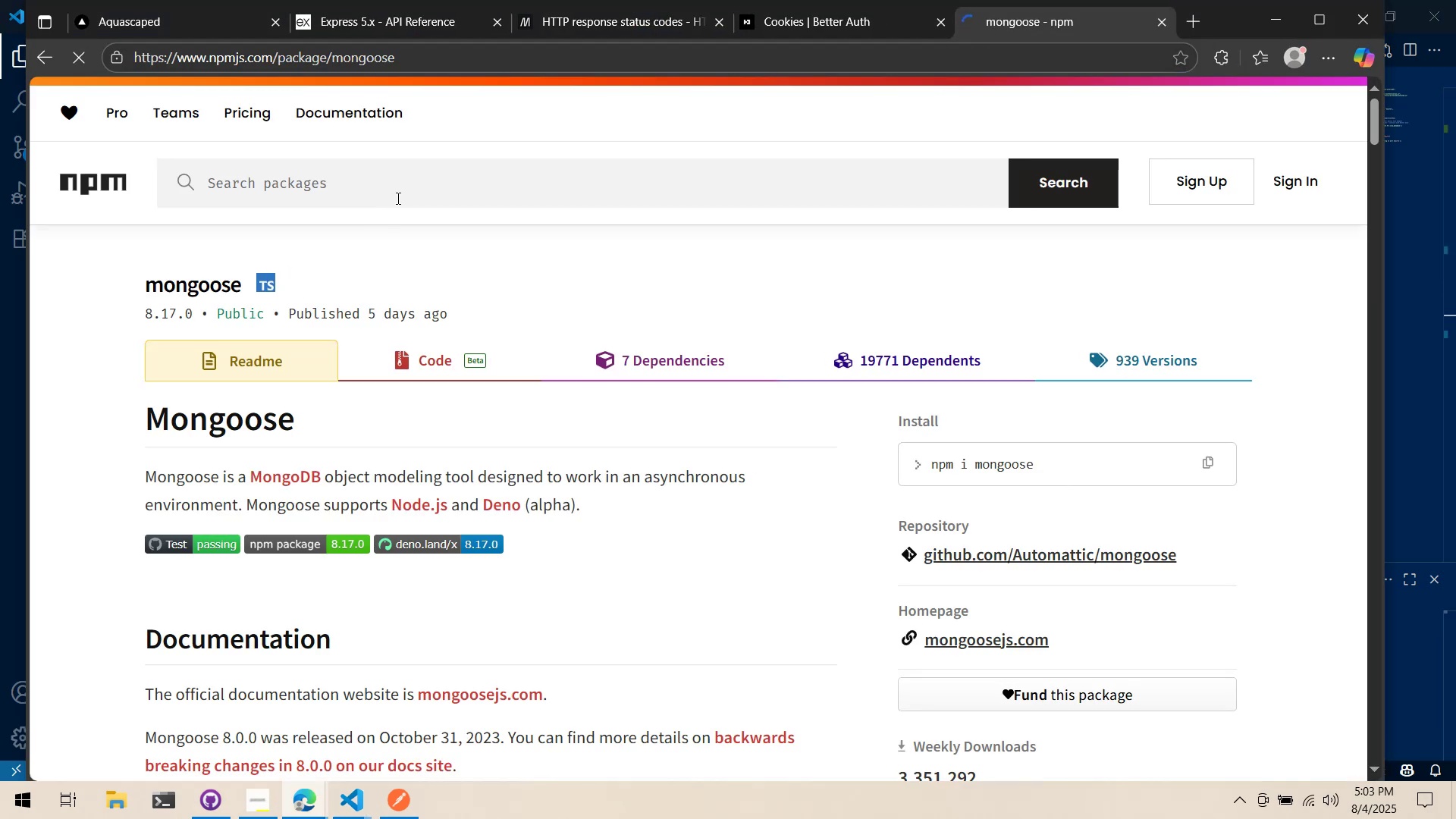 
scroll: coordinate [394, 196], scroll_direction: down, amount: 8.0
 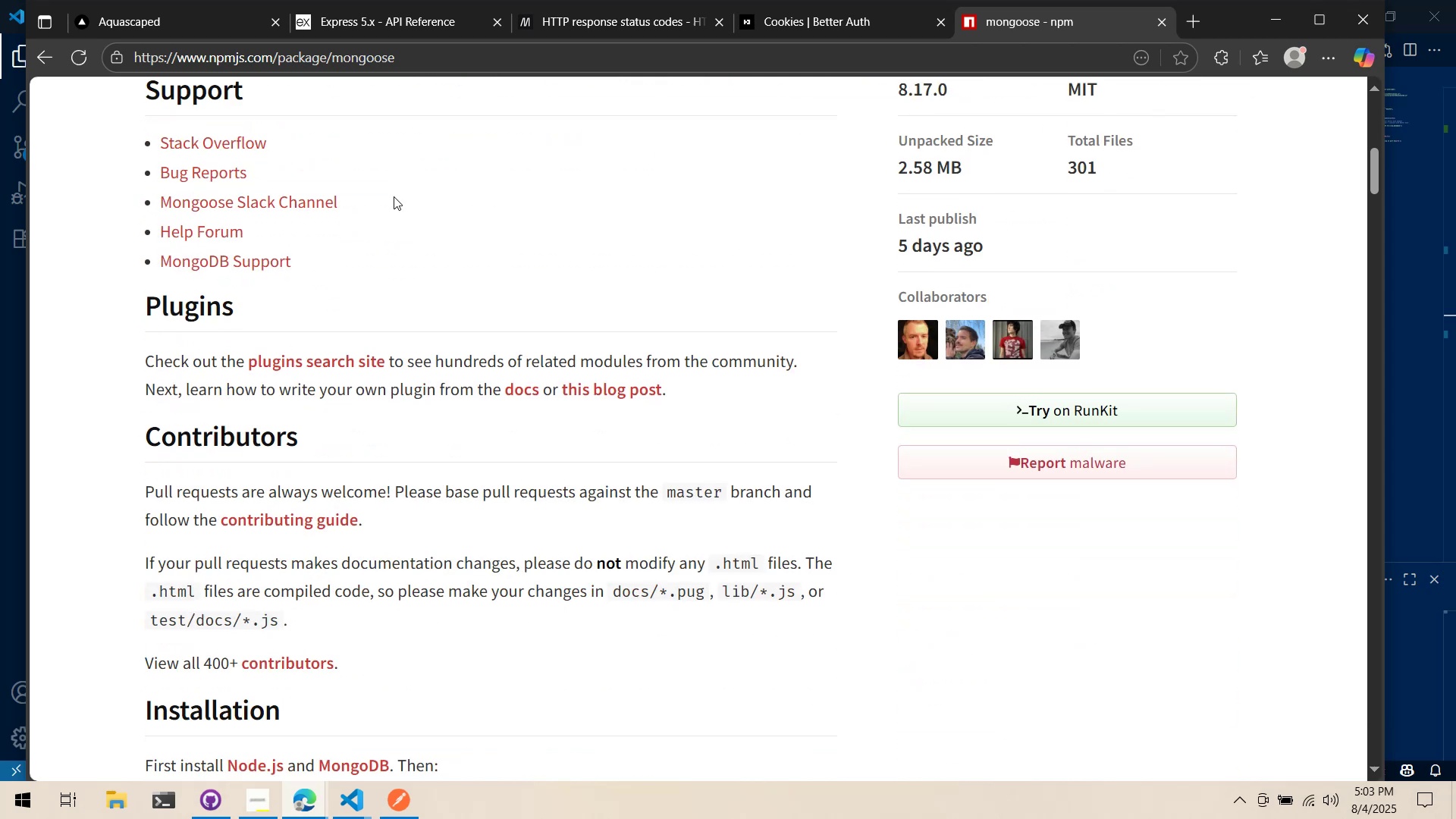 
scroll: coordinate [394, 196], scroll_direction: up, amount: 5.0
 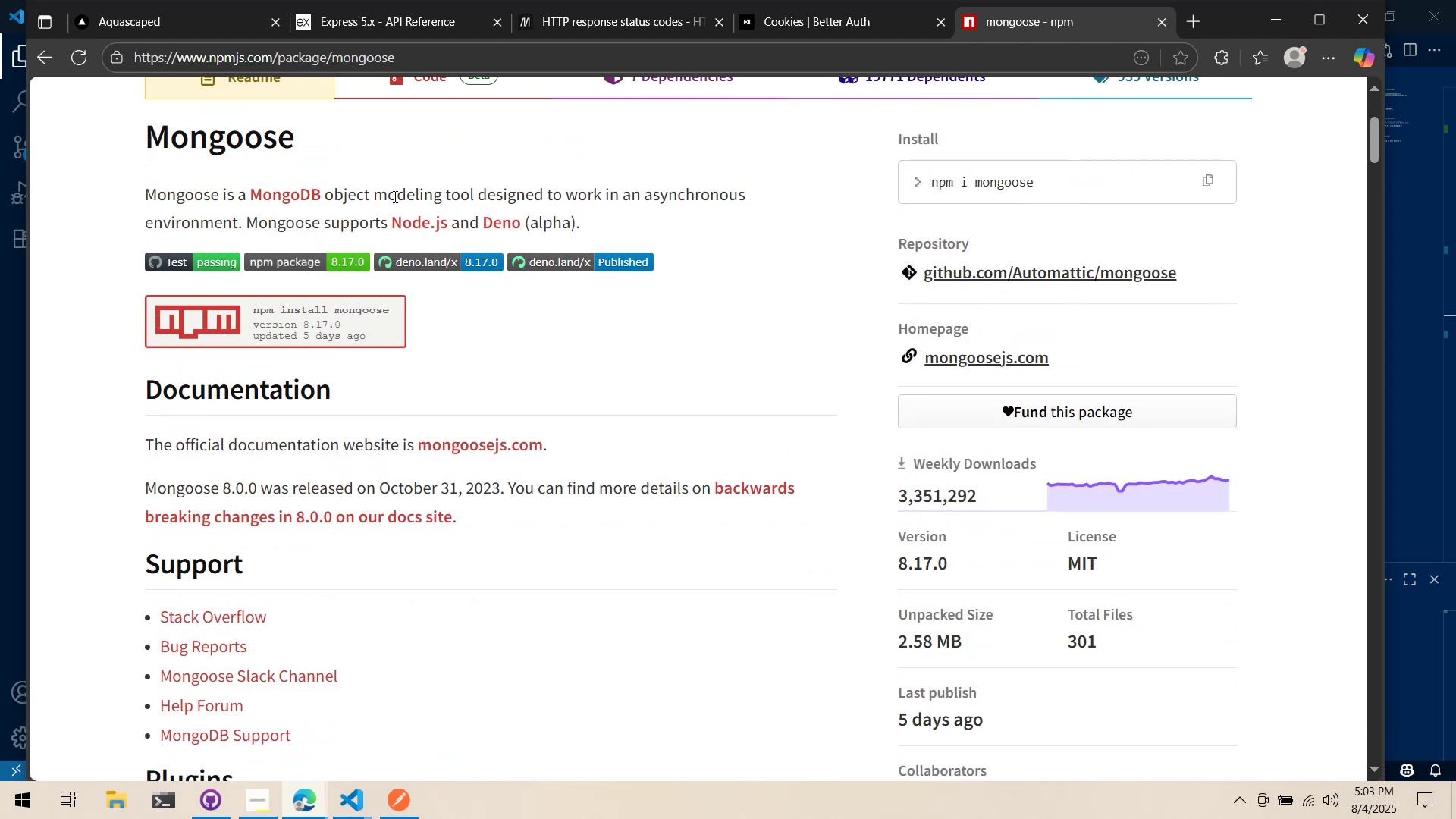 
scroll: coordinate [391, 193], scroll_direction: down, amount: 21.0
 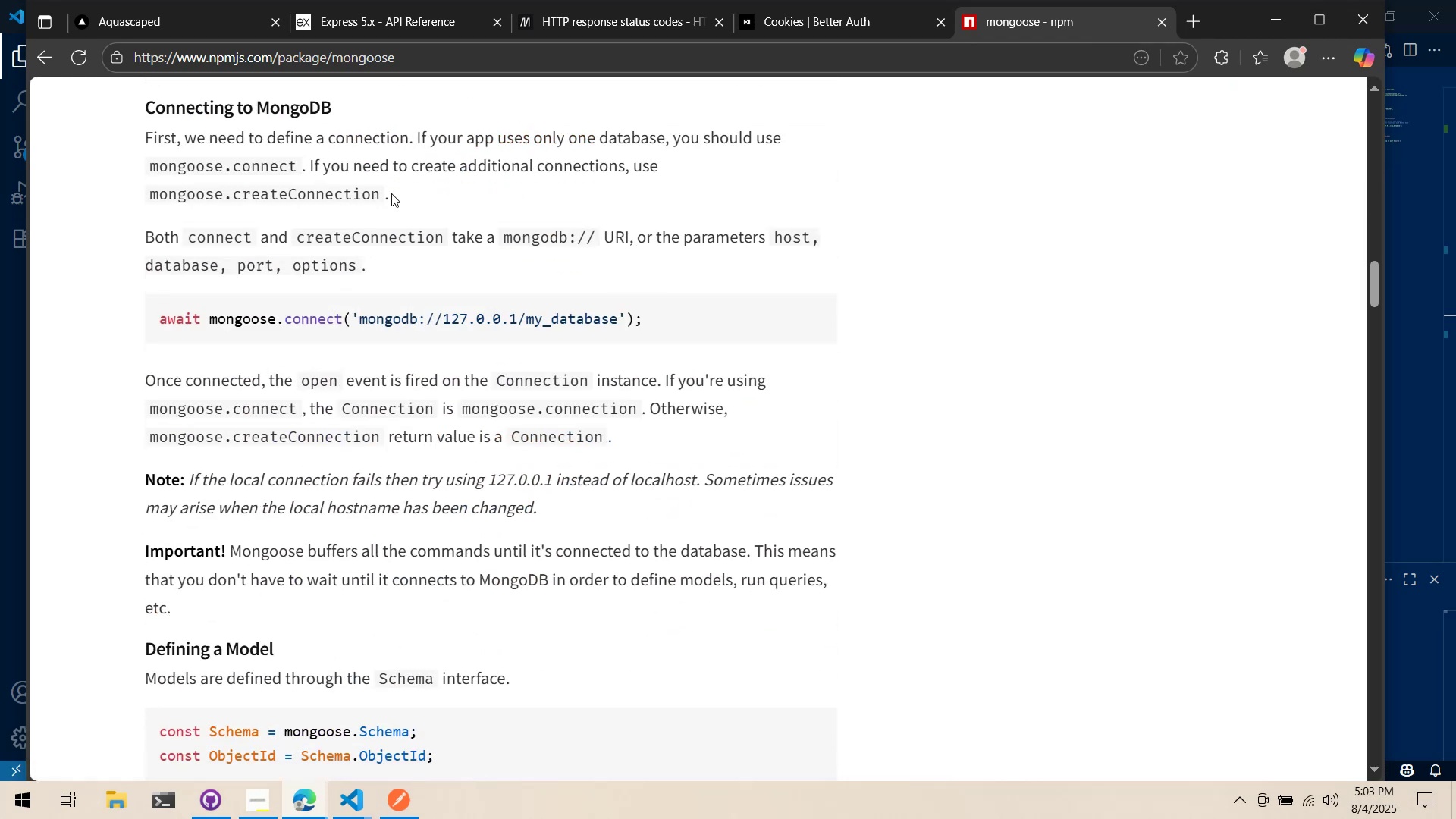 
scroll: coordinate [391, 193], scroll_direction: down, amount: 5.0
 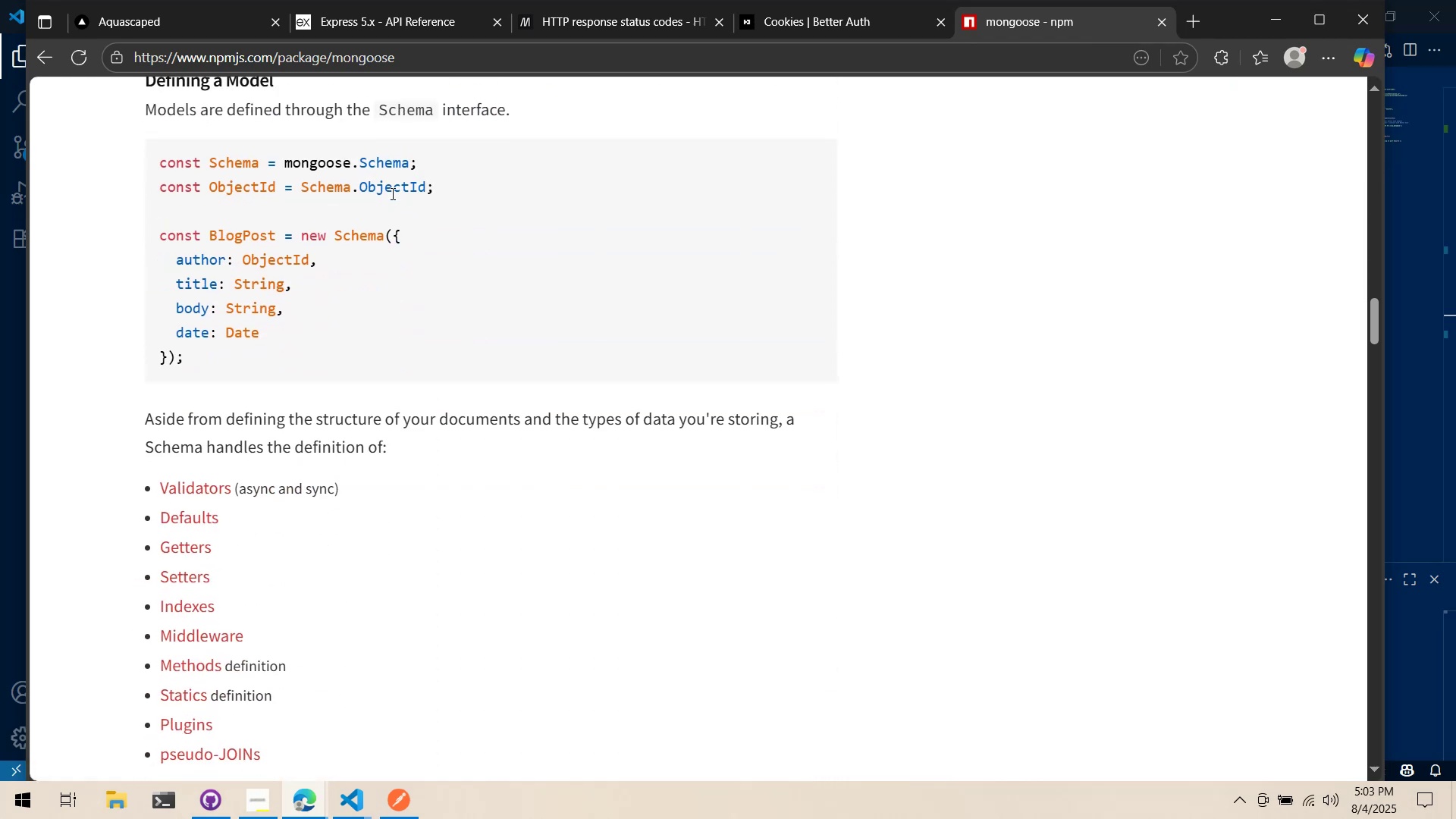 
scroll: coordinate [391, 193], scroll_direction: up, amount: 2.0
 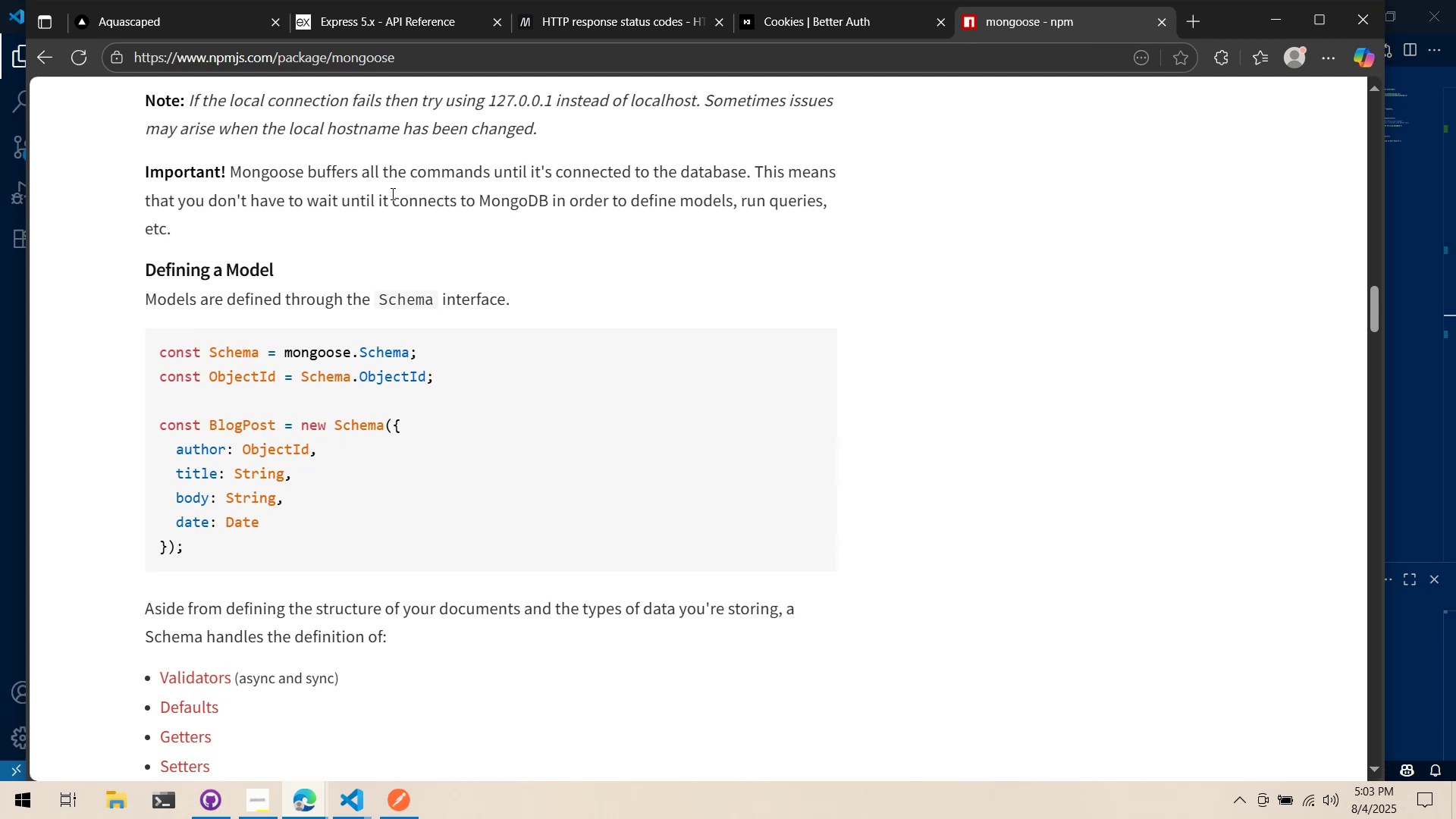 
wait(6.18)
 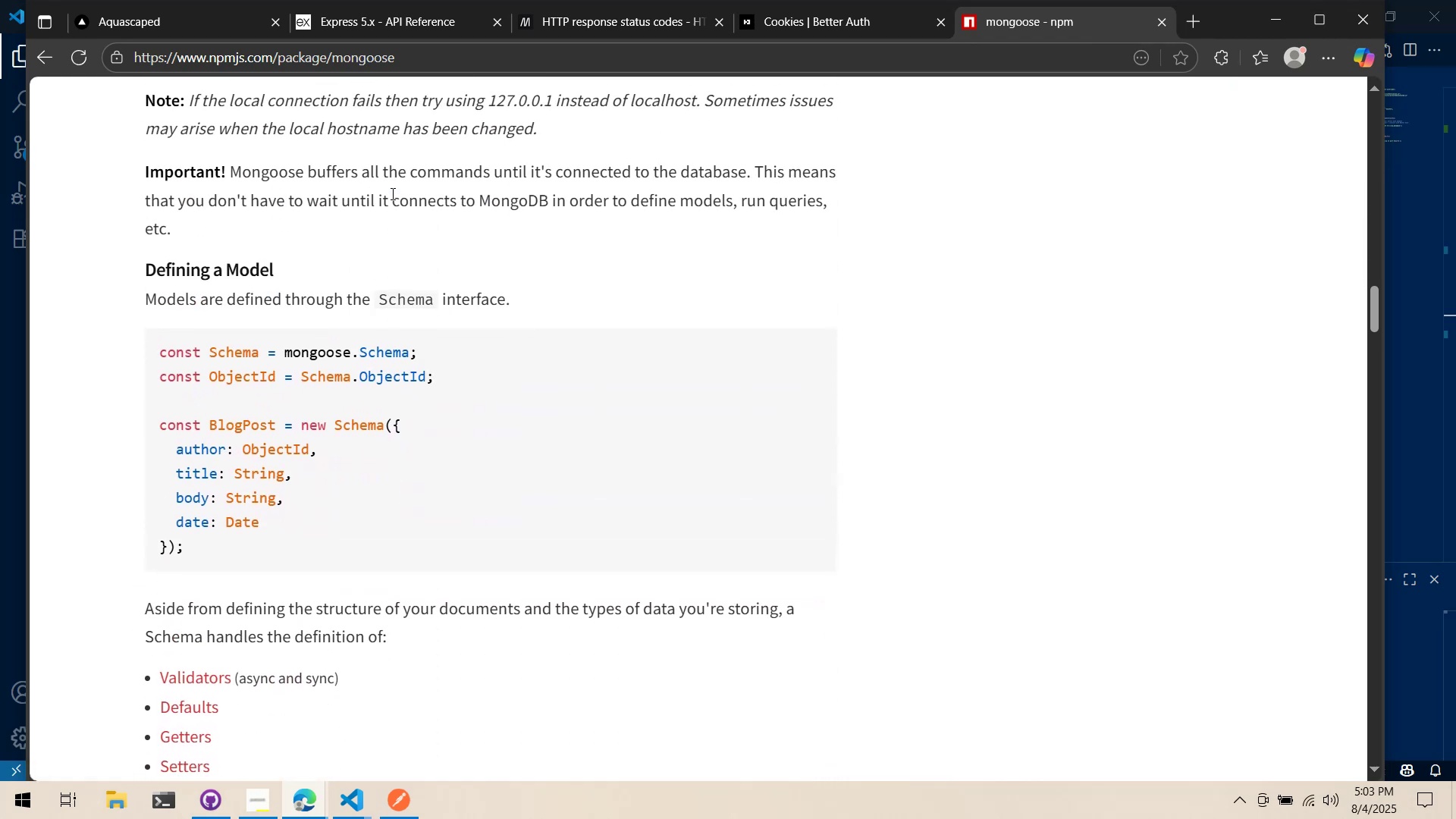 
scroll: coordinate [398, 191], scroll_direction: down, amount: 7.0
 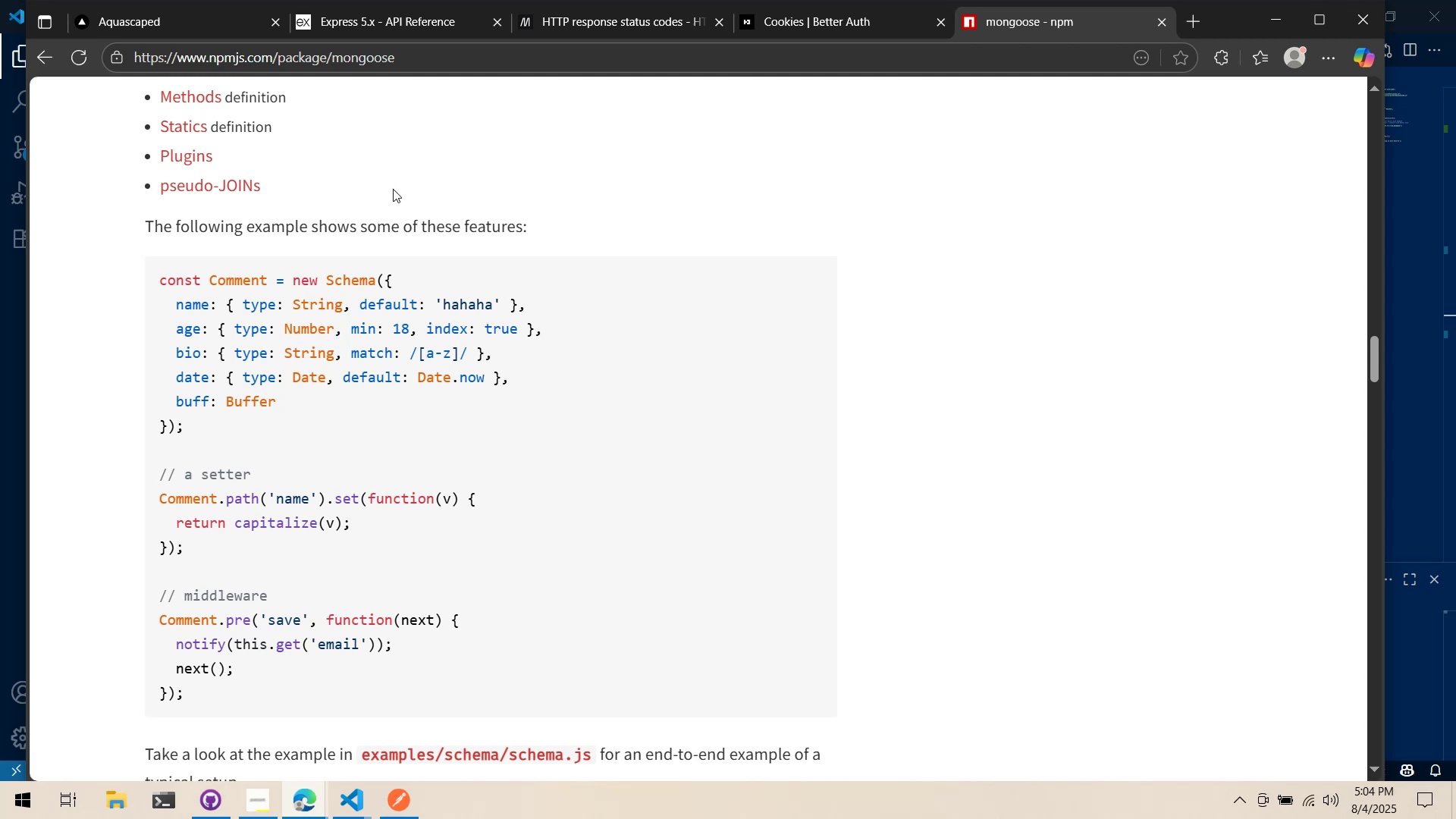 
wait(20.65)
 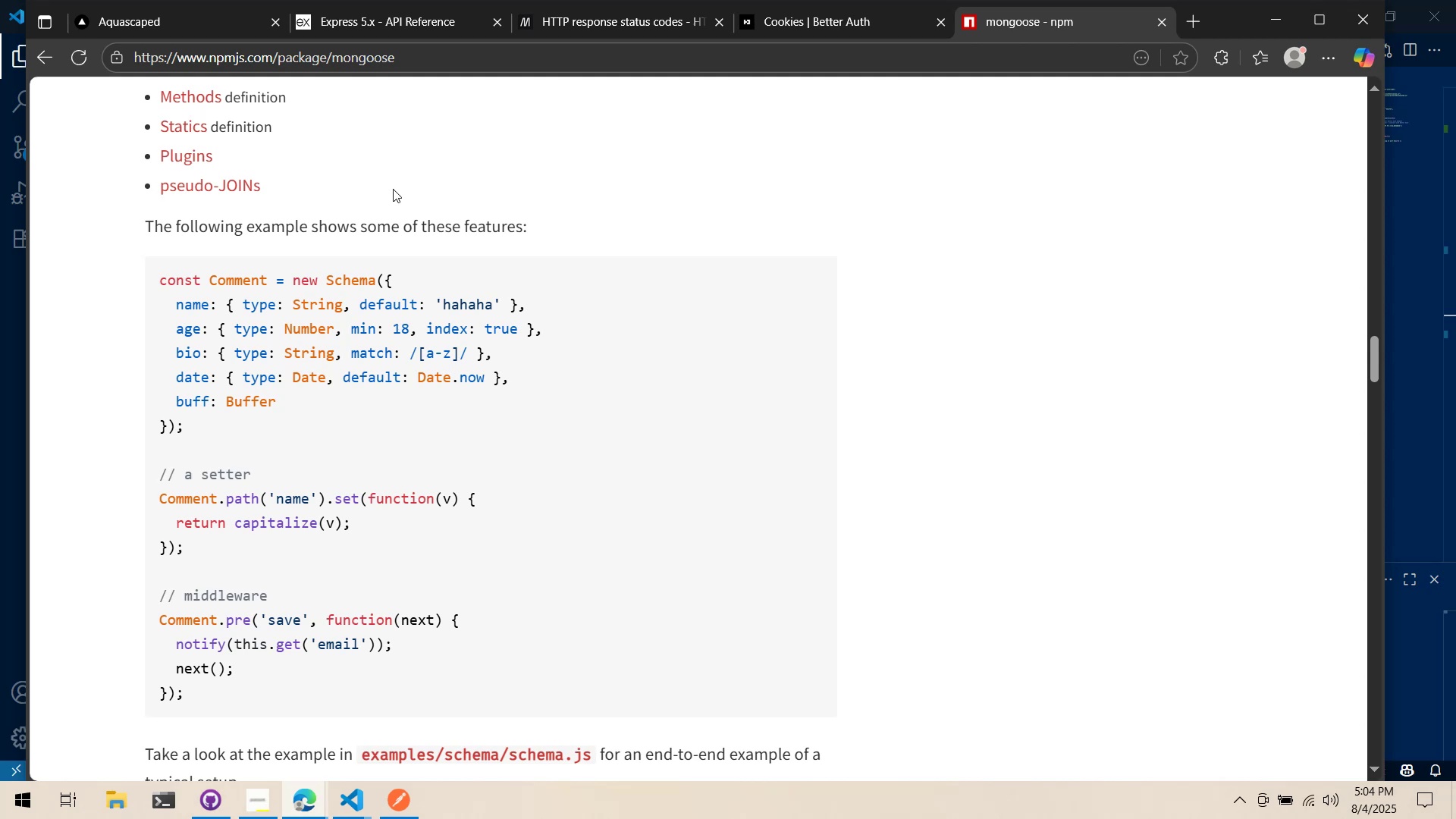 
scroll: coordinate [369, 175], scroll_direction: down, amount: 4.0
 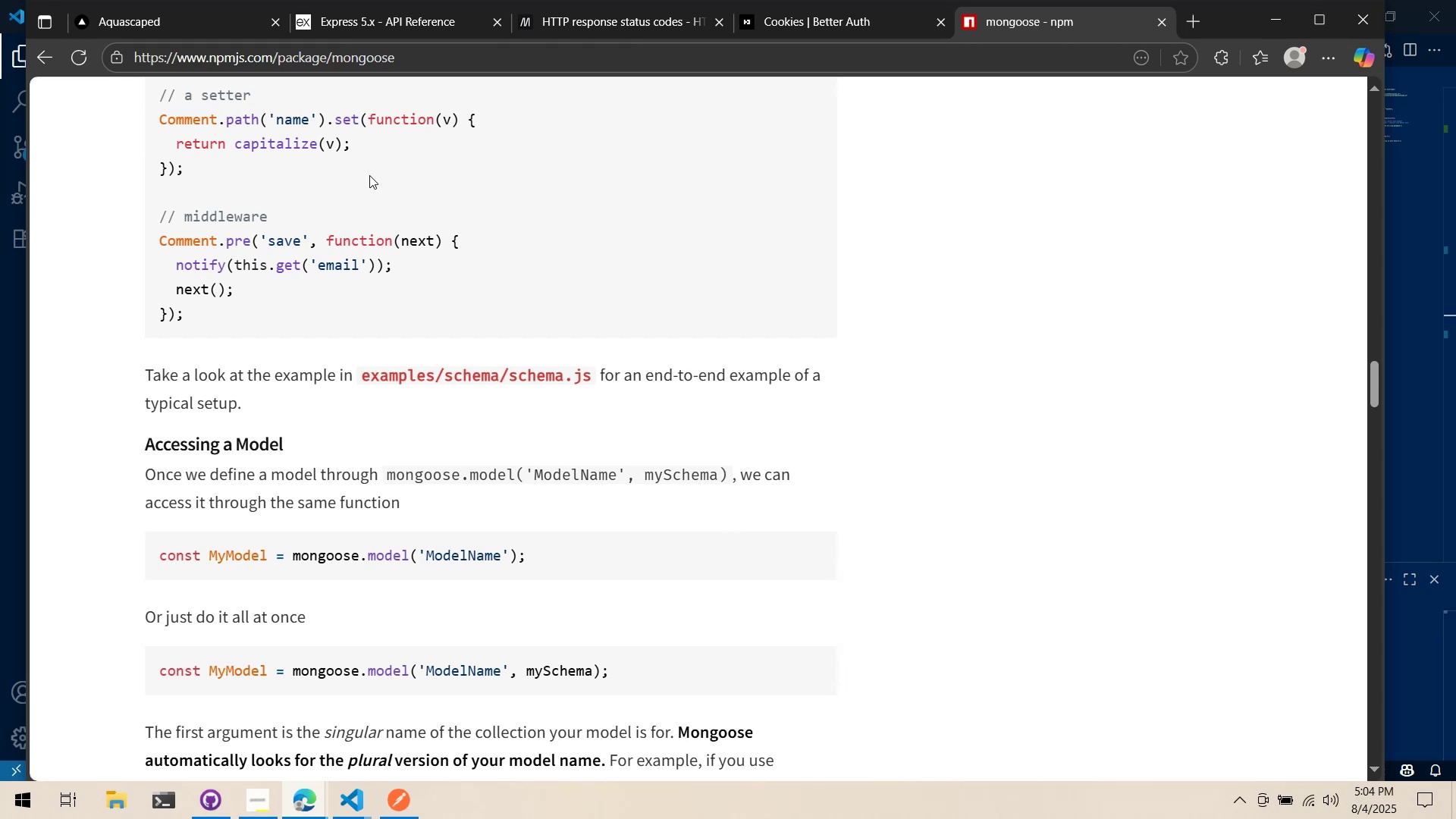 
wait(5.69)
 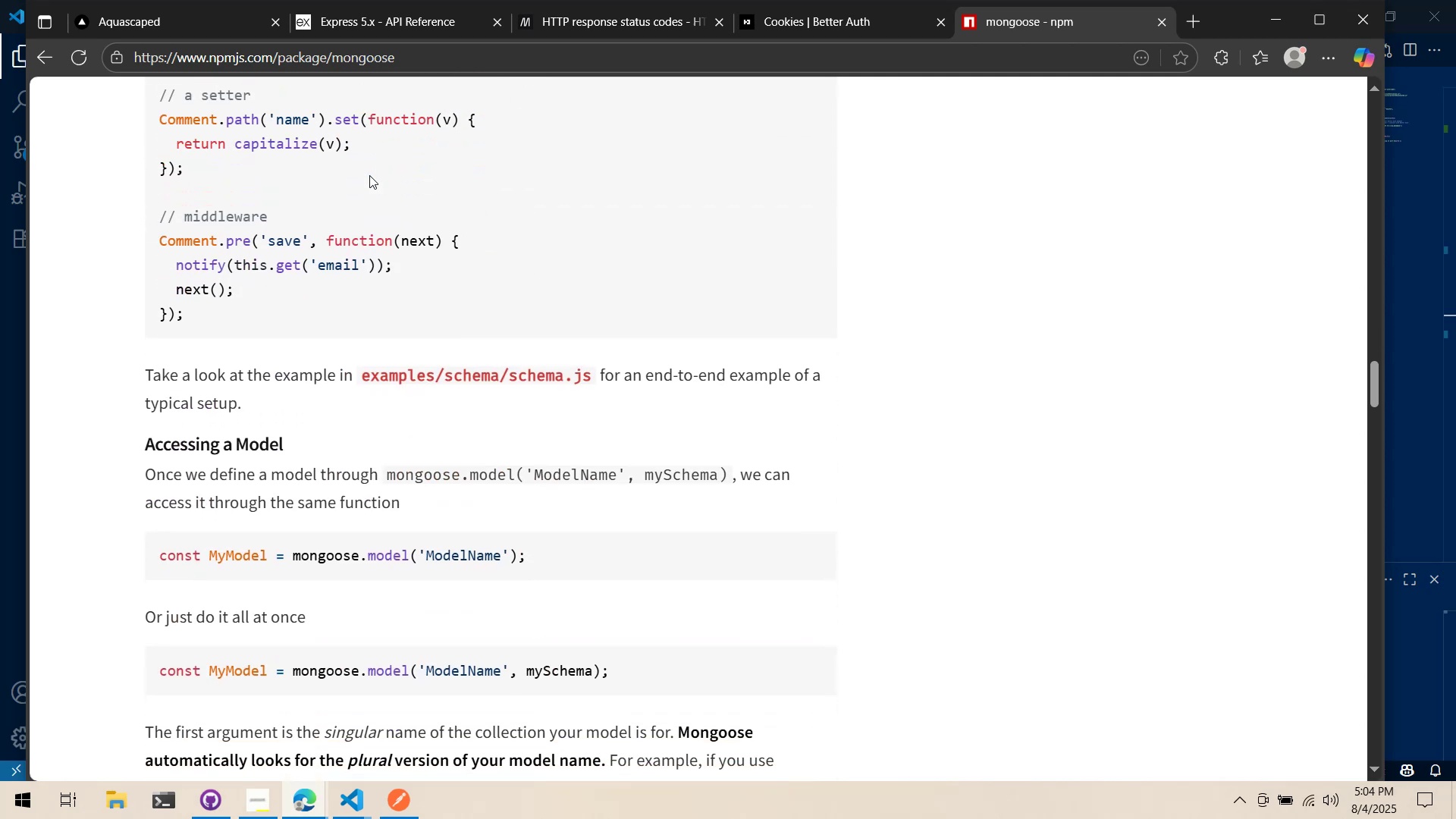 
scroll: coordinate [369, 175], scroll_direction: down, amount: 10.0
 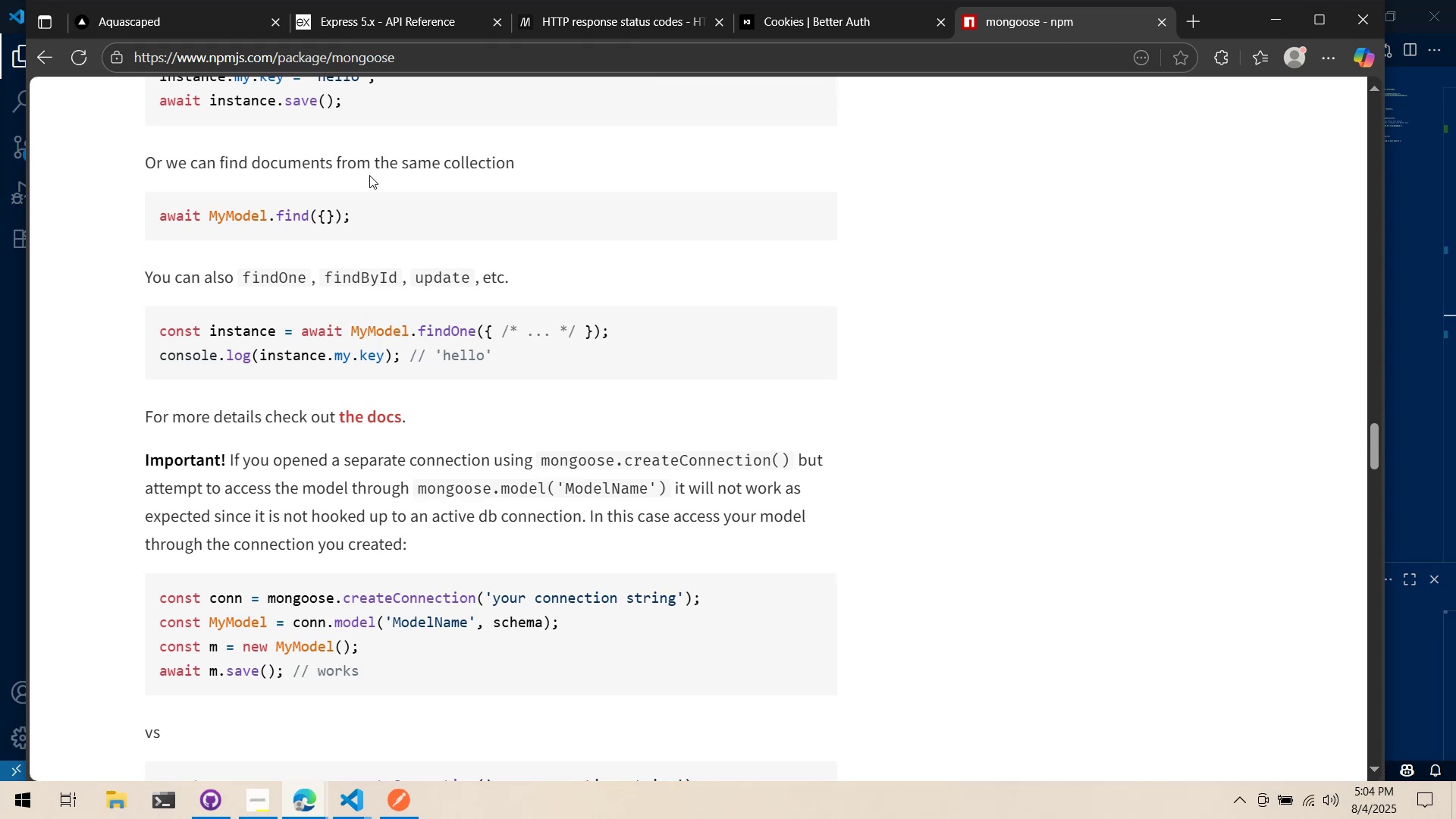 
scroll: coordinate [369, 175], scroll_direction: down, amount: 3.0
 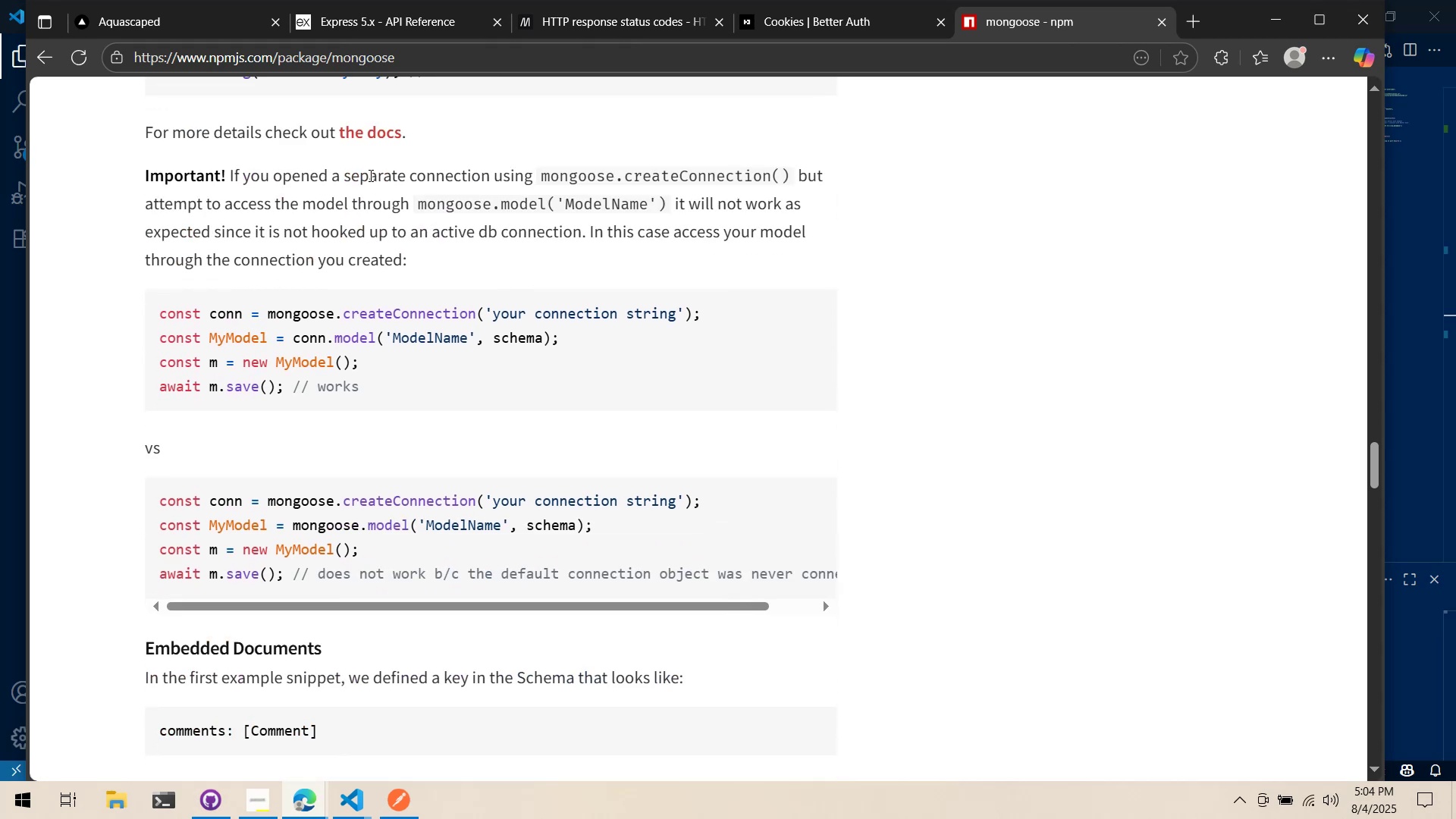 
key(Alt+AltLeft)
 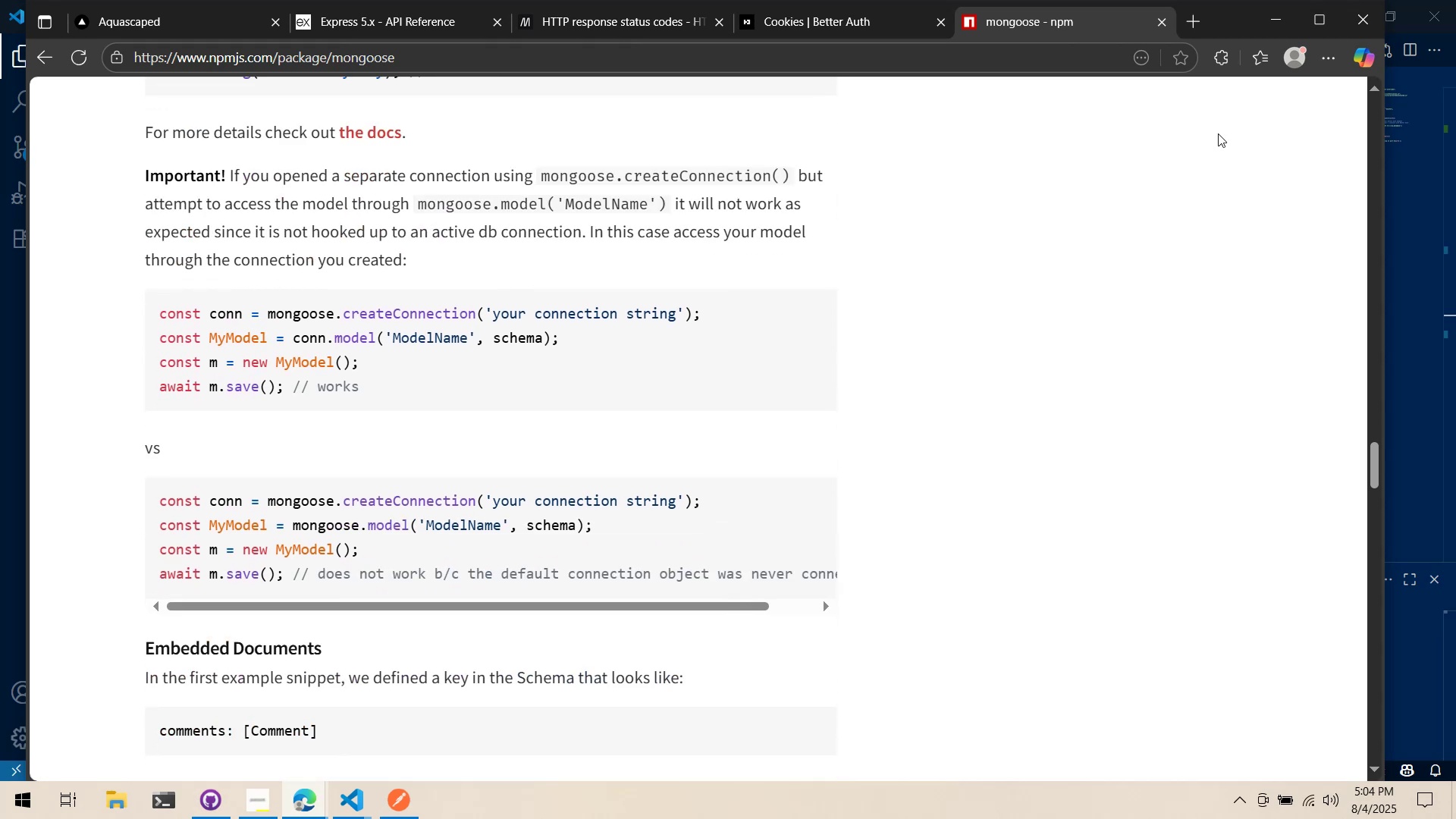 
key(Alt+Tab)
 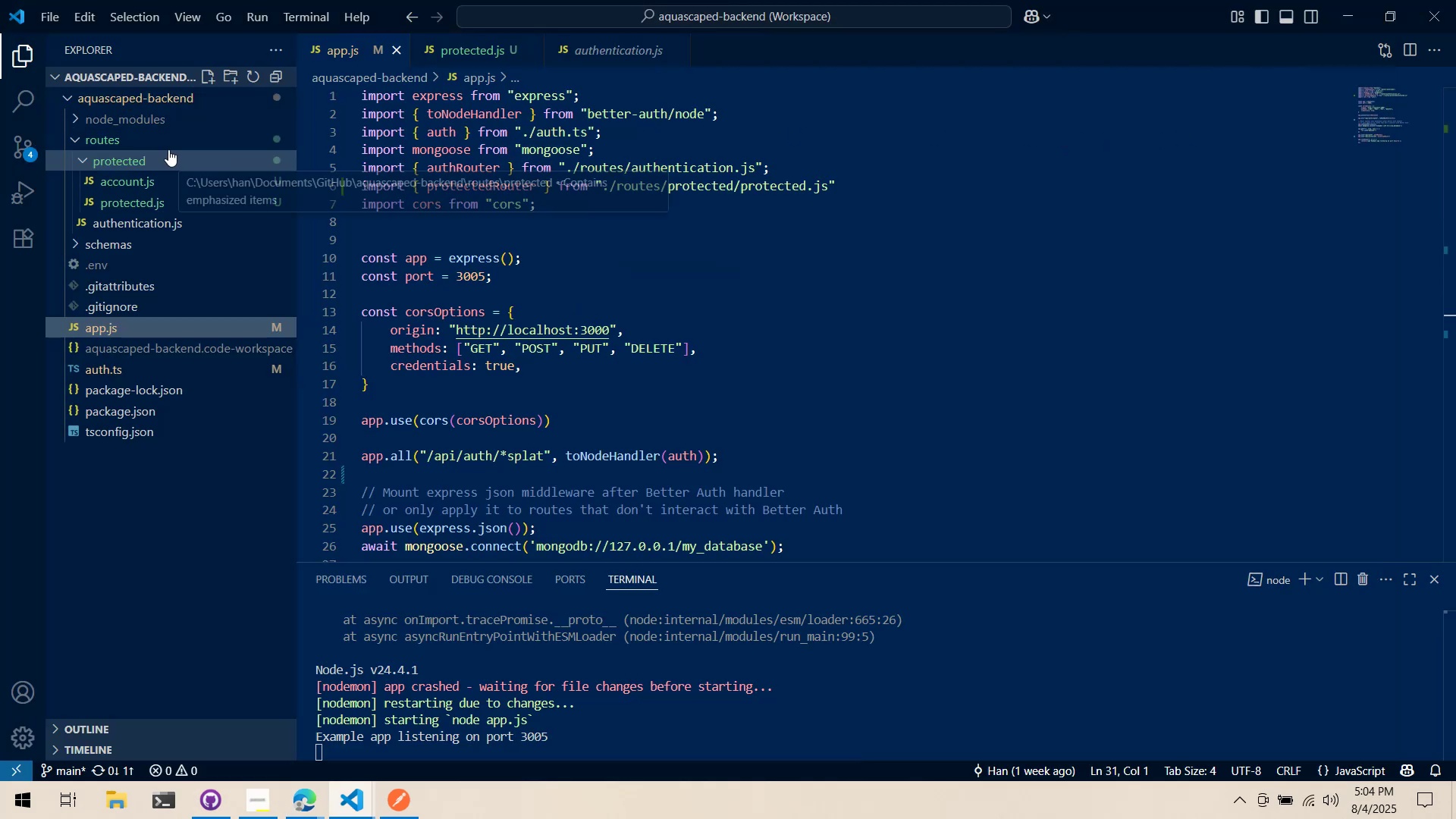 
left_click([185, 240])
 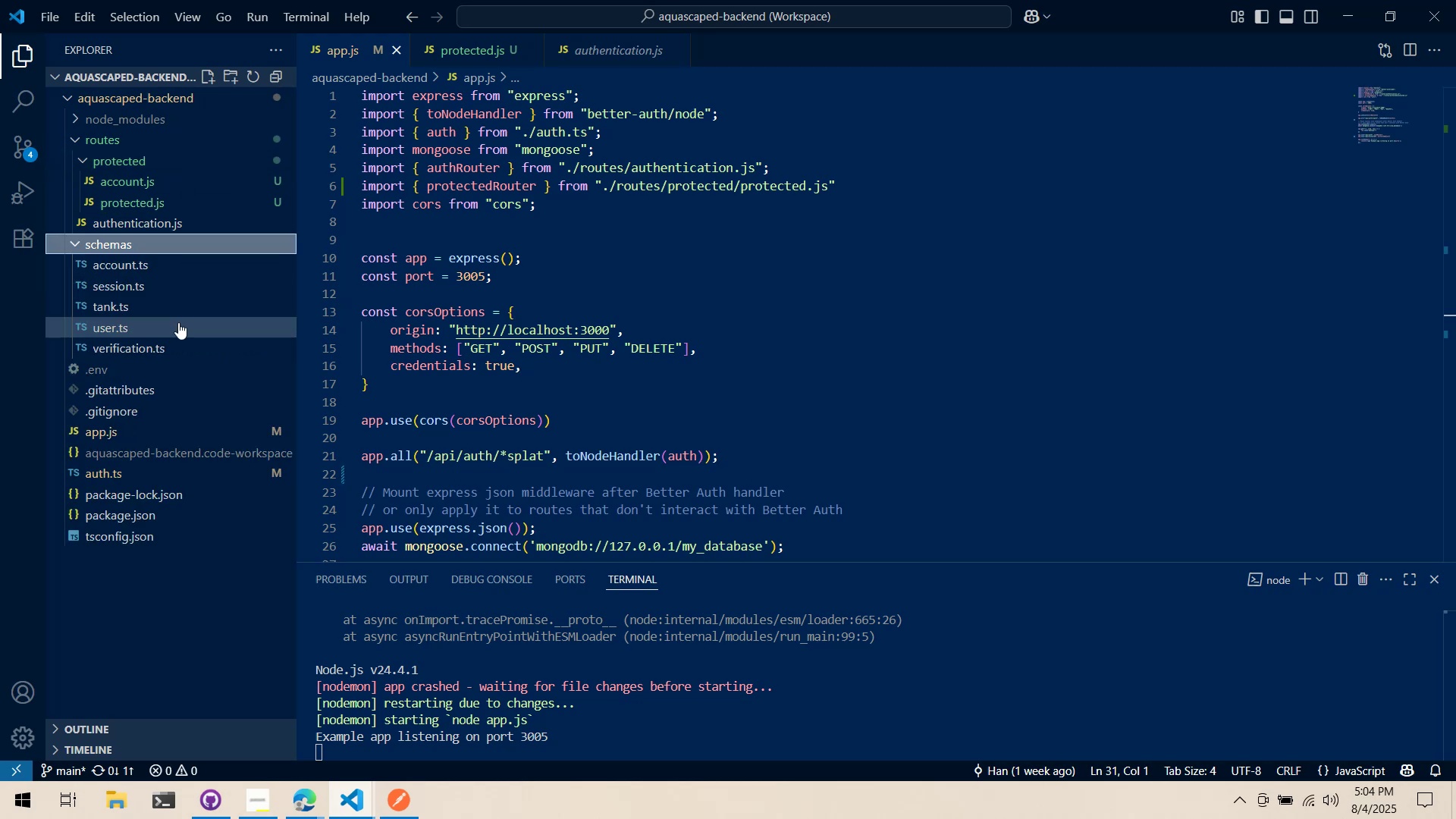 
left_click([174, 302])
 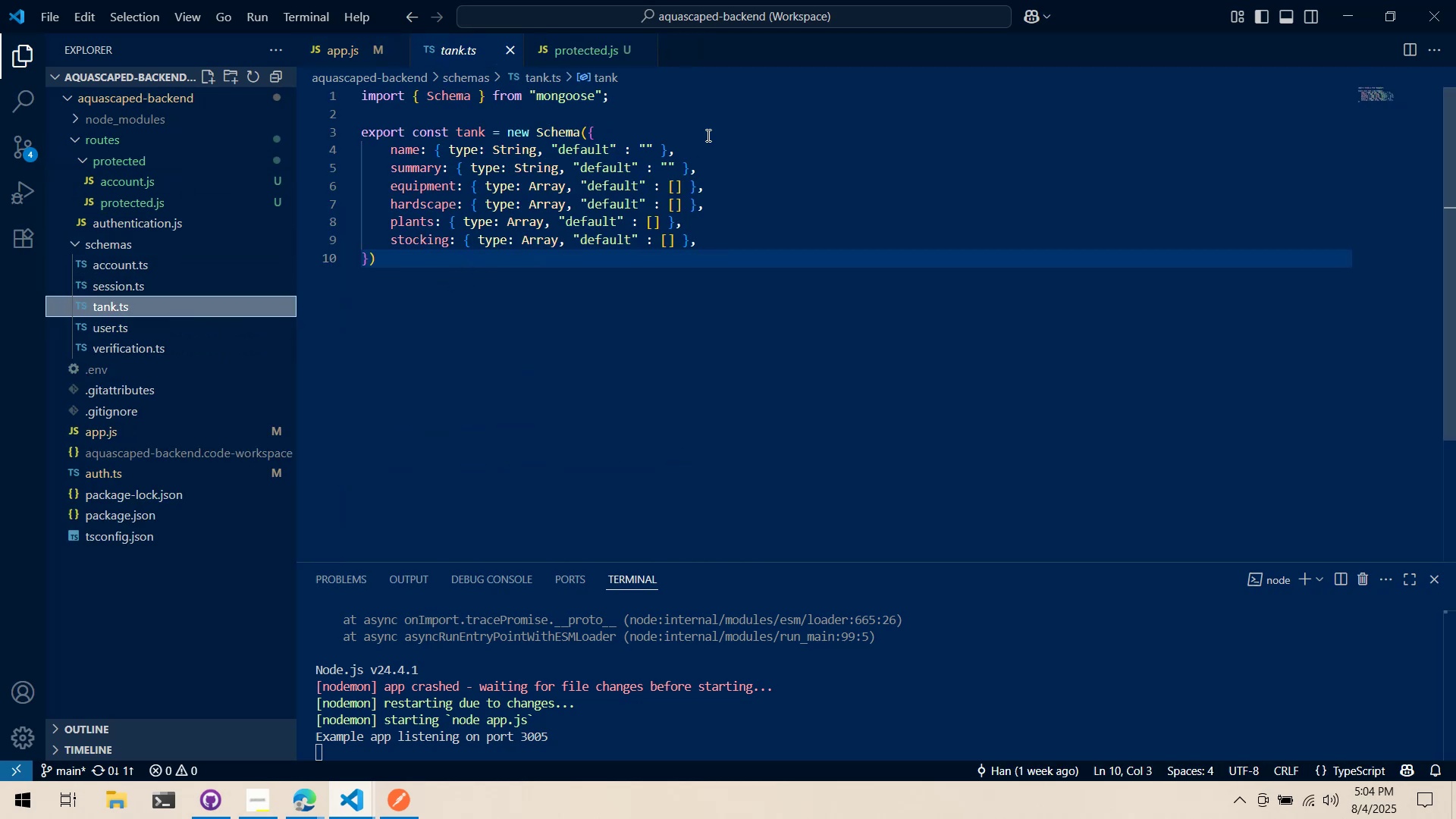 
left_click([715, 139])
 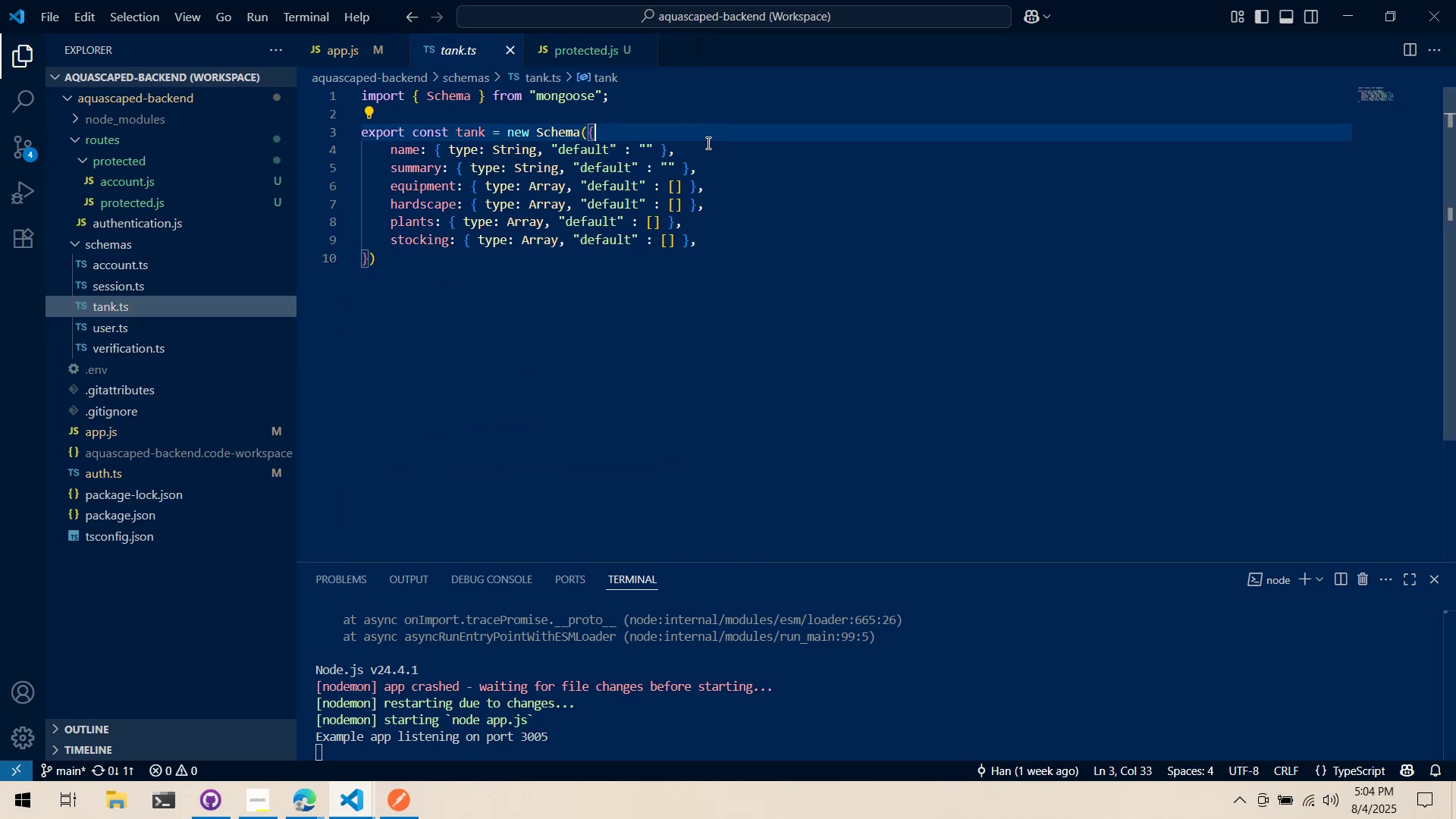 
key(Enter)
 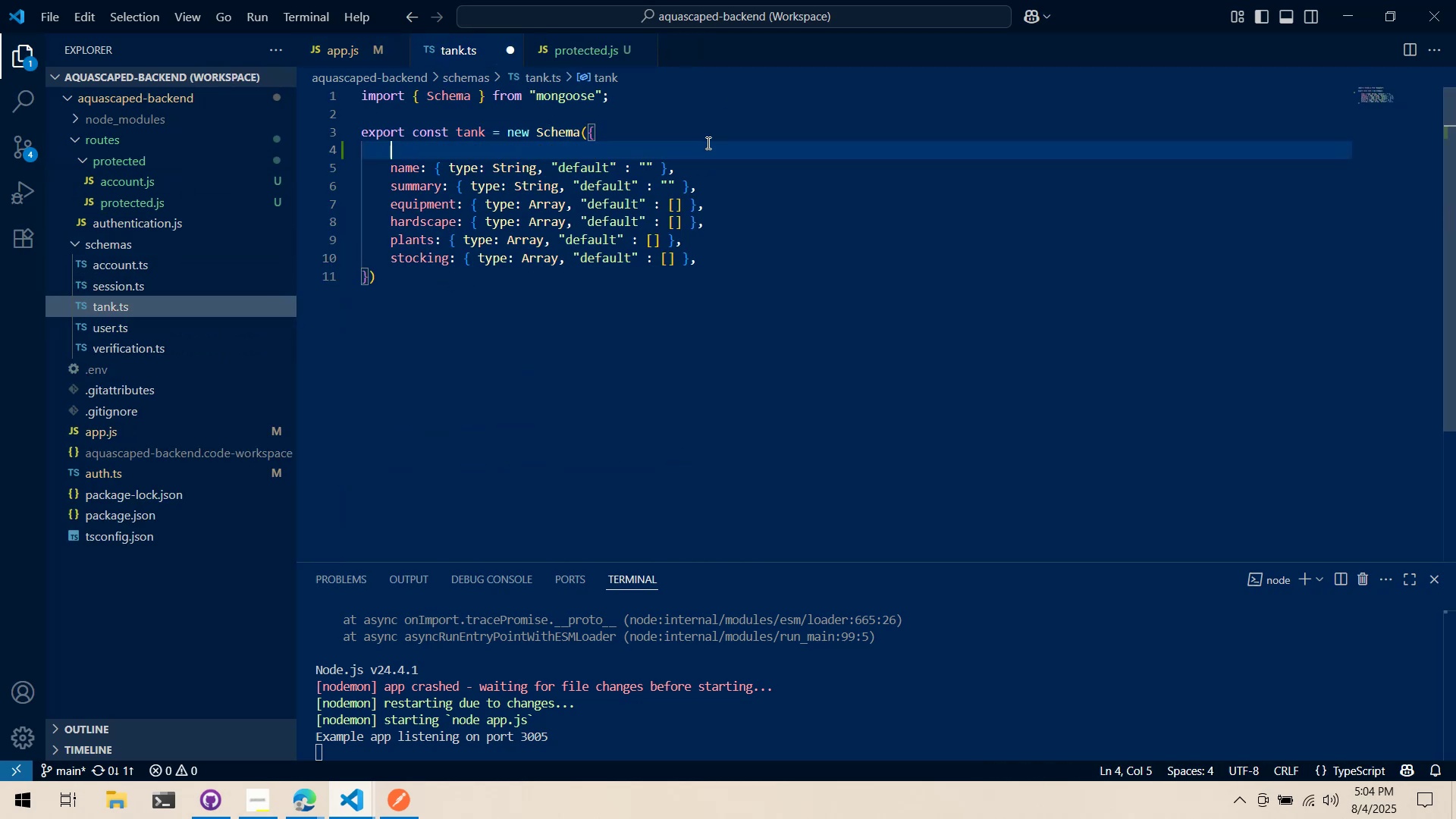 
key(Alt+AltLeft)
 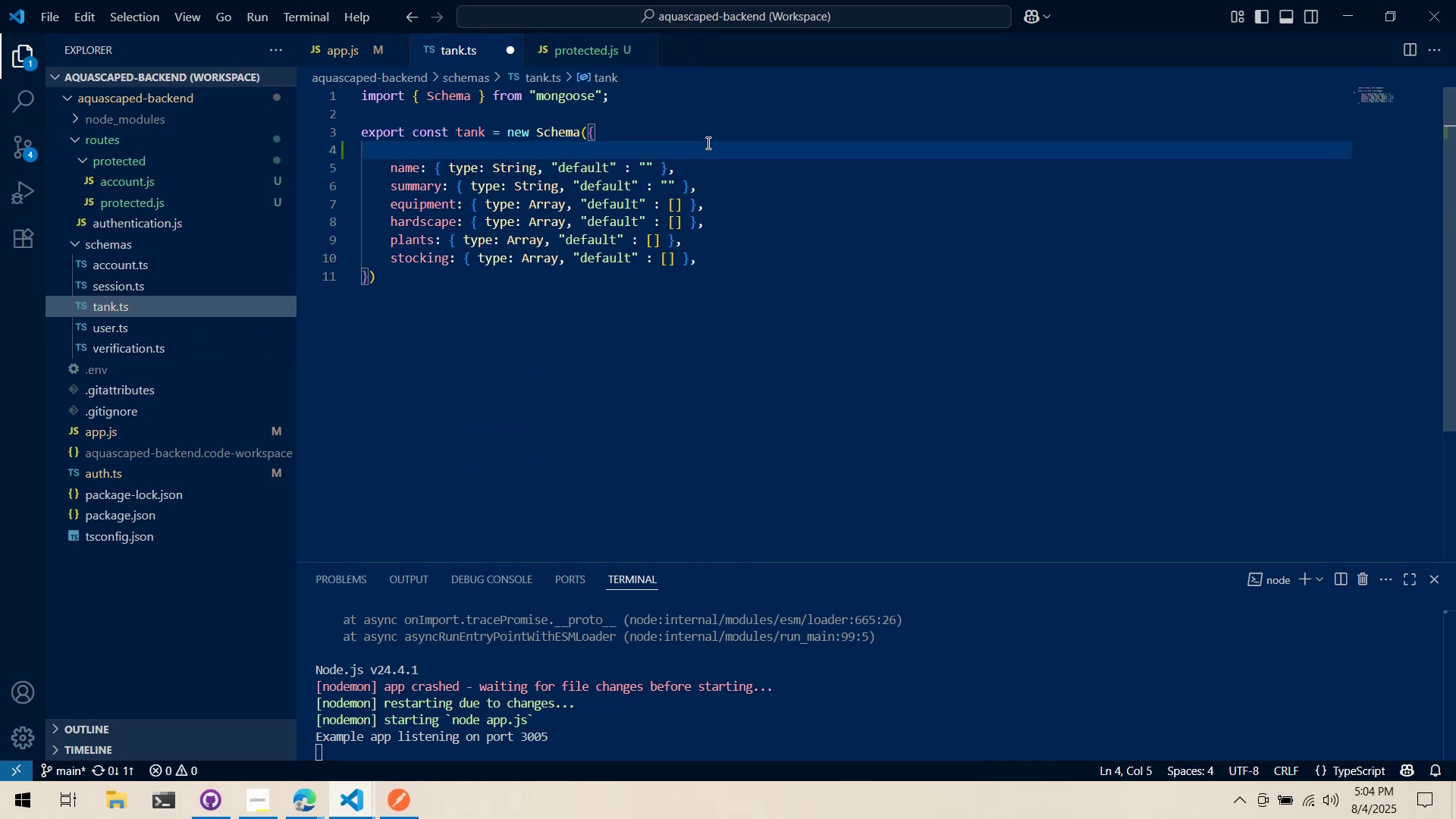 
key(Alt+Tab)
 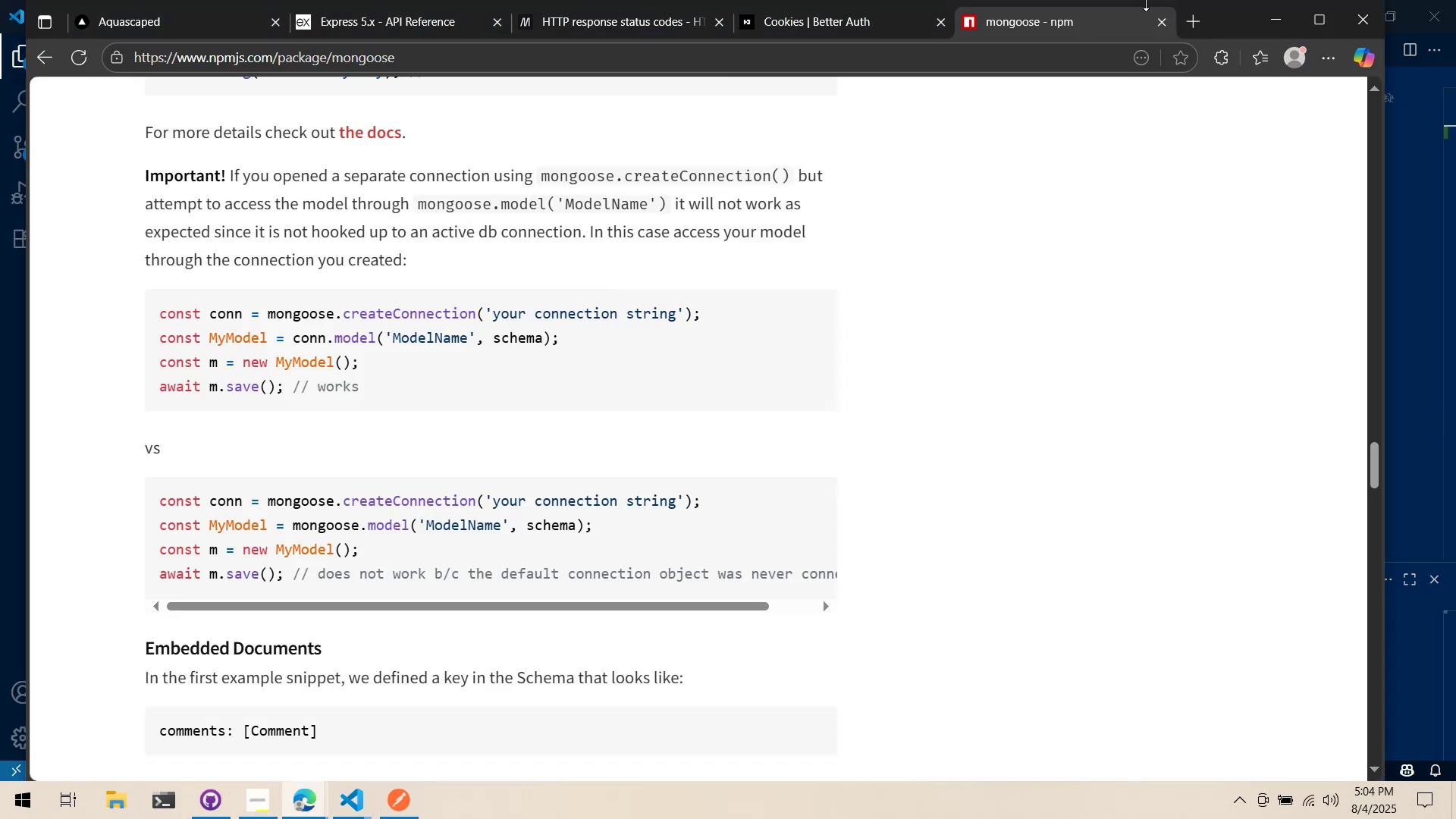 
left_click([1197, 22])
 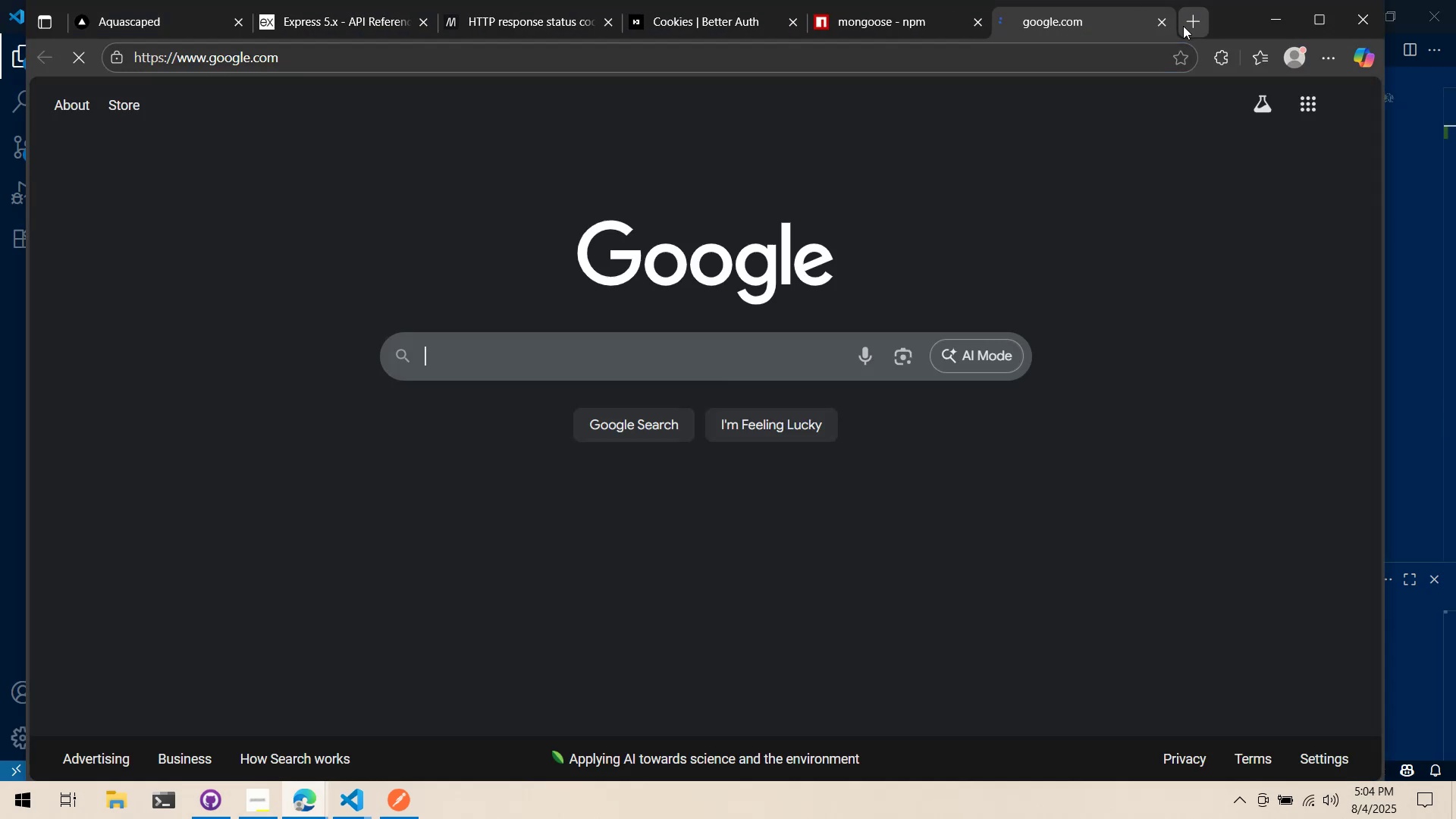 
type(s)
key(Backspace)
key(Backspace)
key(Backspace)
type(mongodb schema link to userid)
 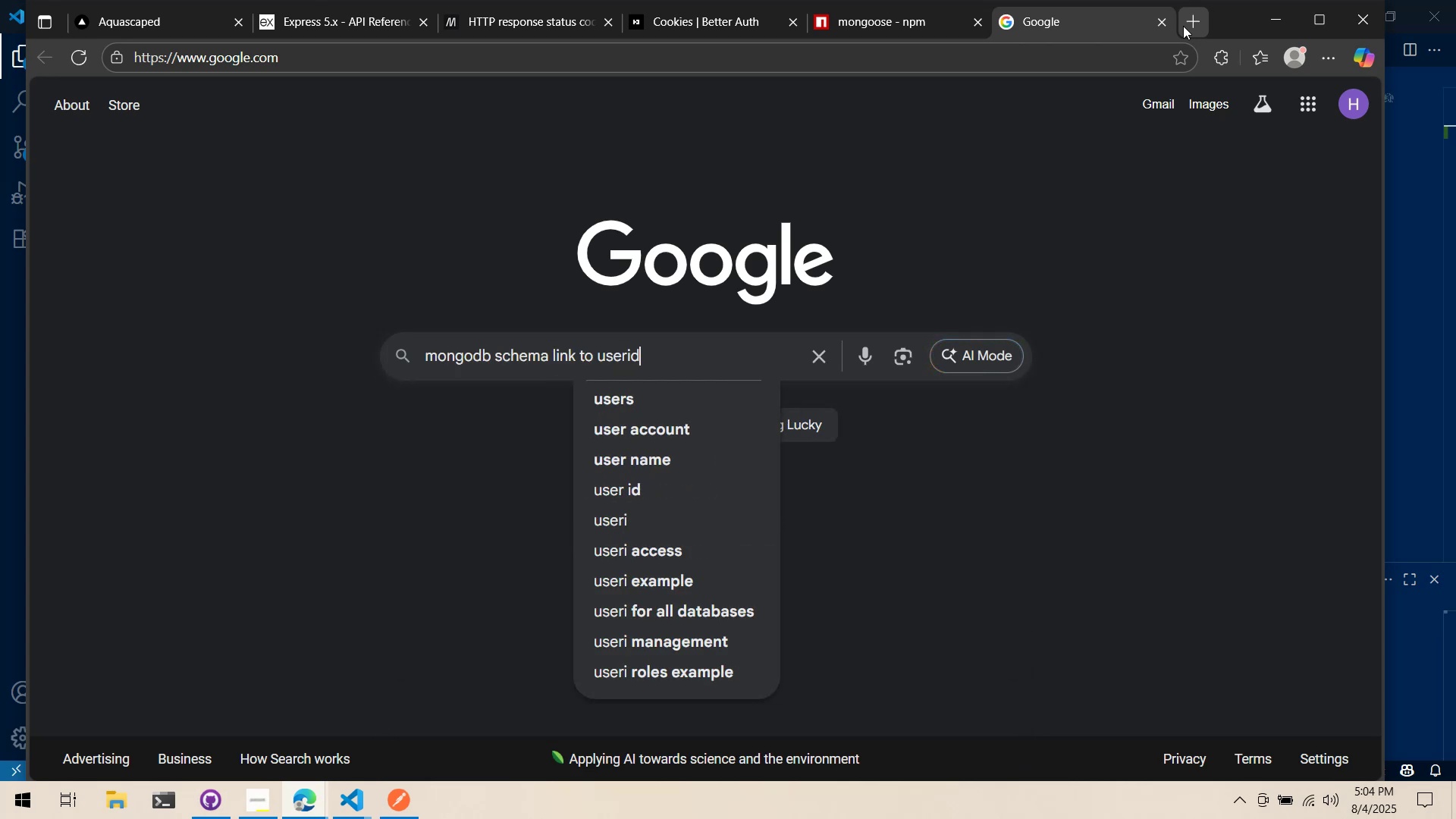 
key(Enter)
 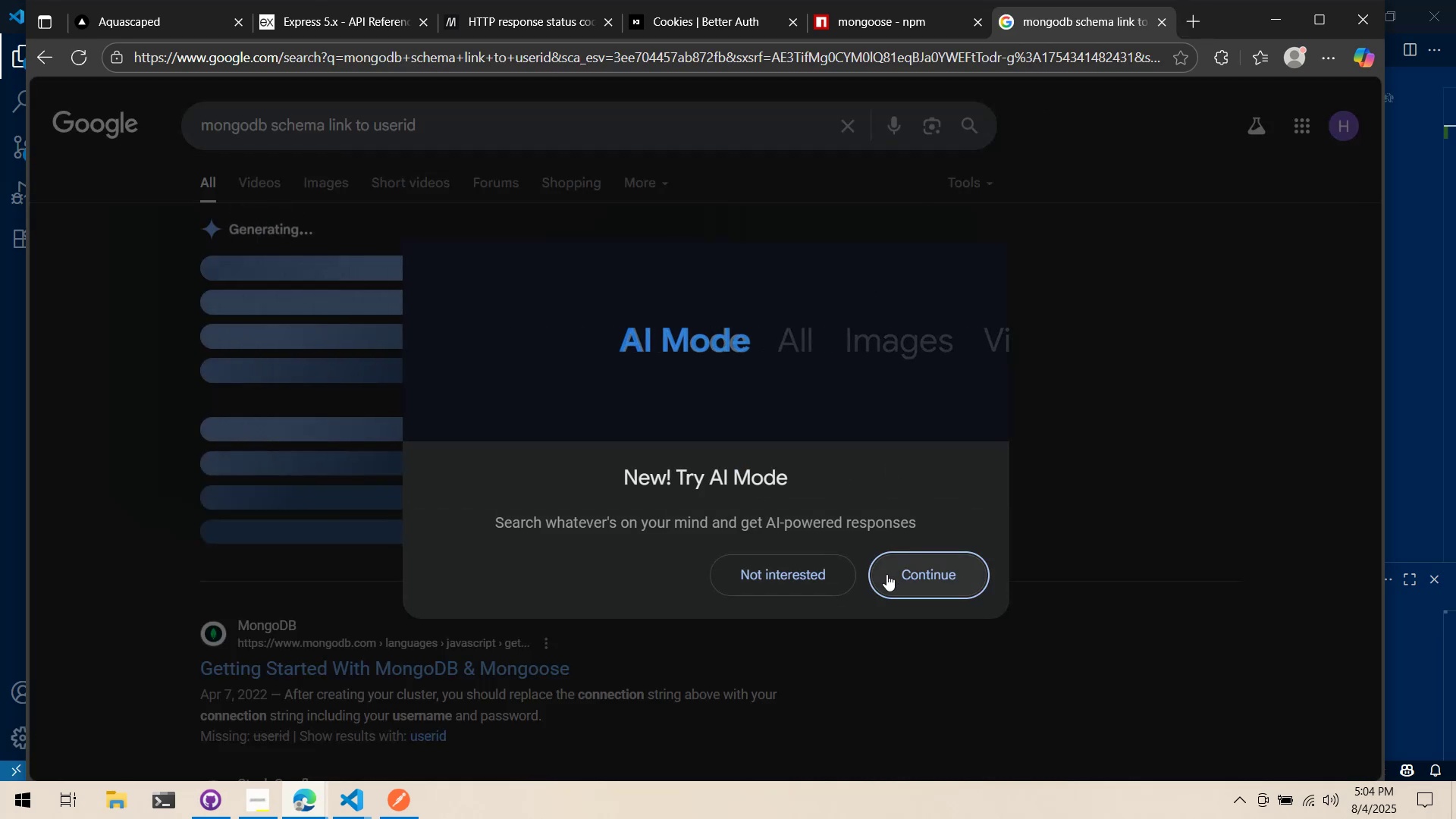 
left_click([809, 576])
 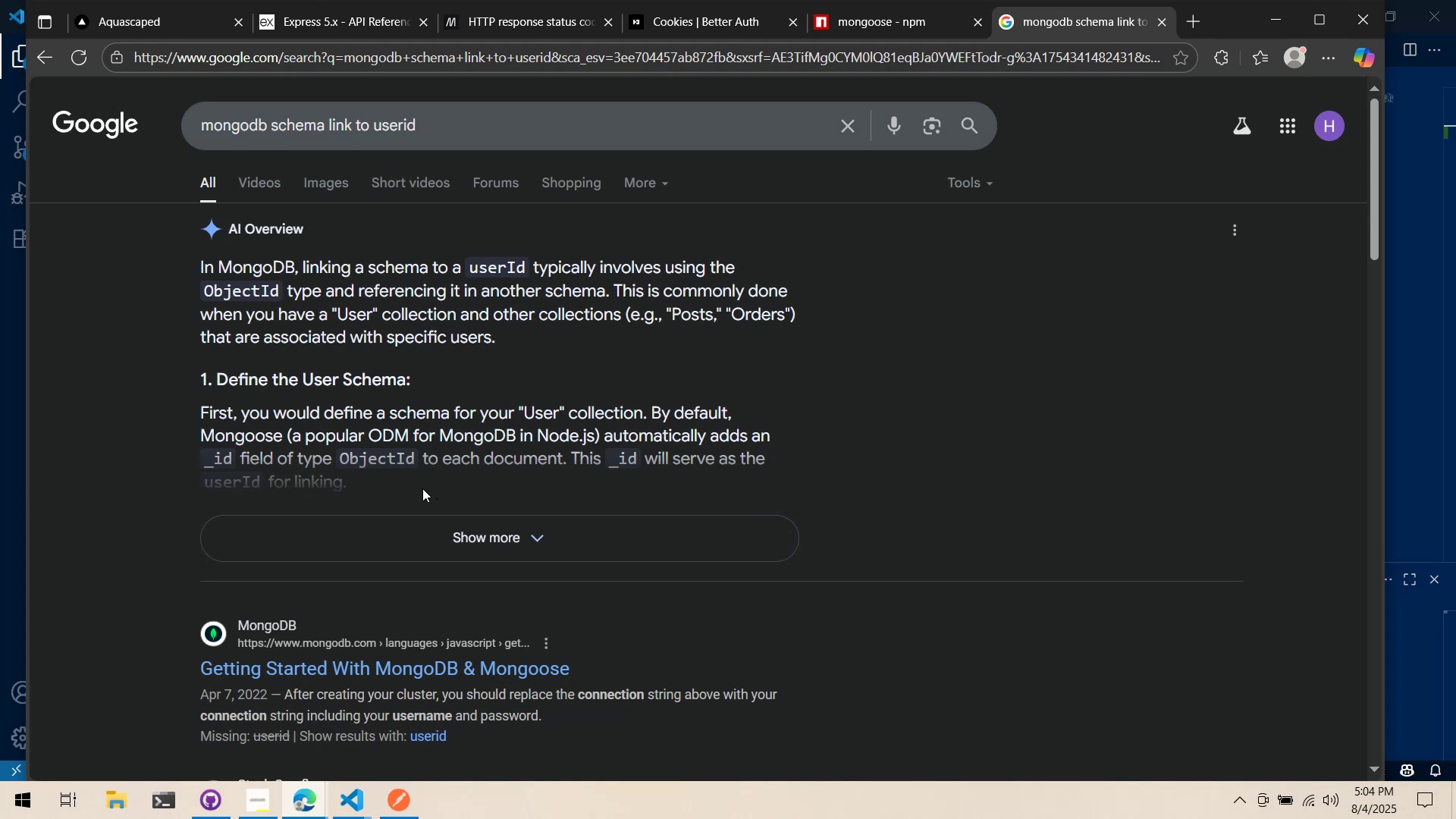 
wait(5.65)
 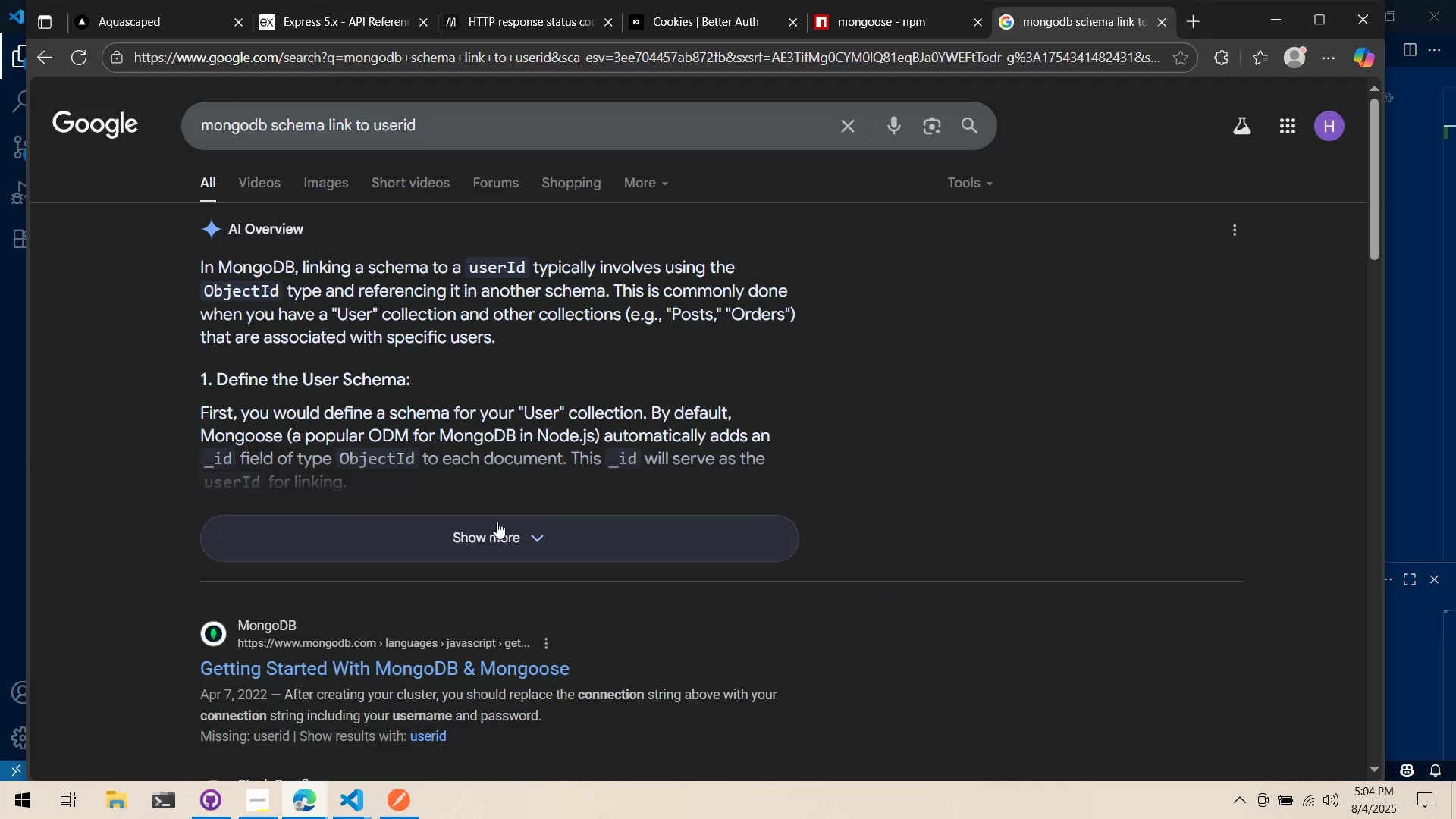 
scroll: coordinate [410, 488], scroll_direction: down, amount: 4.0
 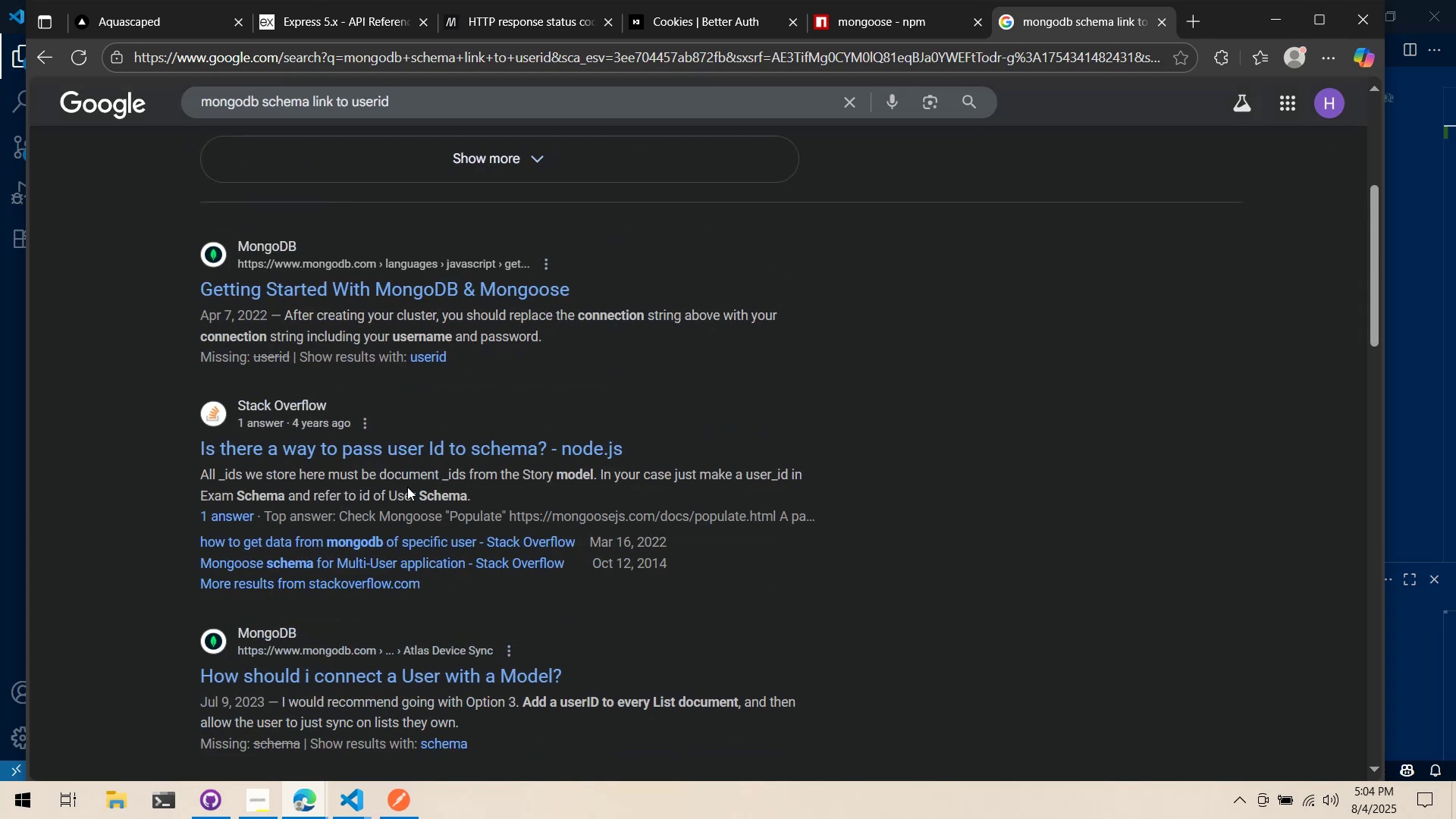 
scroll: coordinate [407, 487], scroll_direction: up, amount: 3.0
 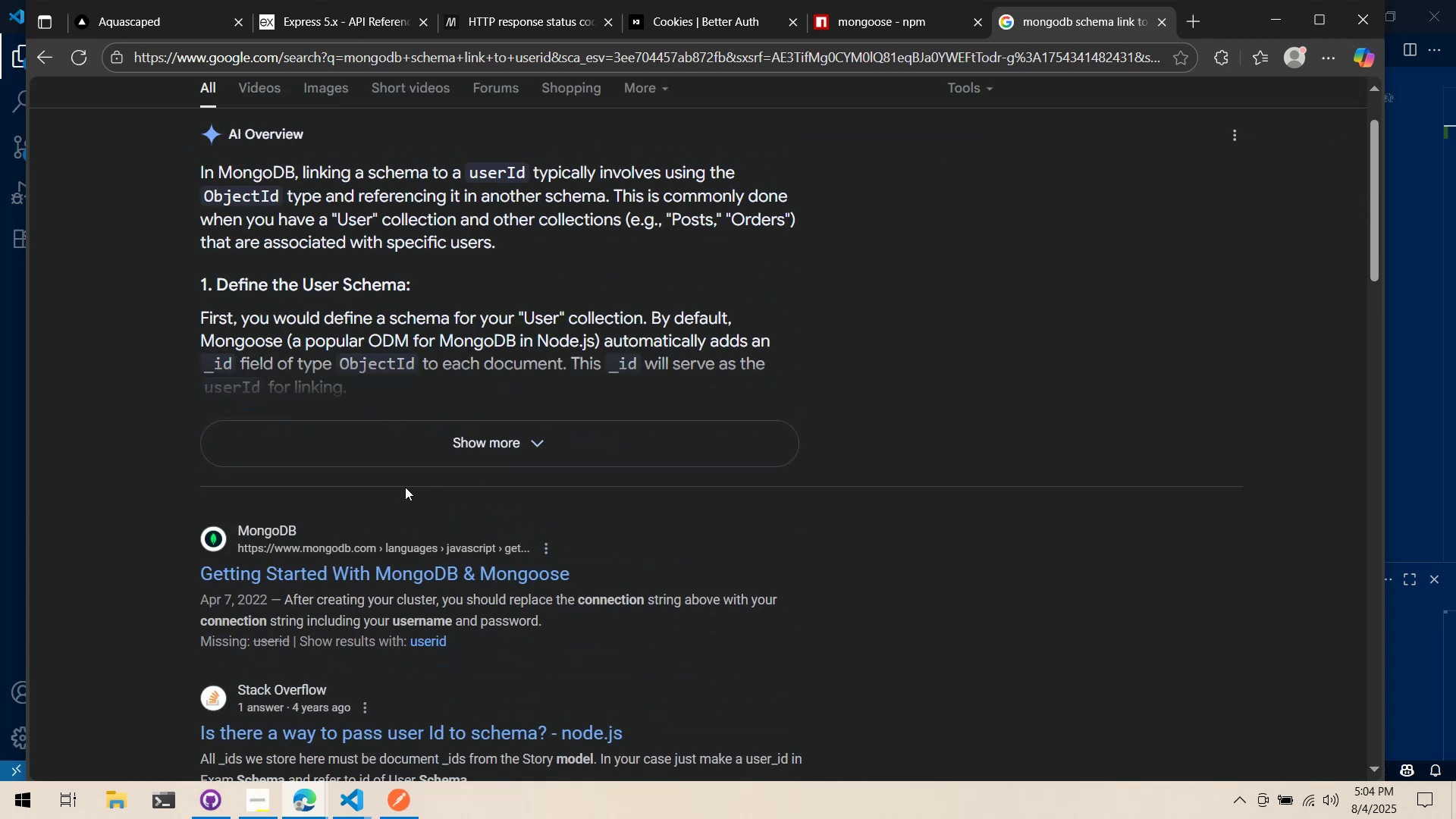 
left_click([378, 448])
 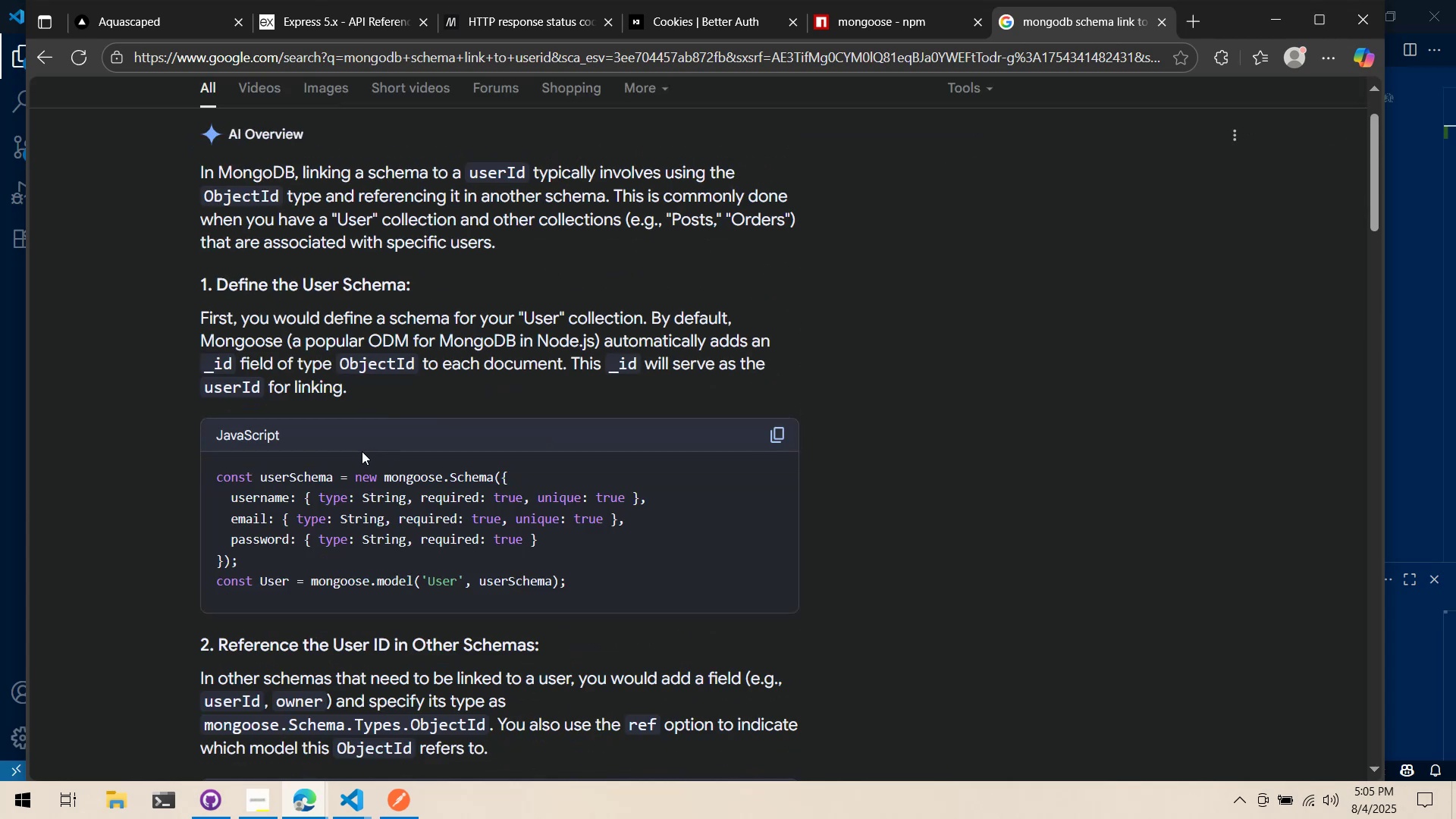 
scroll: coordinate [360, 451], scroll_direction: down, amount: 3.0
 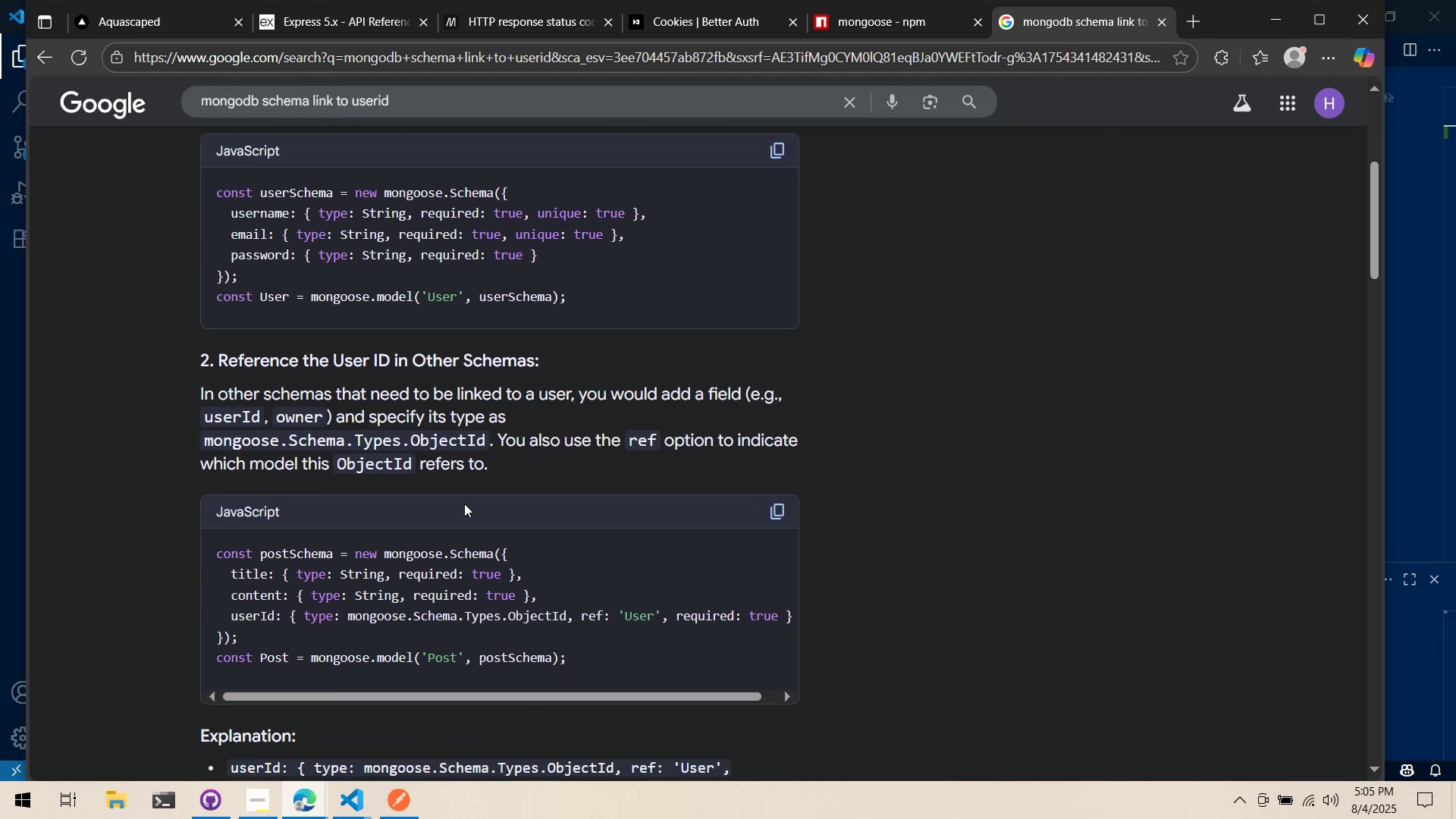 
wait(6.1)
 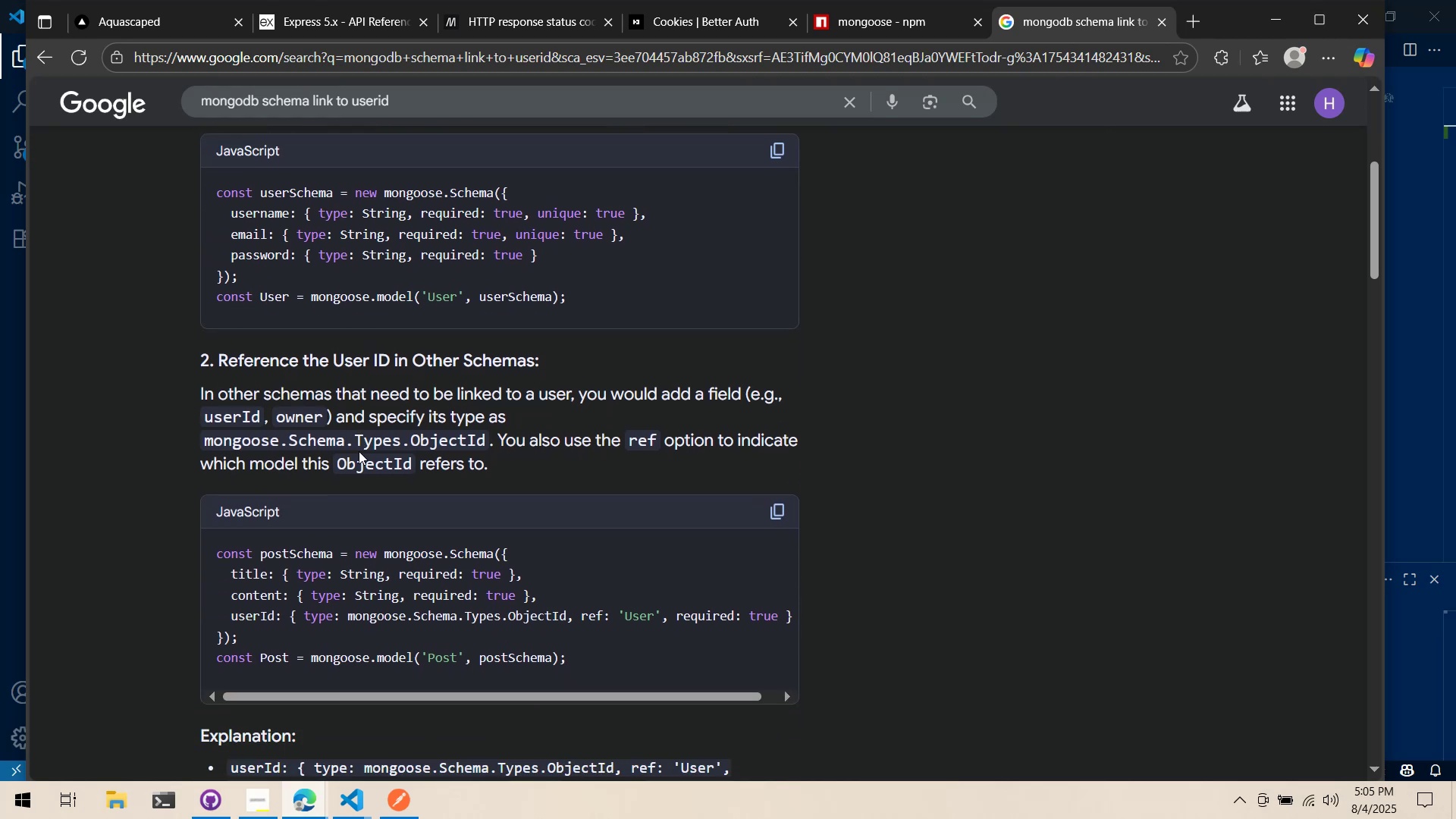 
key(Alt+AltLeft)
 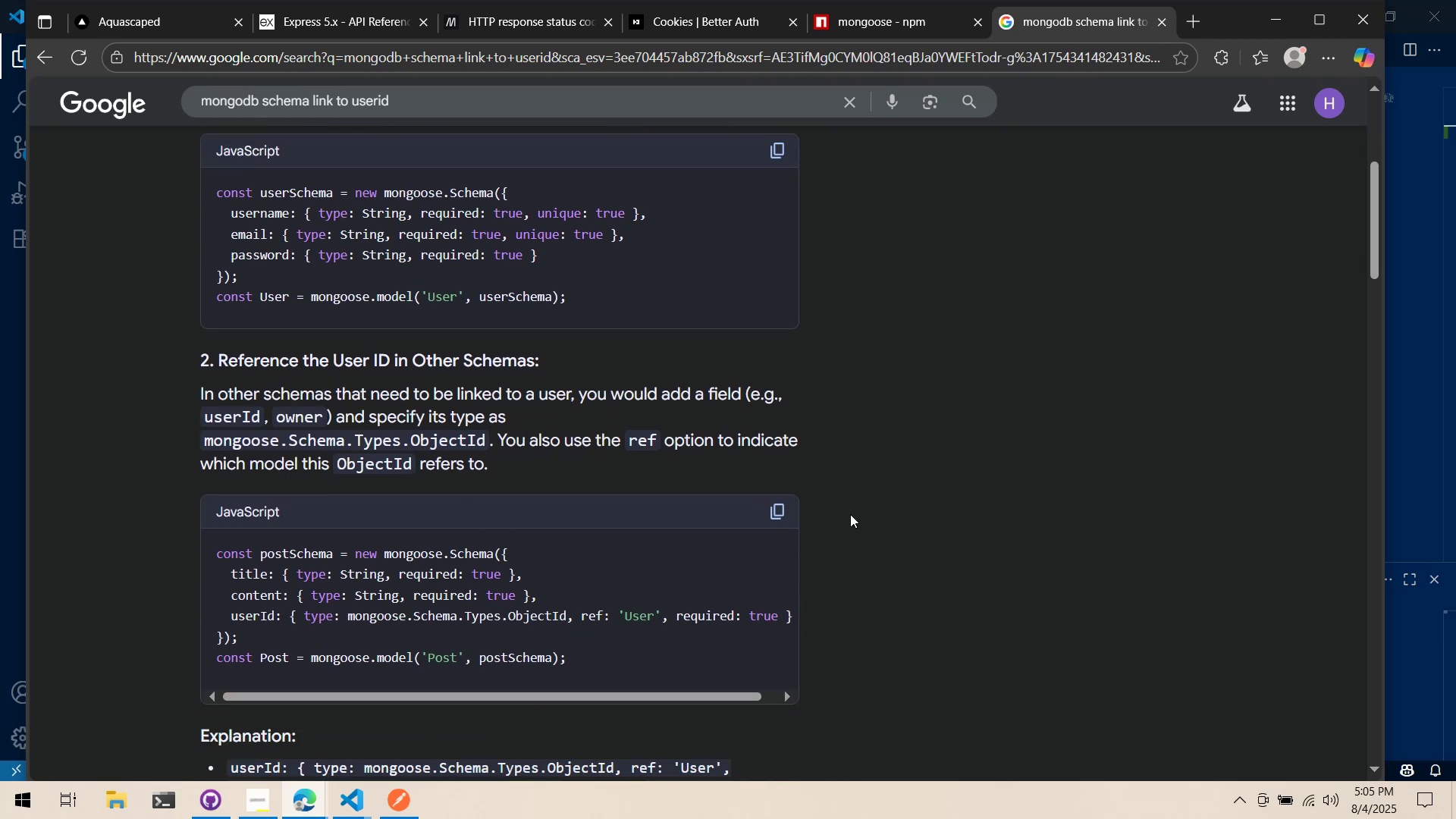 
key(Alt+Tab)
 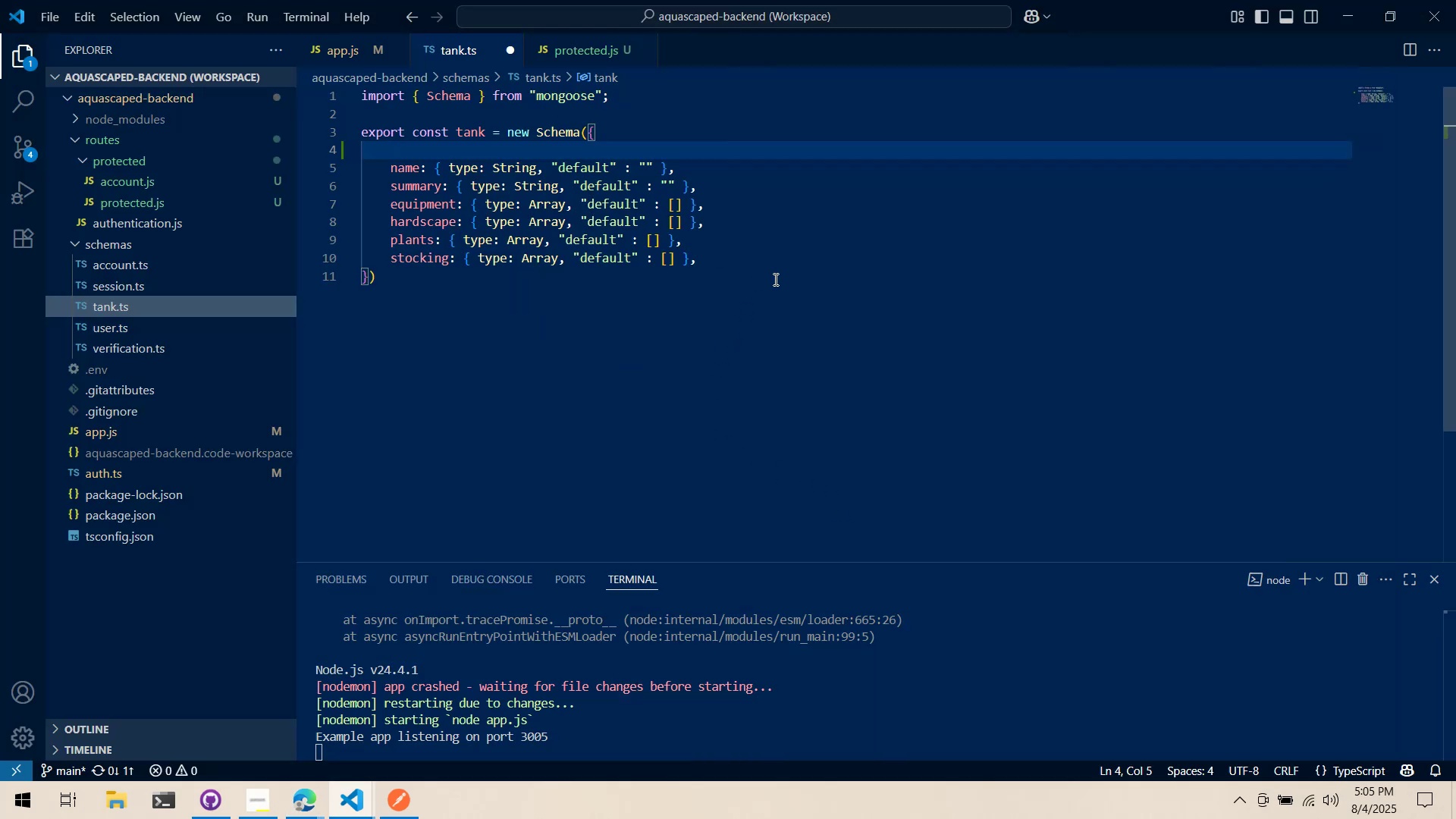 
key(Alt+AltLeft)
 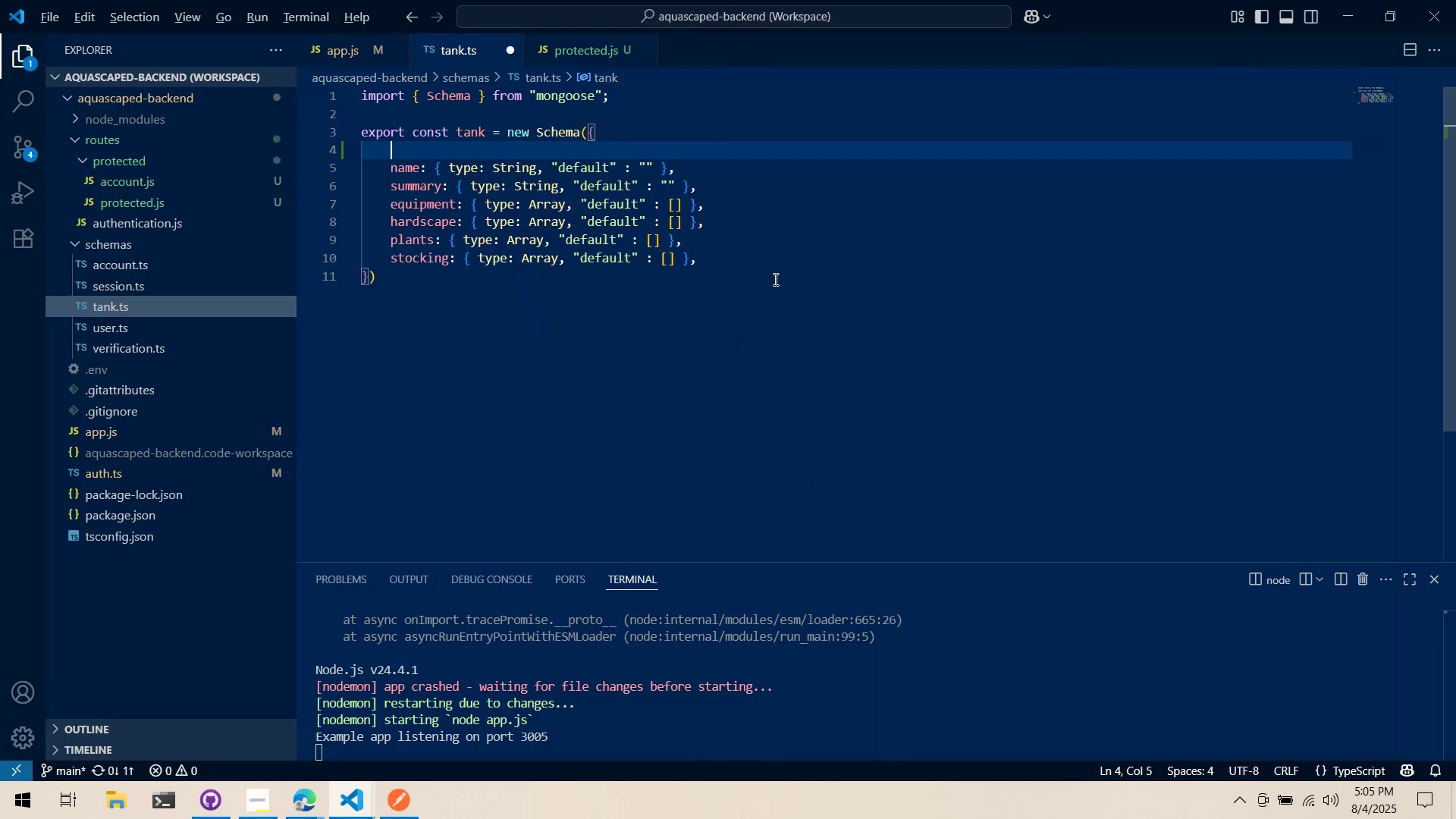 
key(Alt+Tab)
 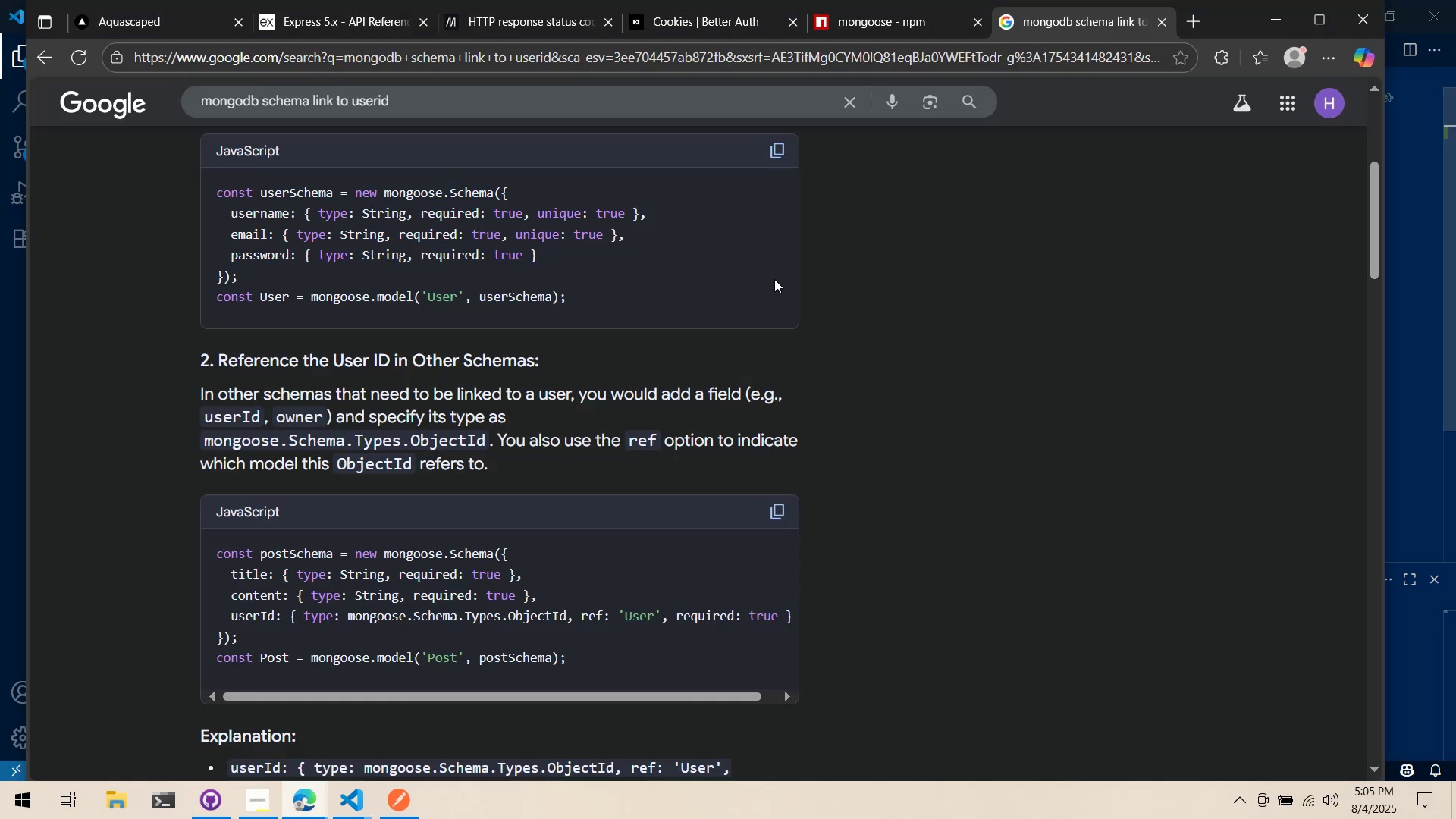 
key(Alt+AltLeft)
 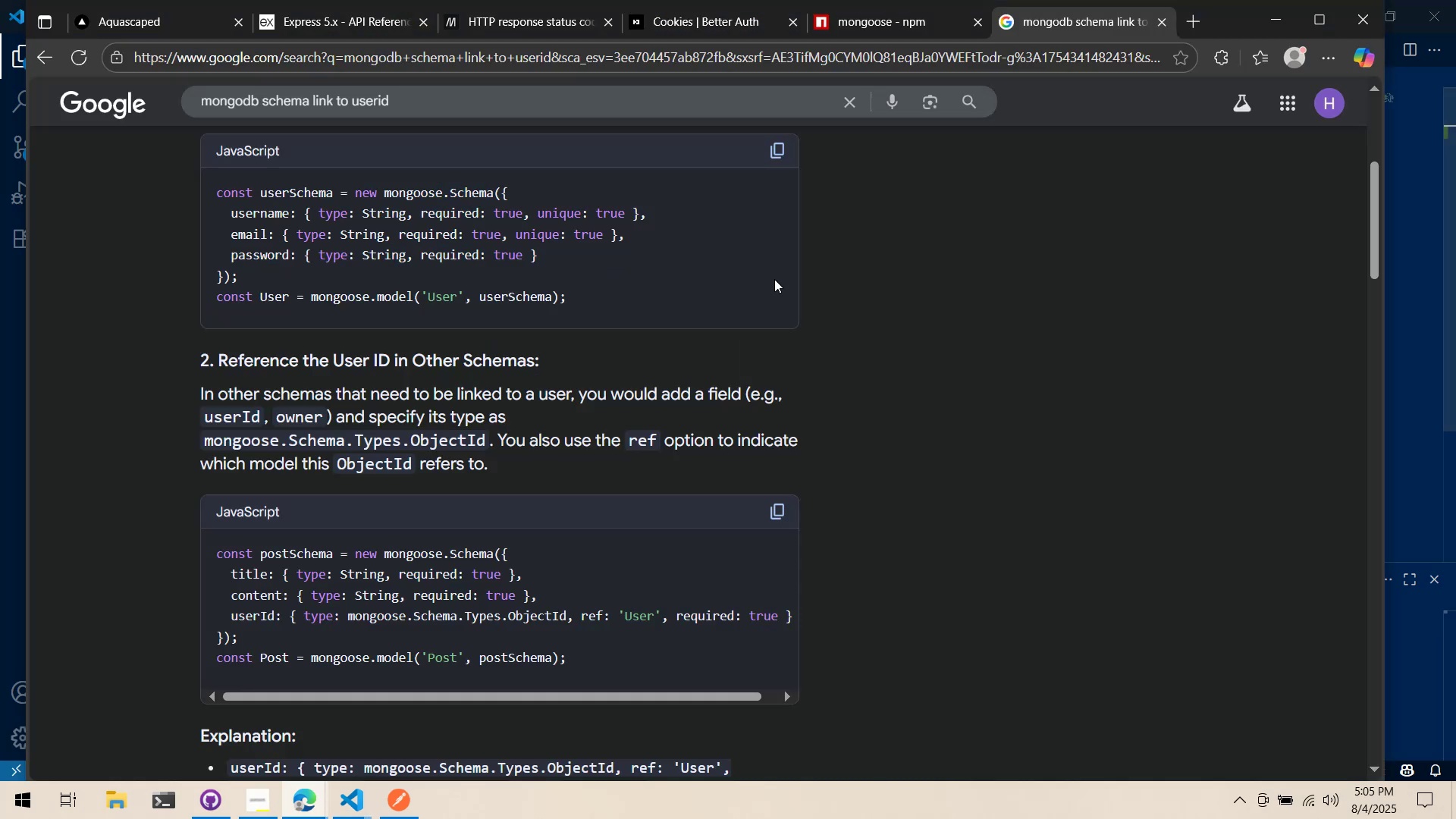 
key(Tab)
type(userId: {)
 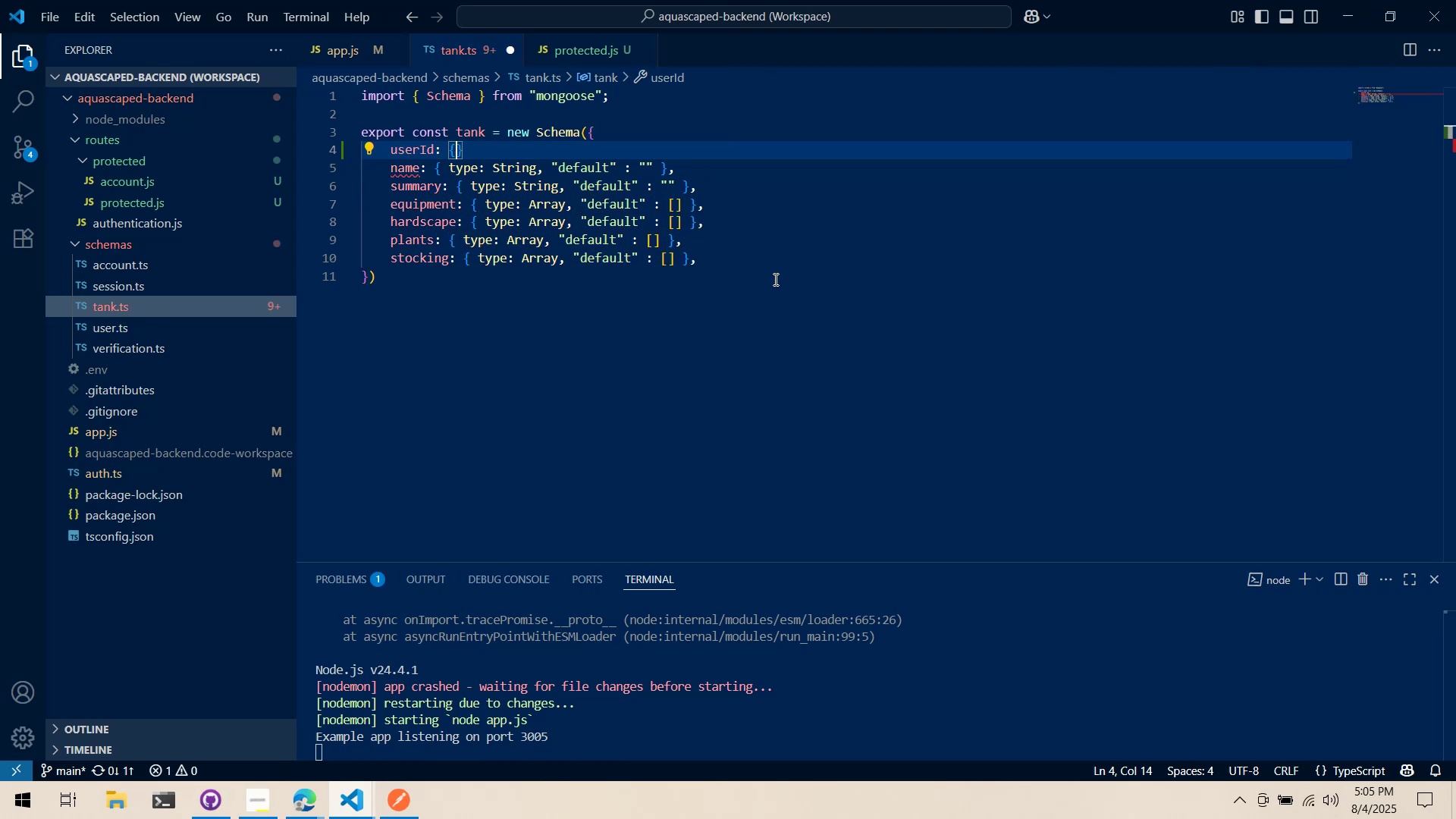 
key(ArrowRight)
 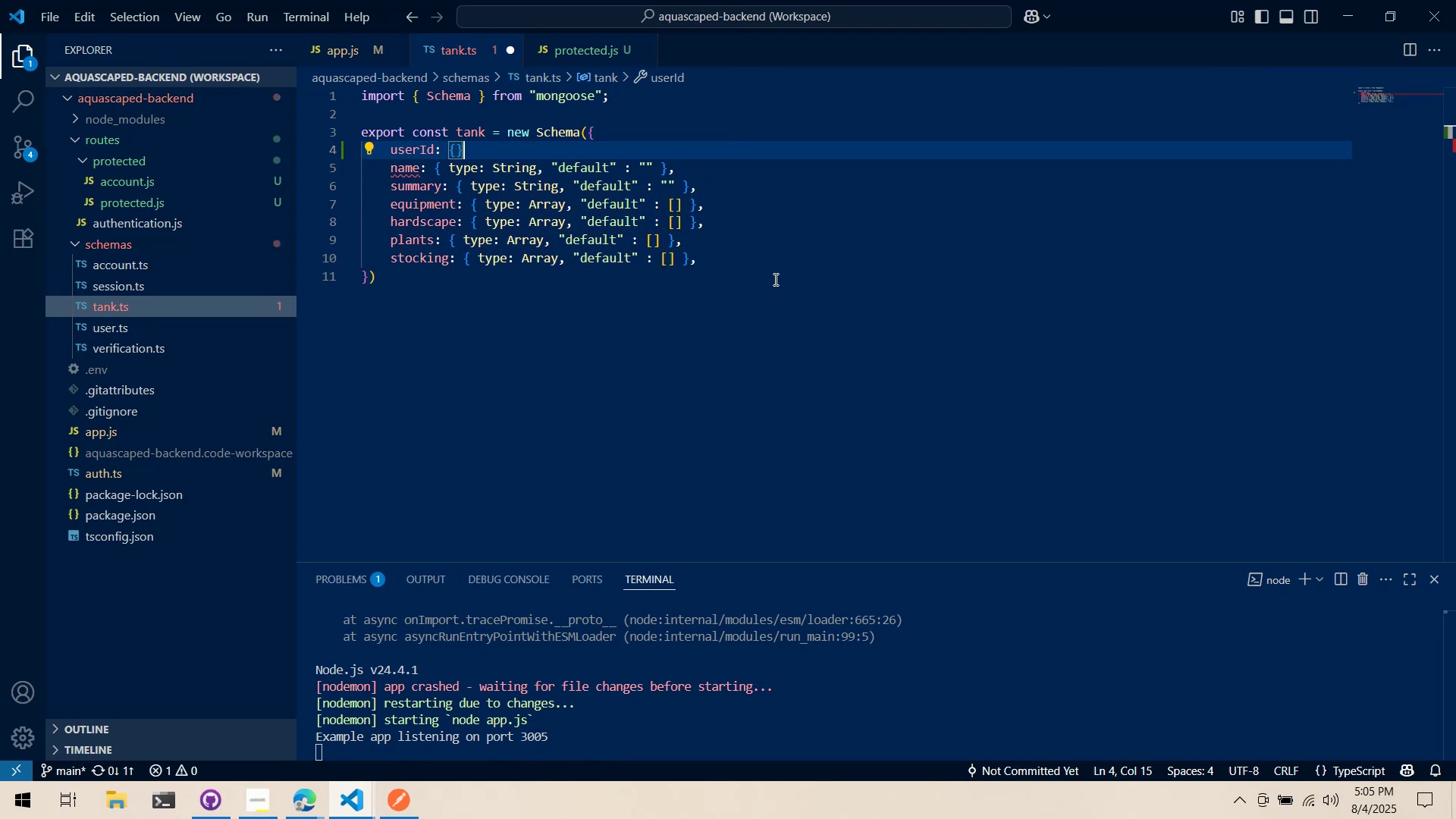 
key(Comma)
 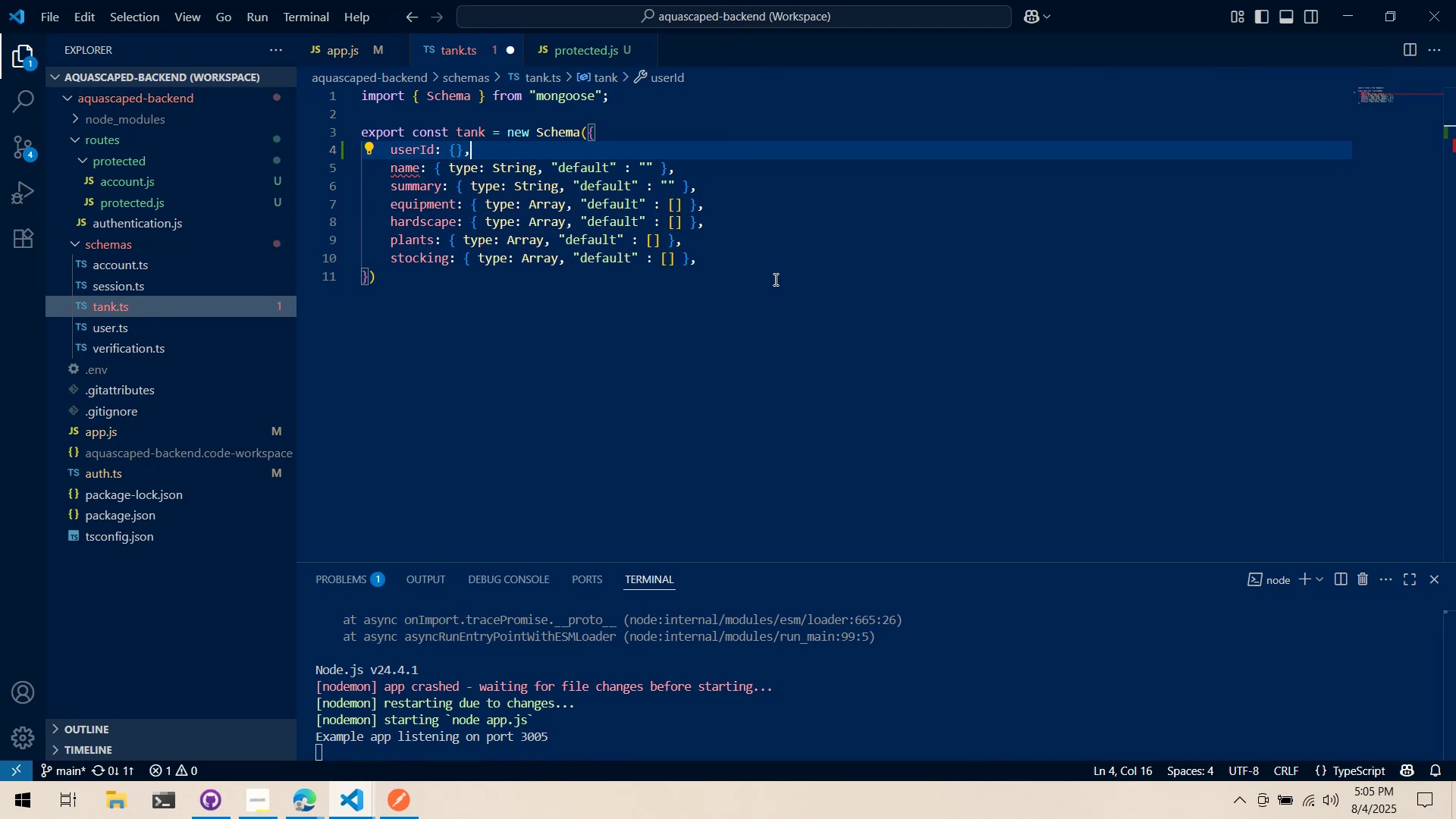 
key(ArrowLeft)
 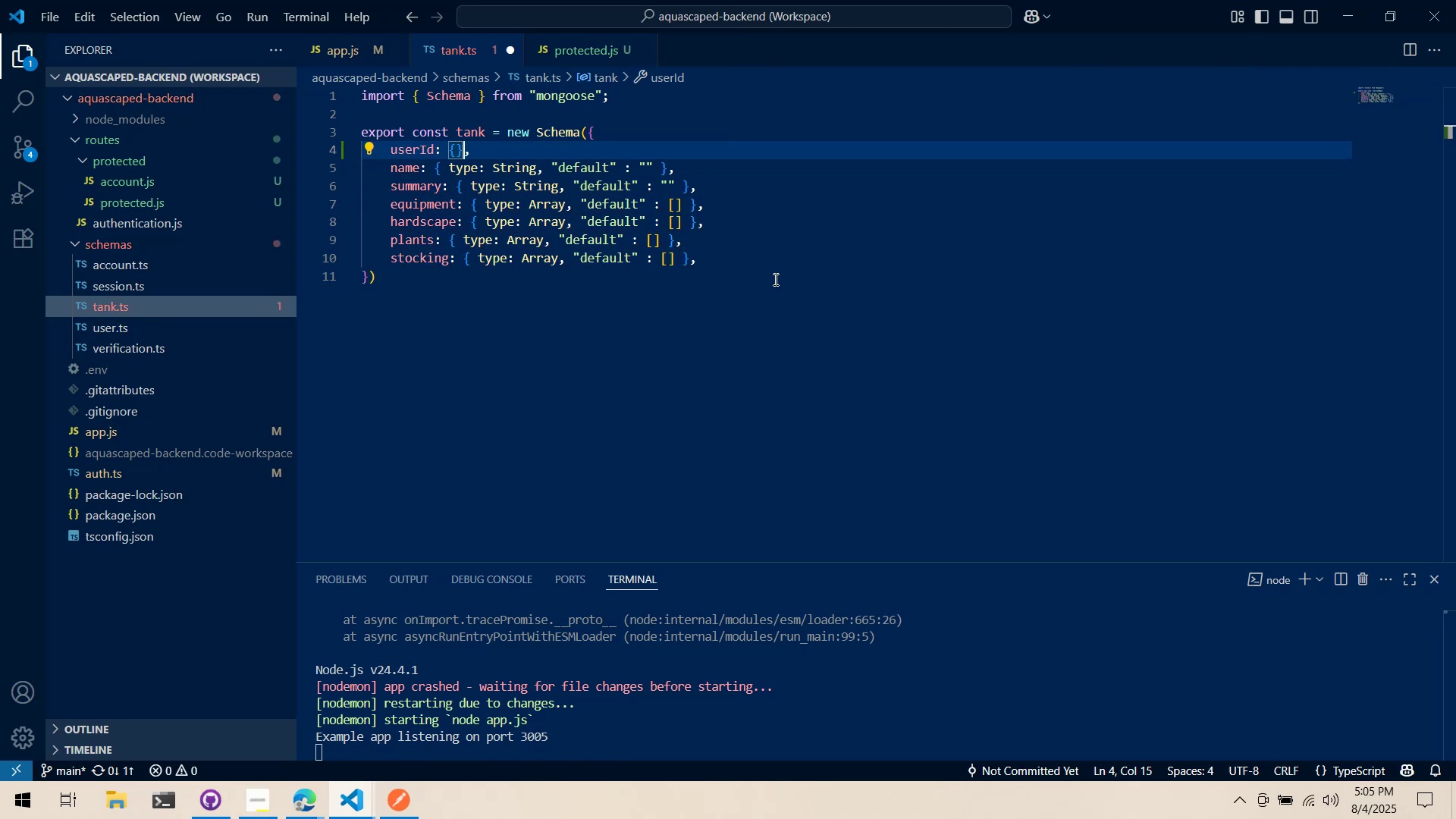 
key(ArrowLeft)
 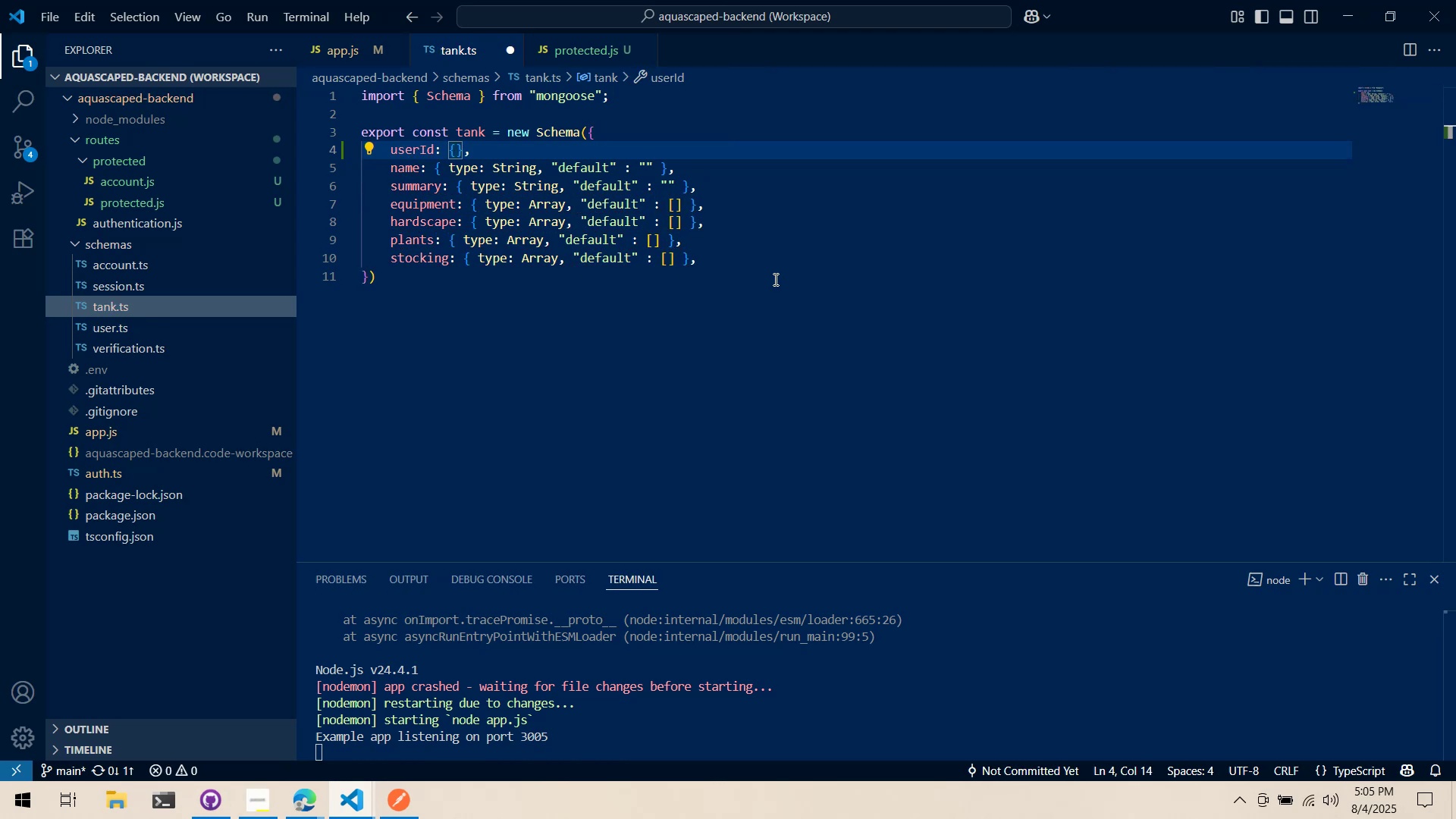 
key(Space)
 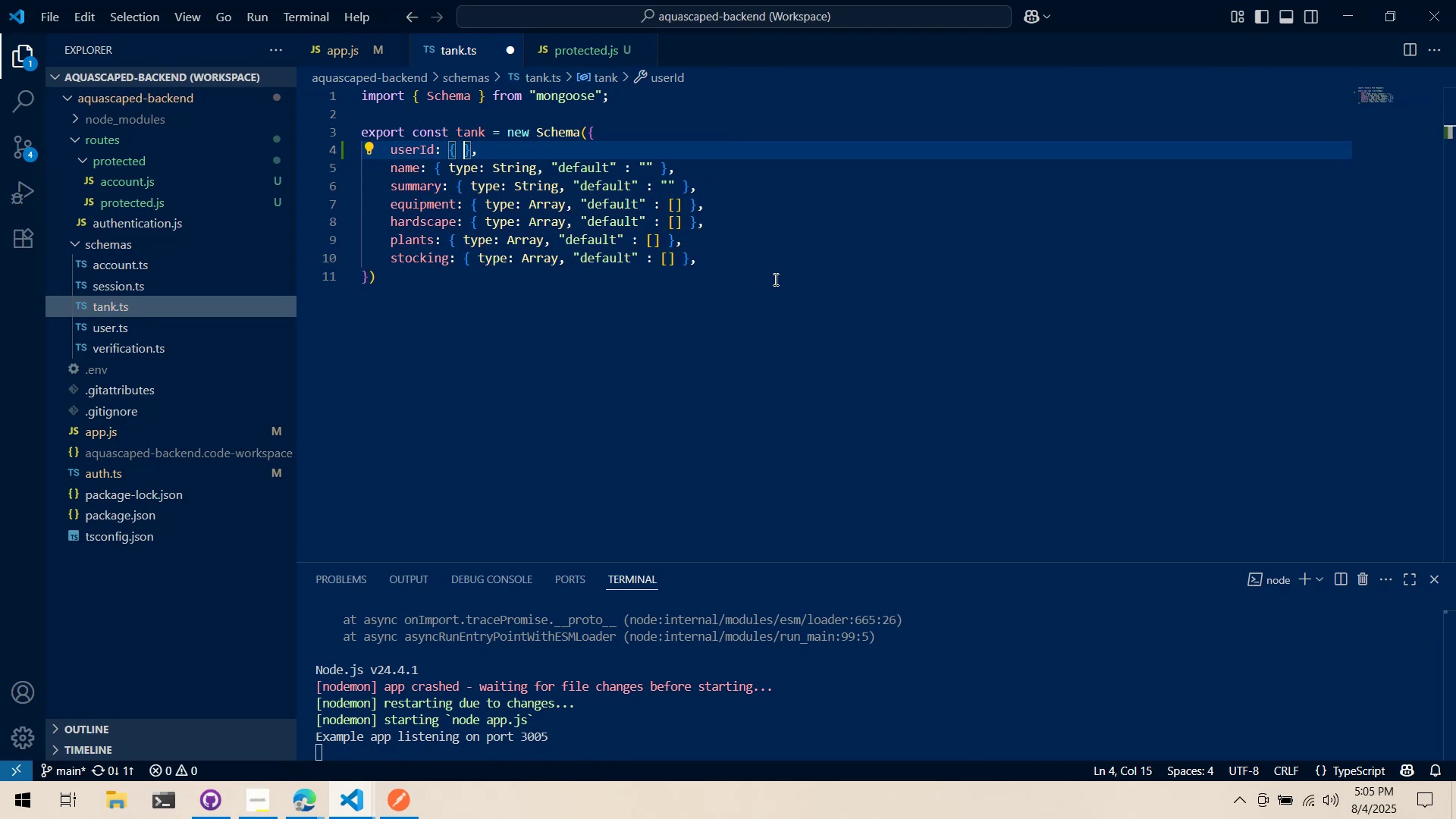 
key(ArrowLeft)
 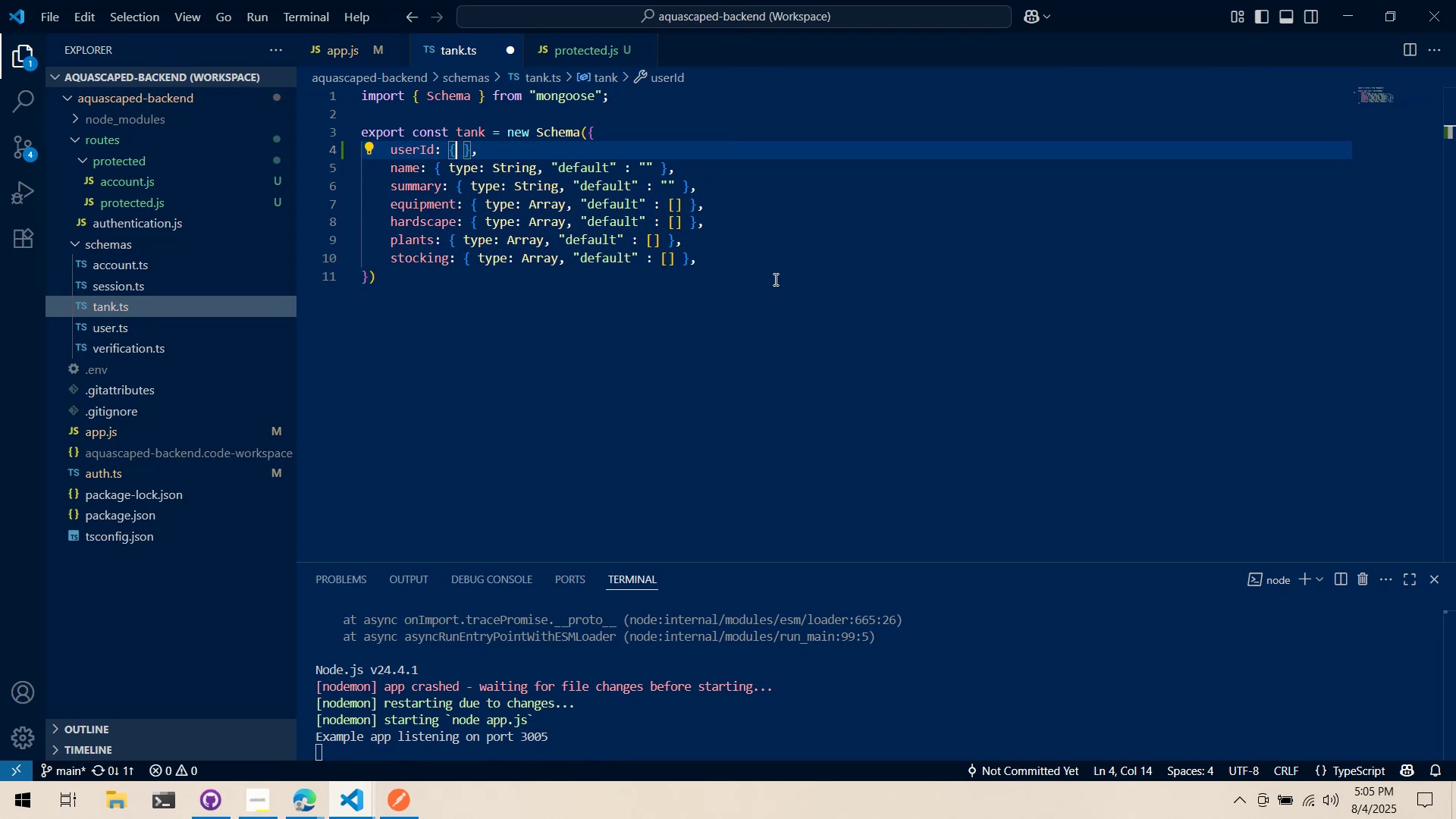 
key(Space)
 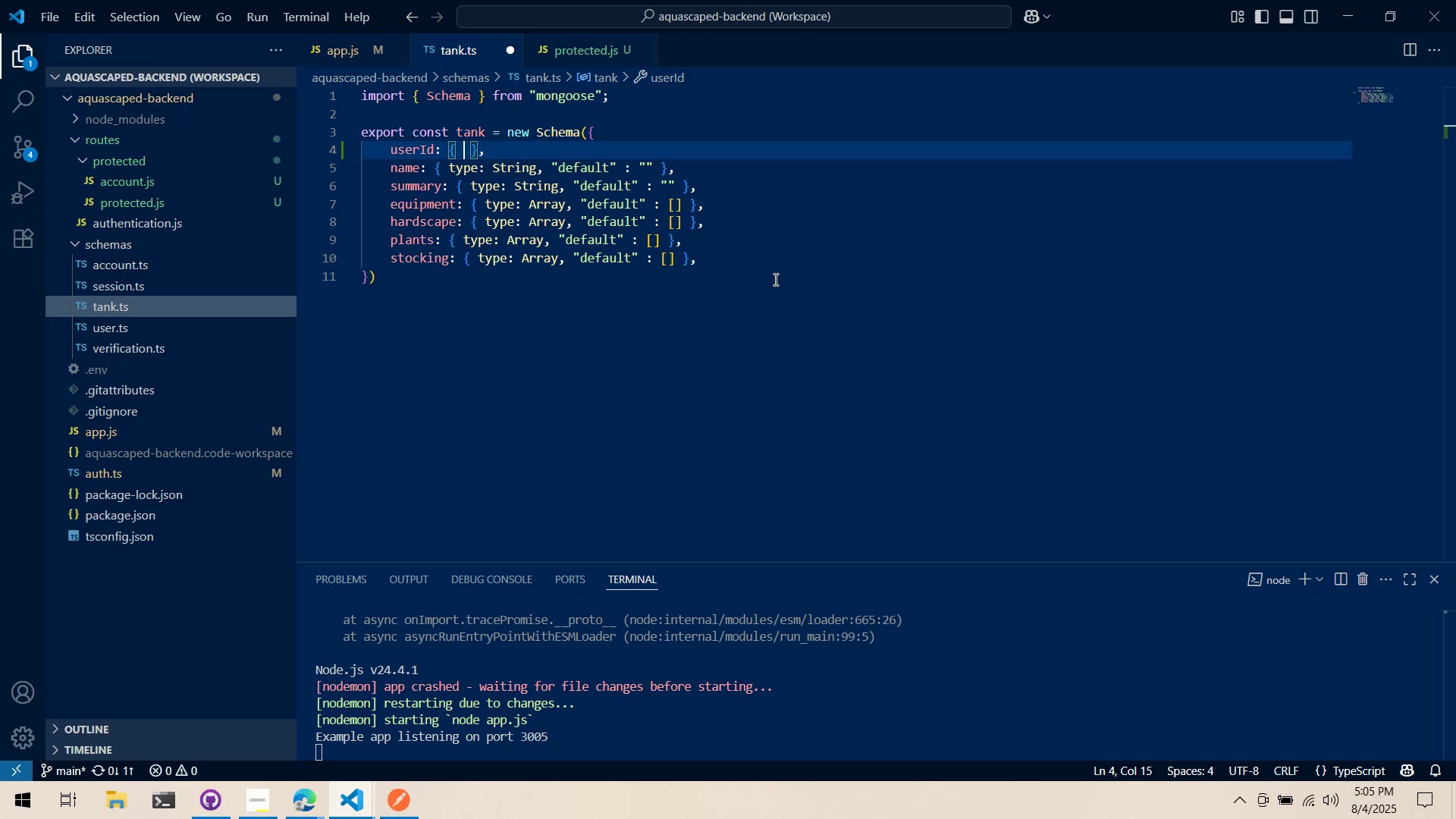 
wait(14.41)
 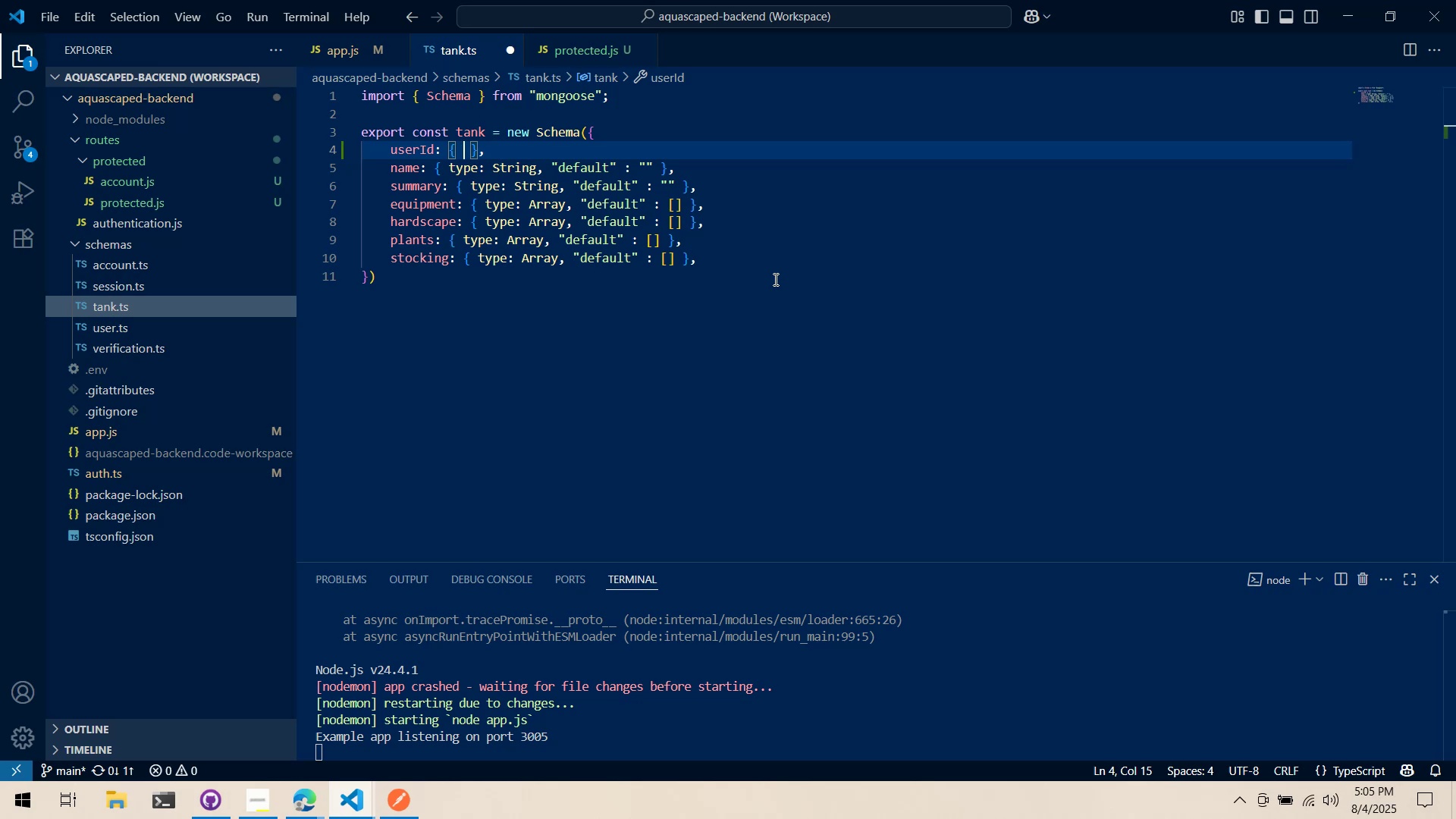 
key(Alt+AltLeft)
 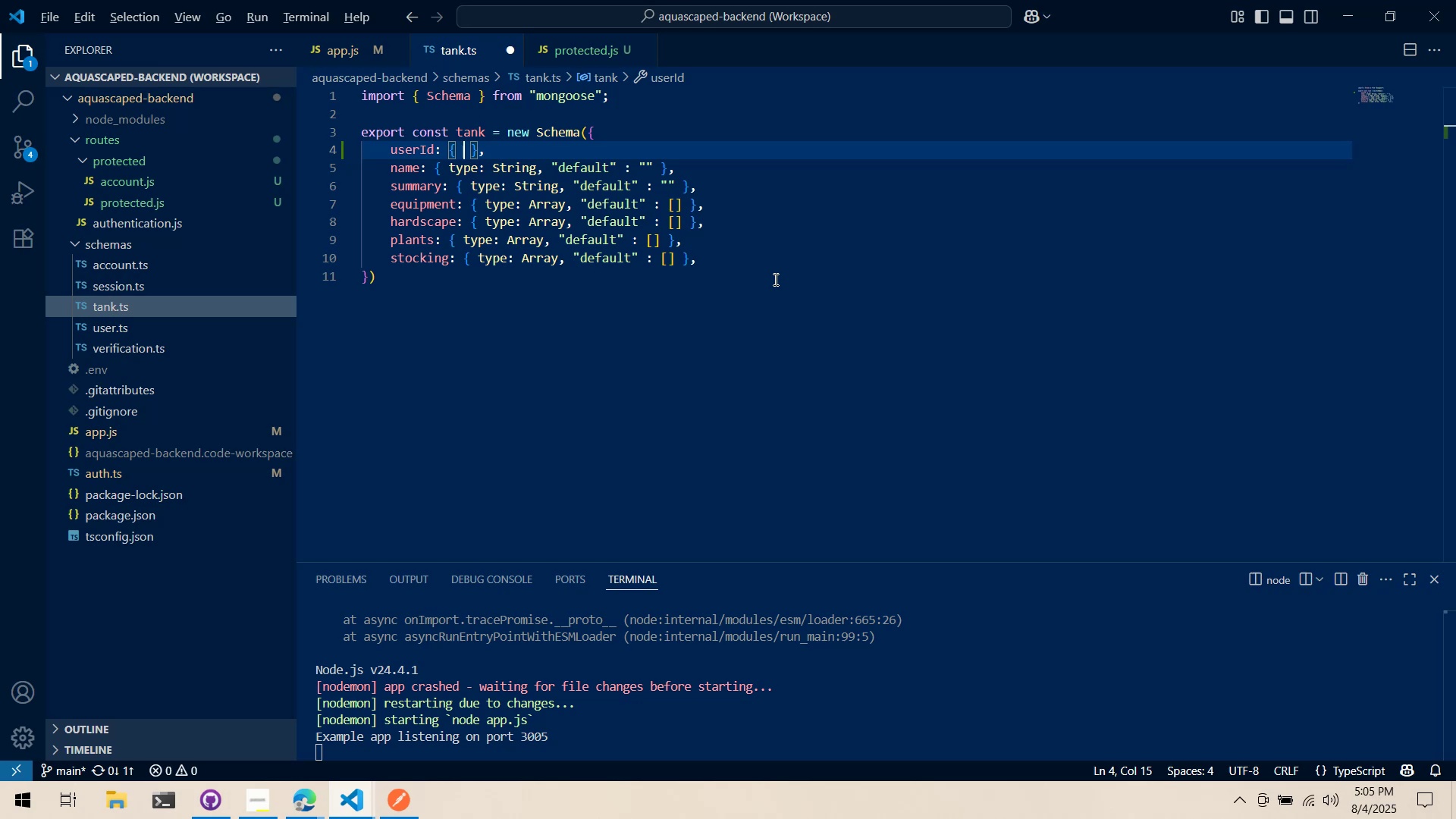 
key(Alt+Tab)
 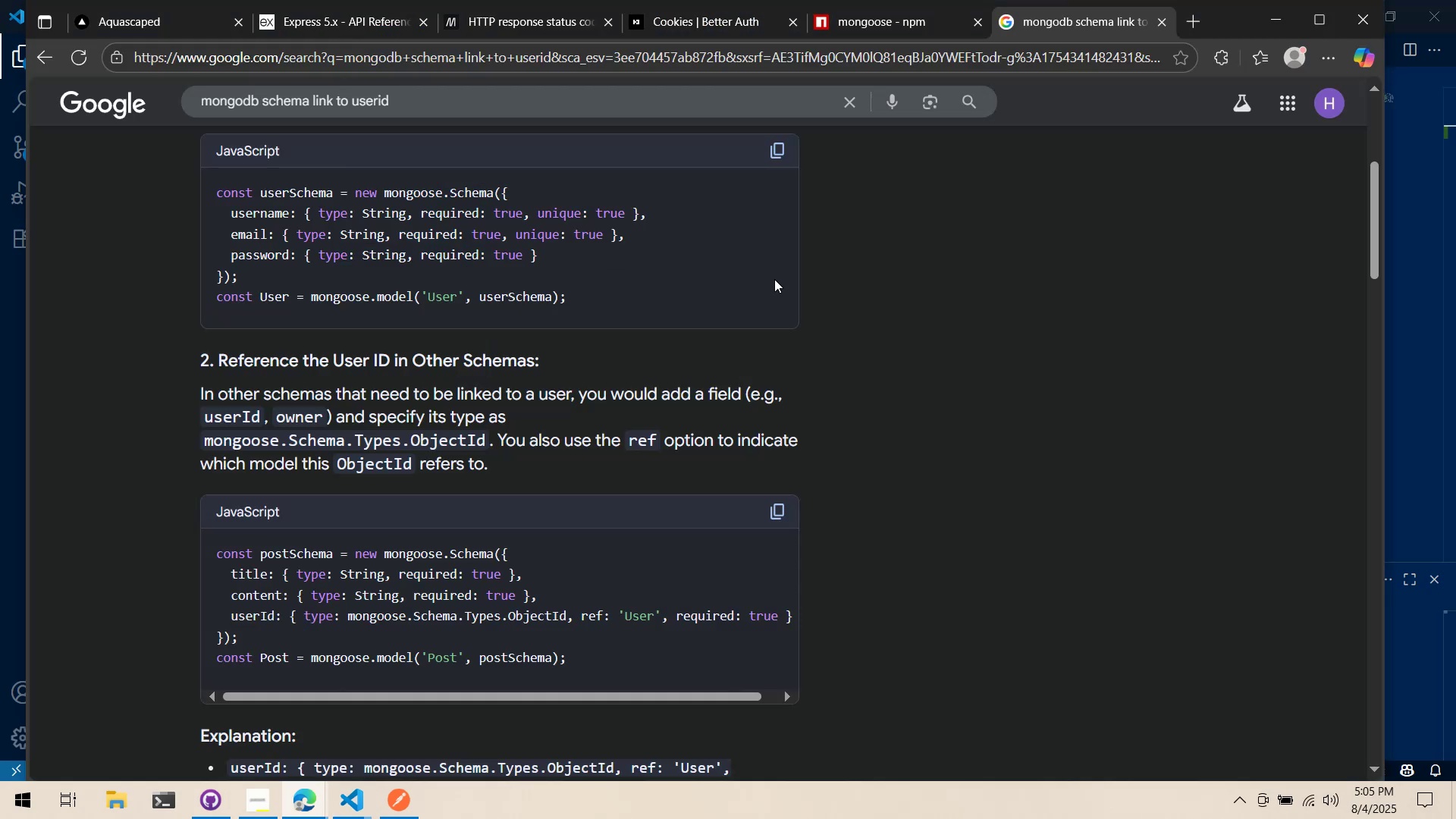 
key(Alt+AltLeft)
 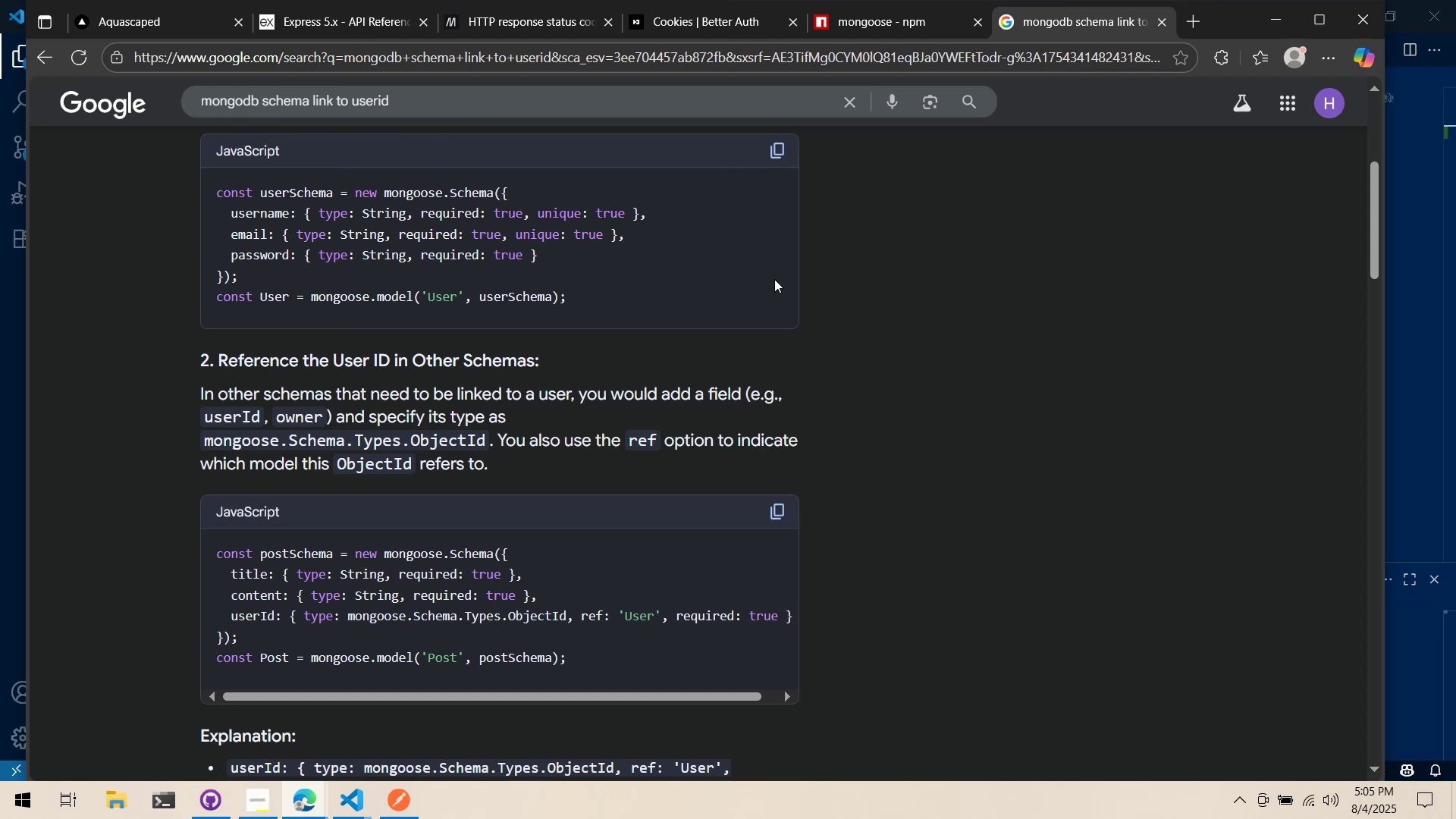 
key(Tab)
type(type: monfoo)
key(Backspace)
key(Backspace)
key(Backspace)
type(goose)
 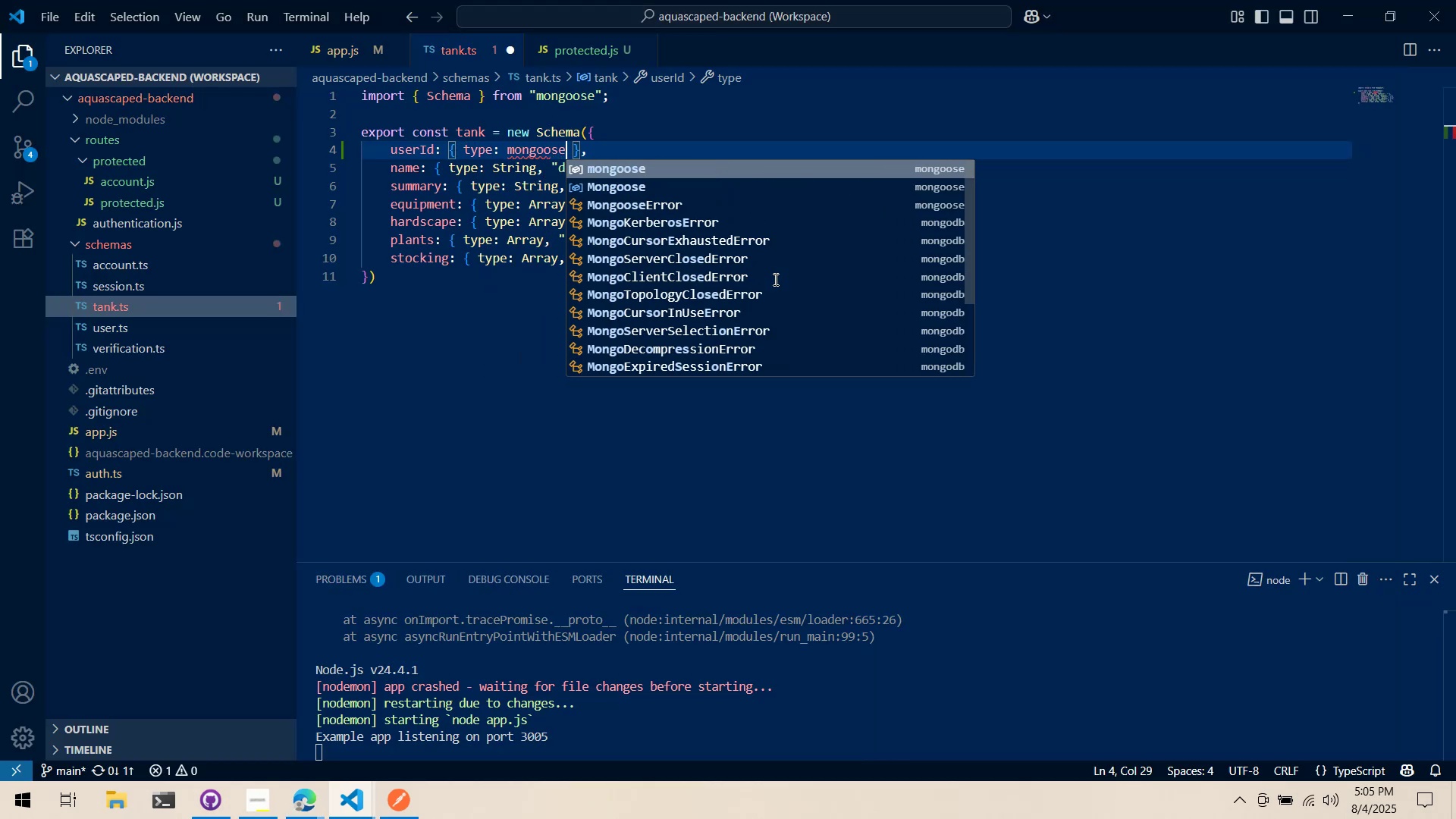 
key(Enter)
 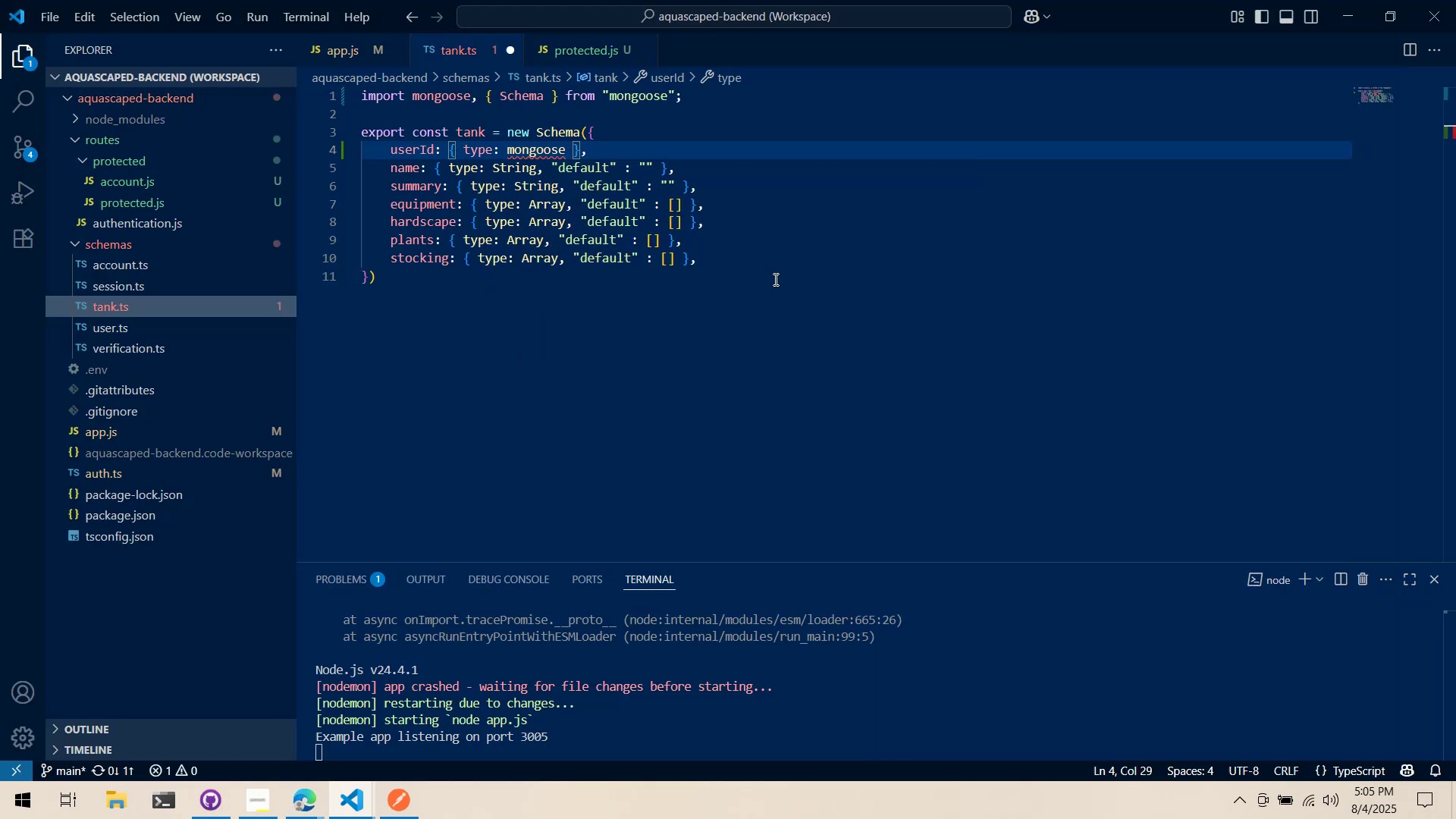 
key(Period)
 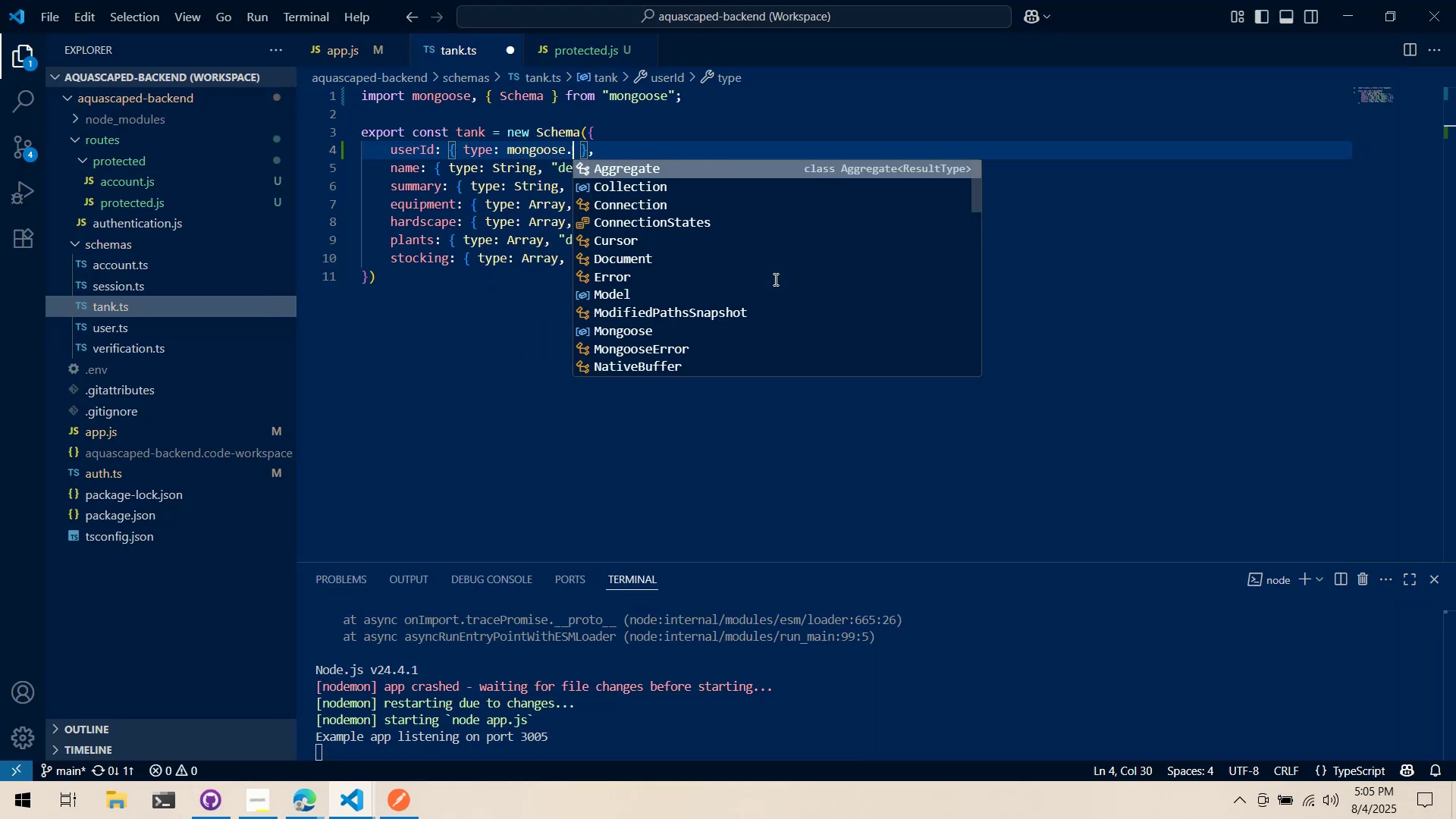 
key(Alt+AltLeft)
 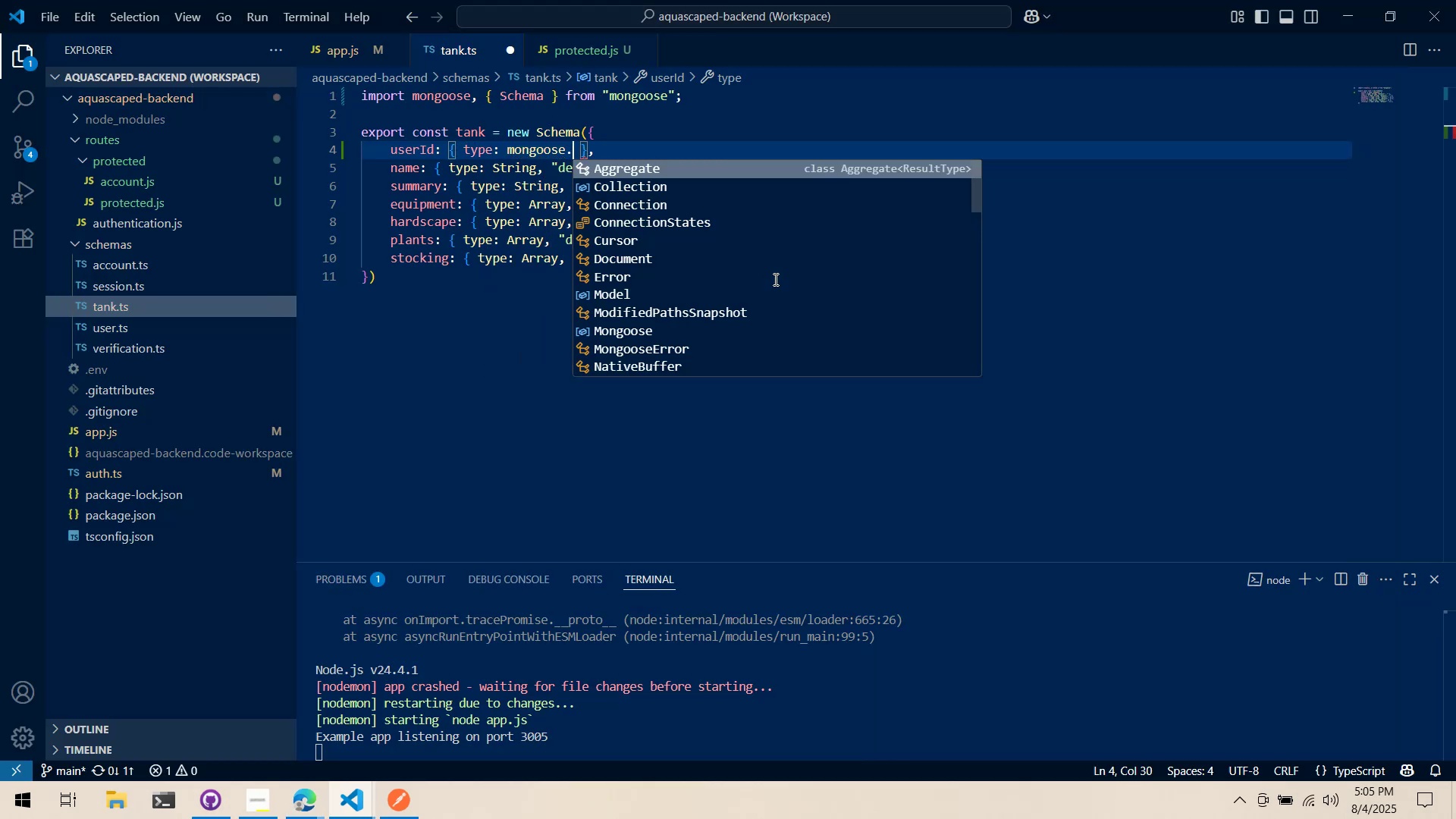 
key(Alt+Tab)
 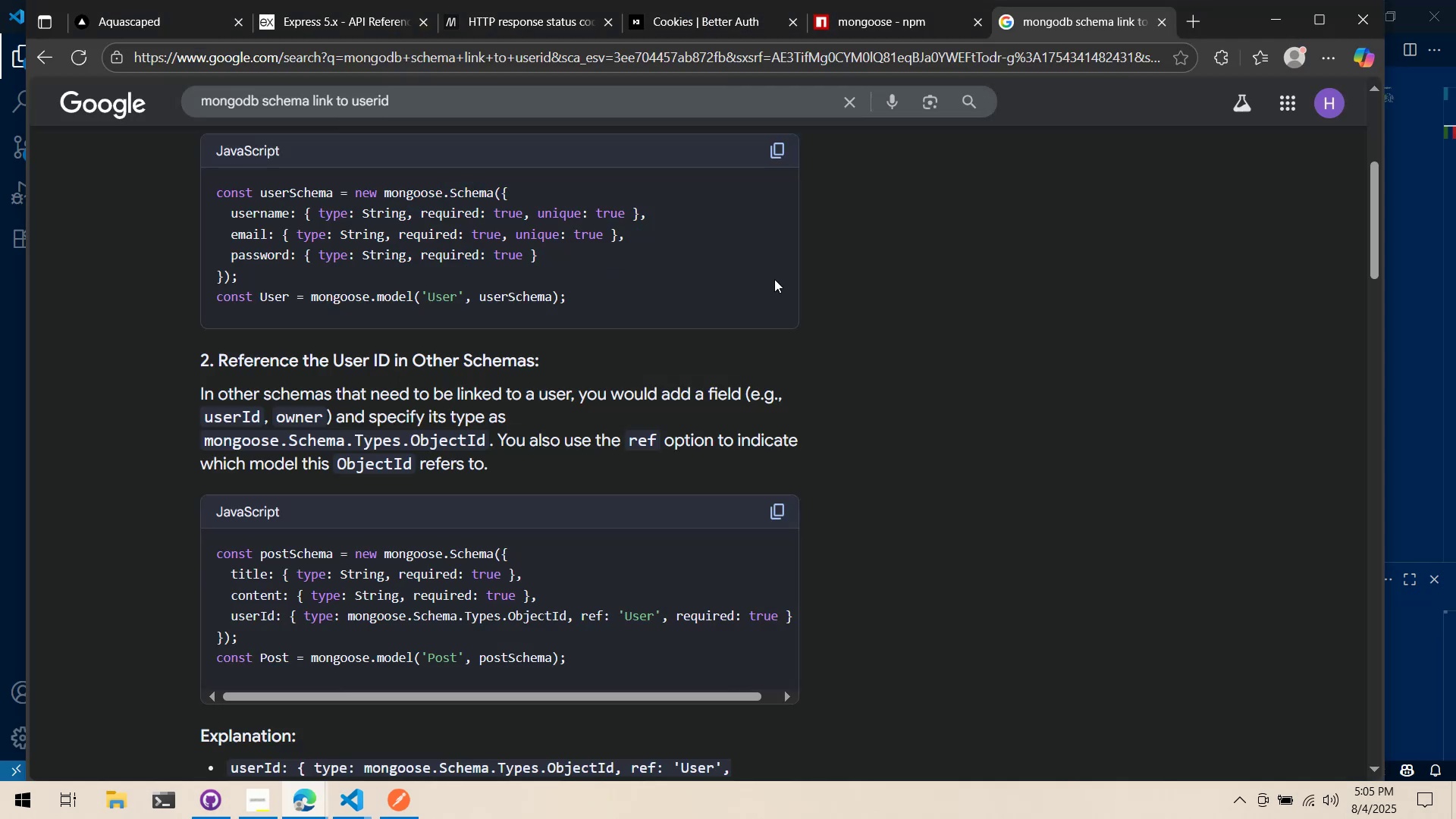 
key(Alt+AltLeft)
 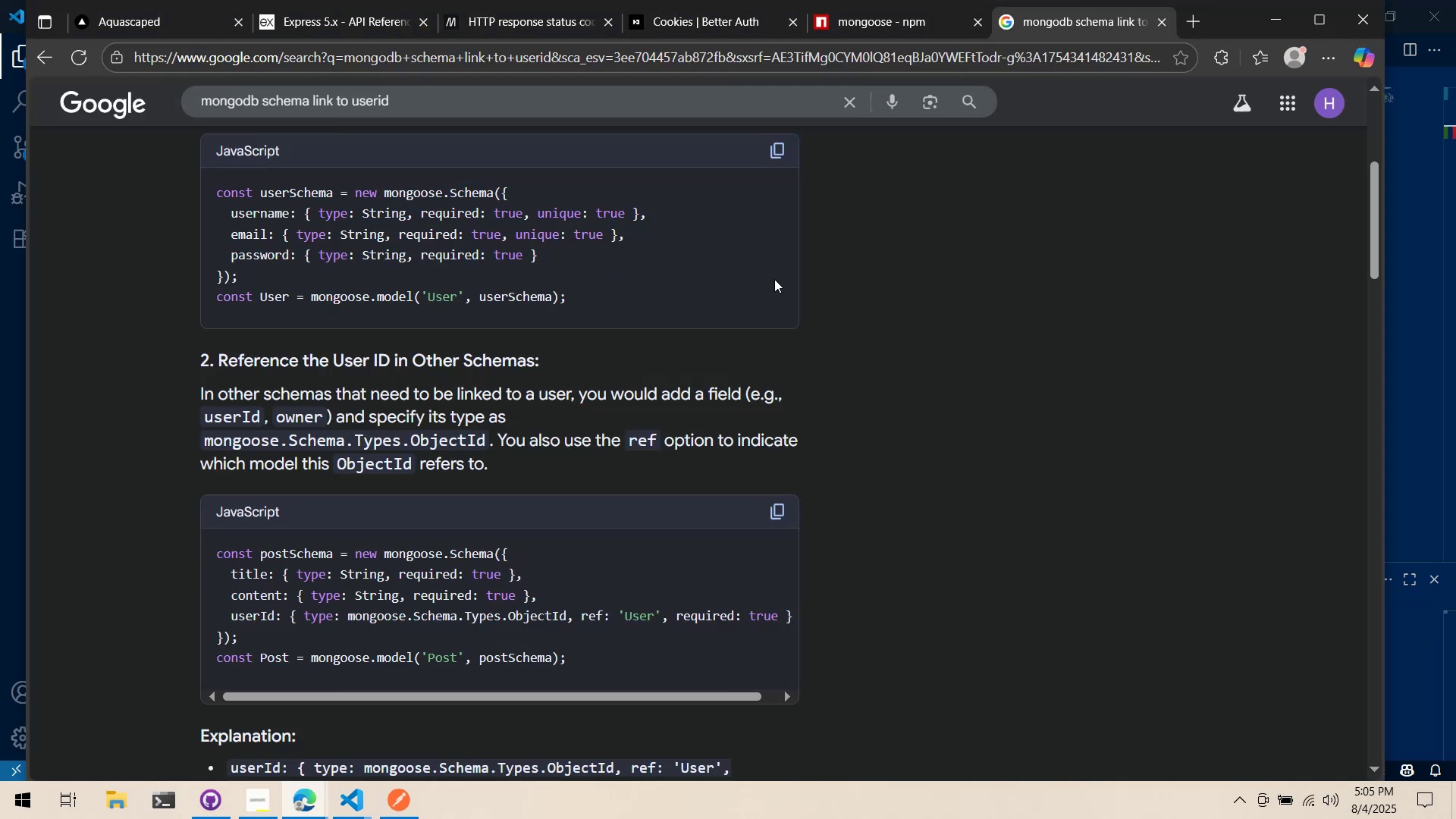 
key(Tab)
type(Schema.)
 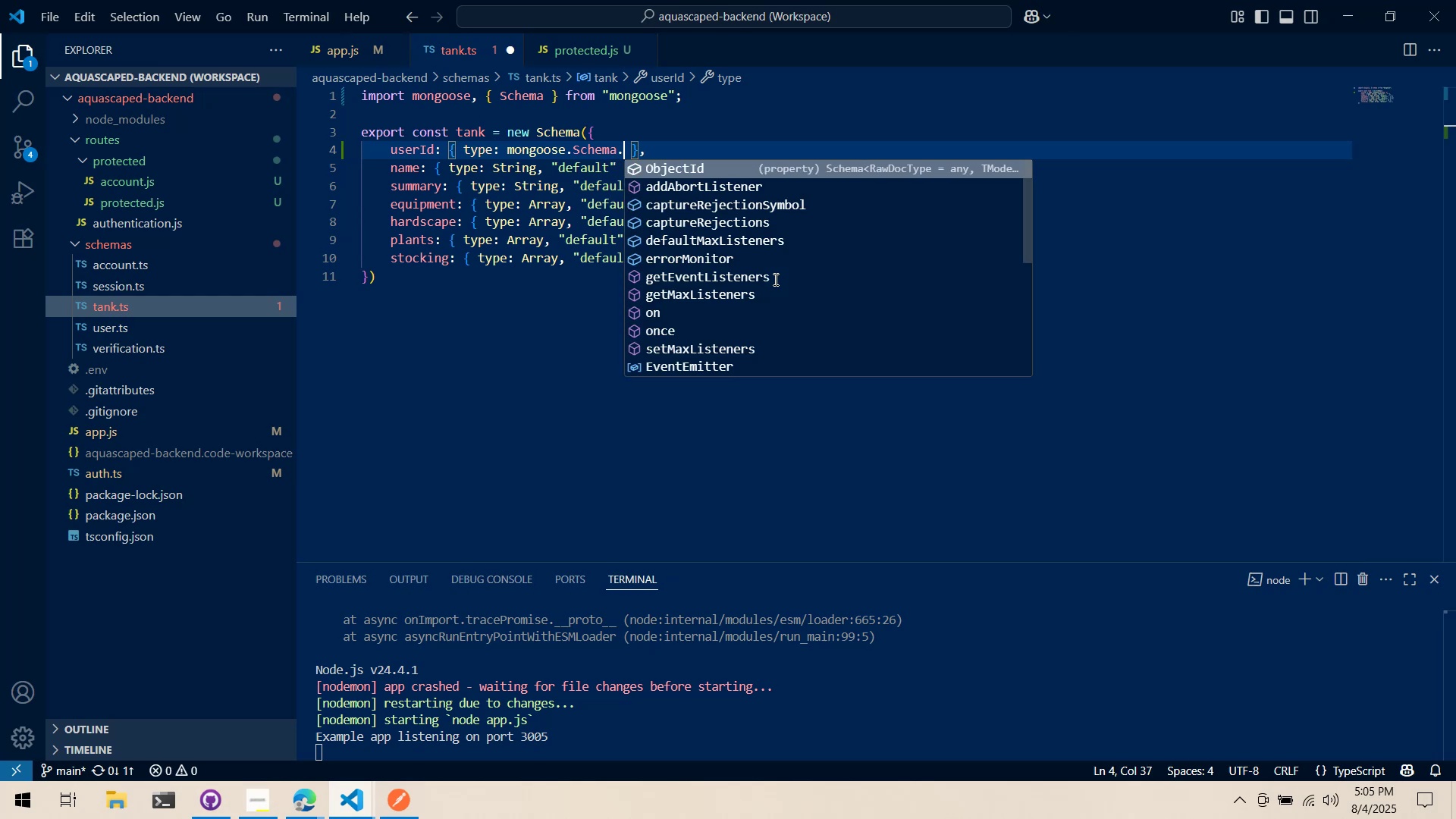 
key(Alt+AltLeft)
 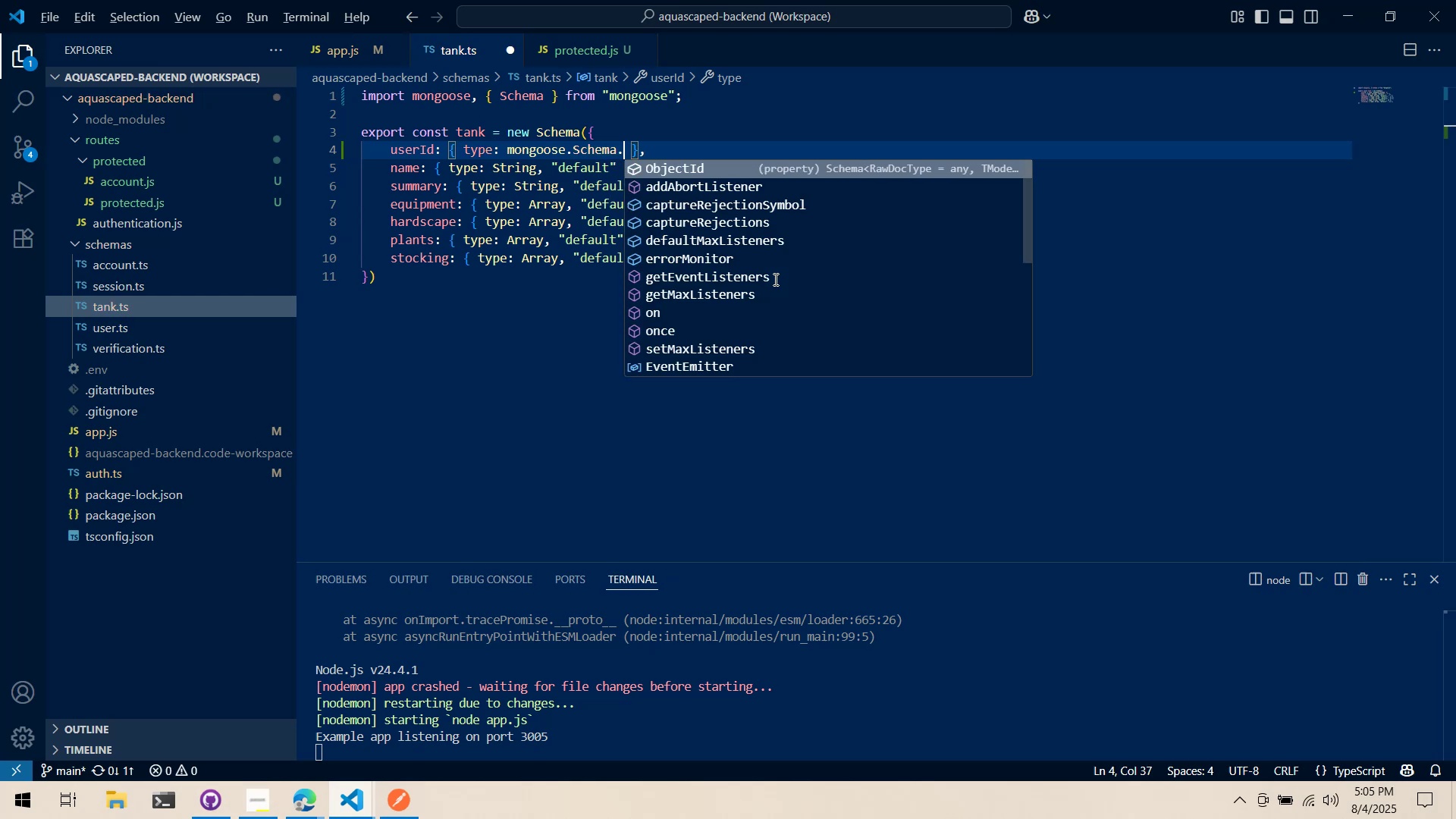 
key(Alt+Tab)
 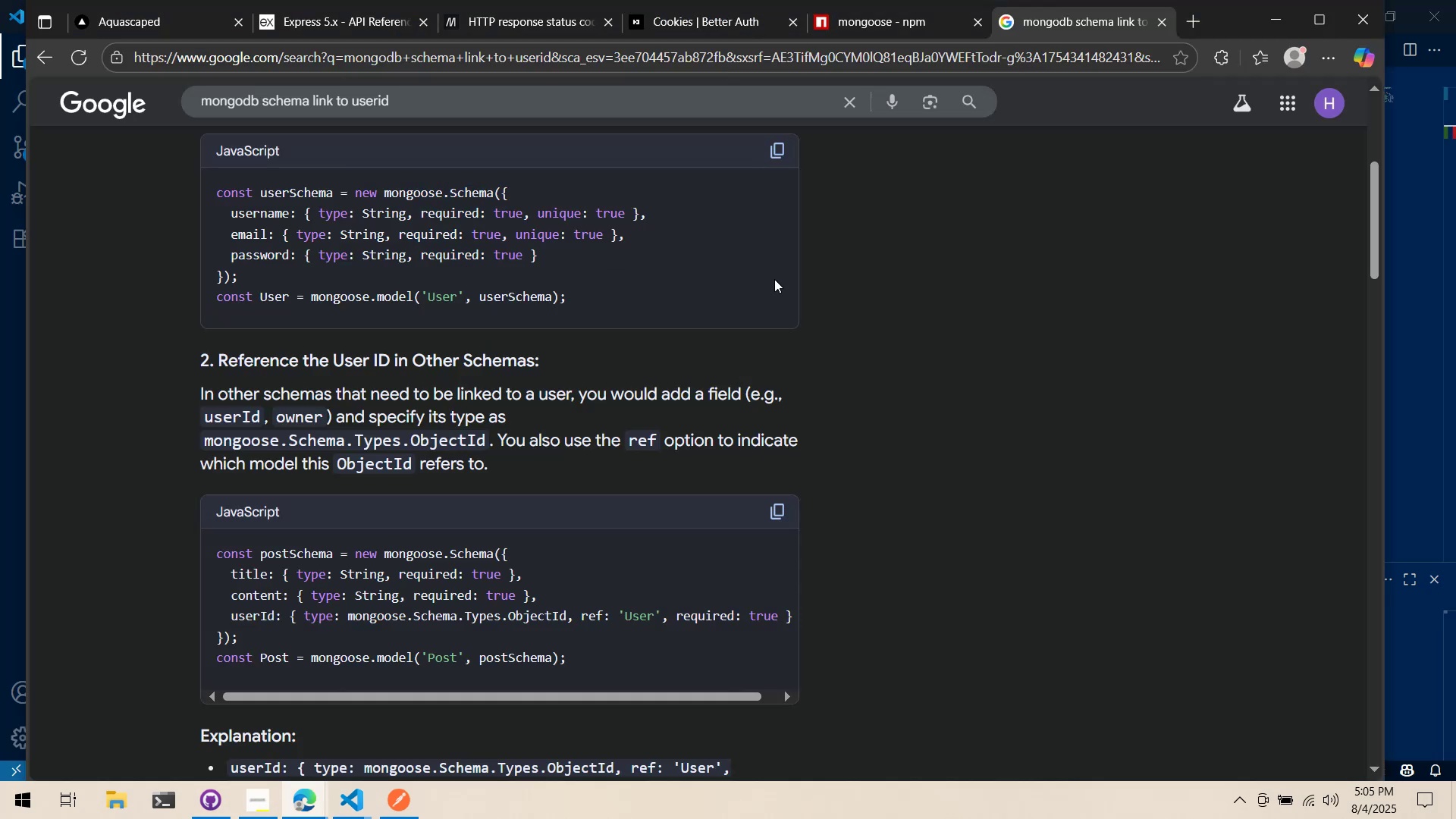 
key(Alt+AltLeft)
 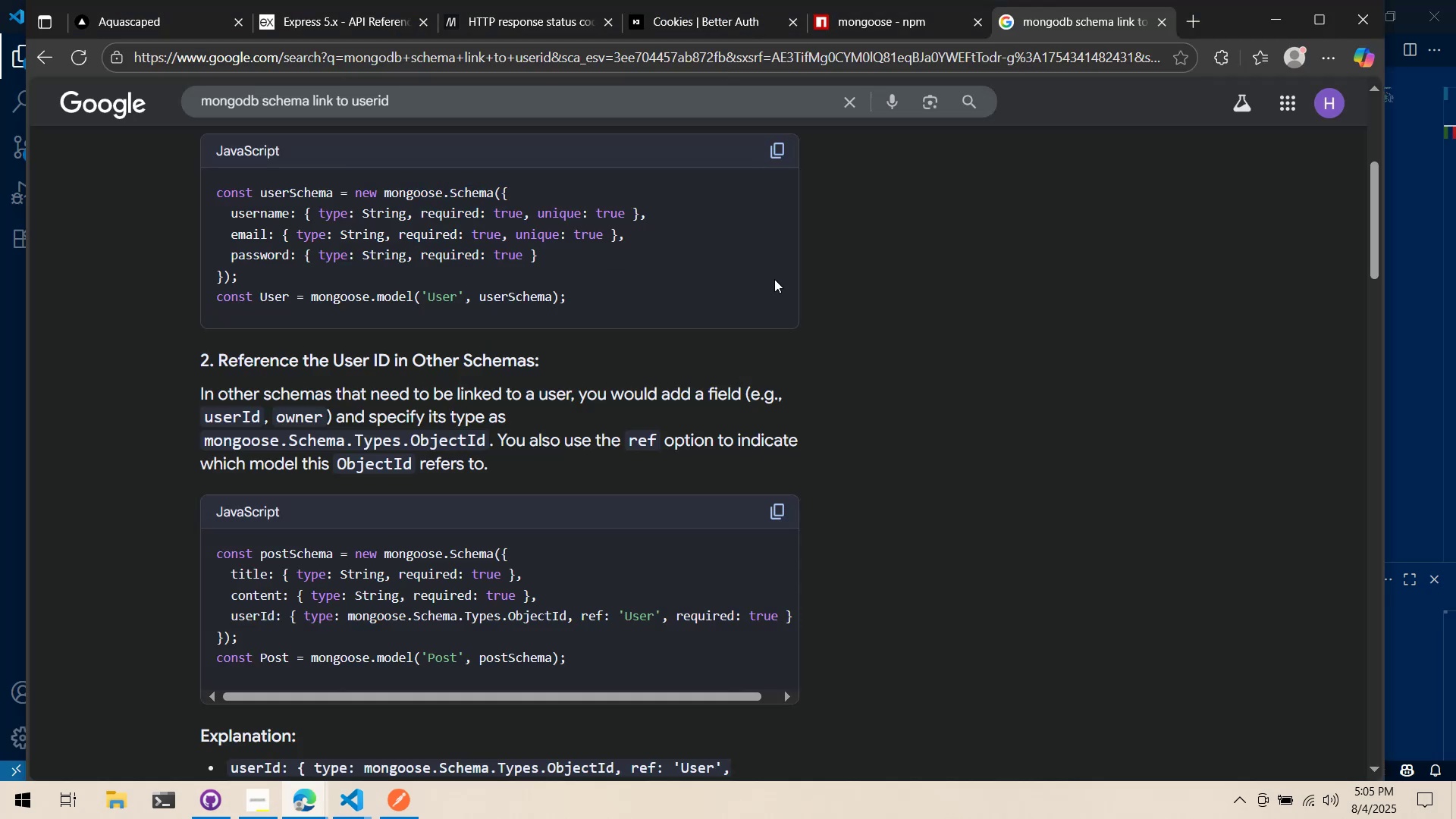 
key(Tab)
type(Types.obje)
 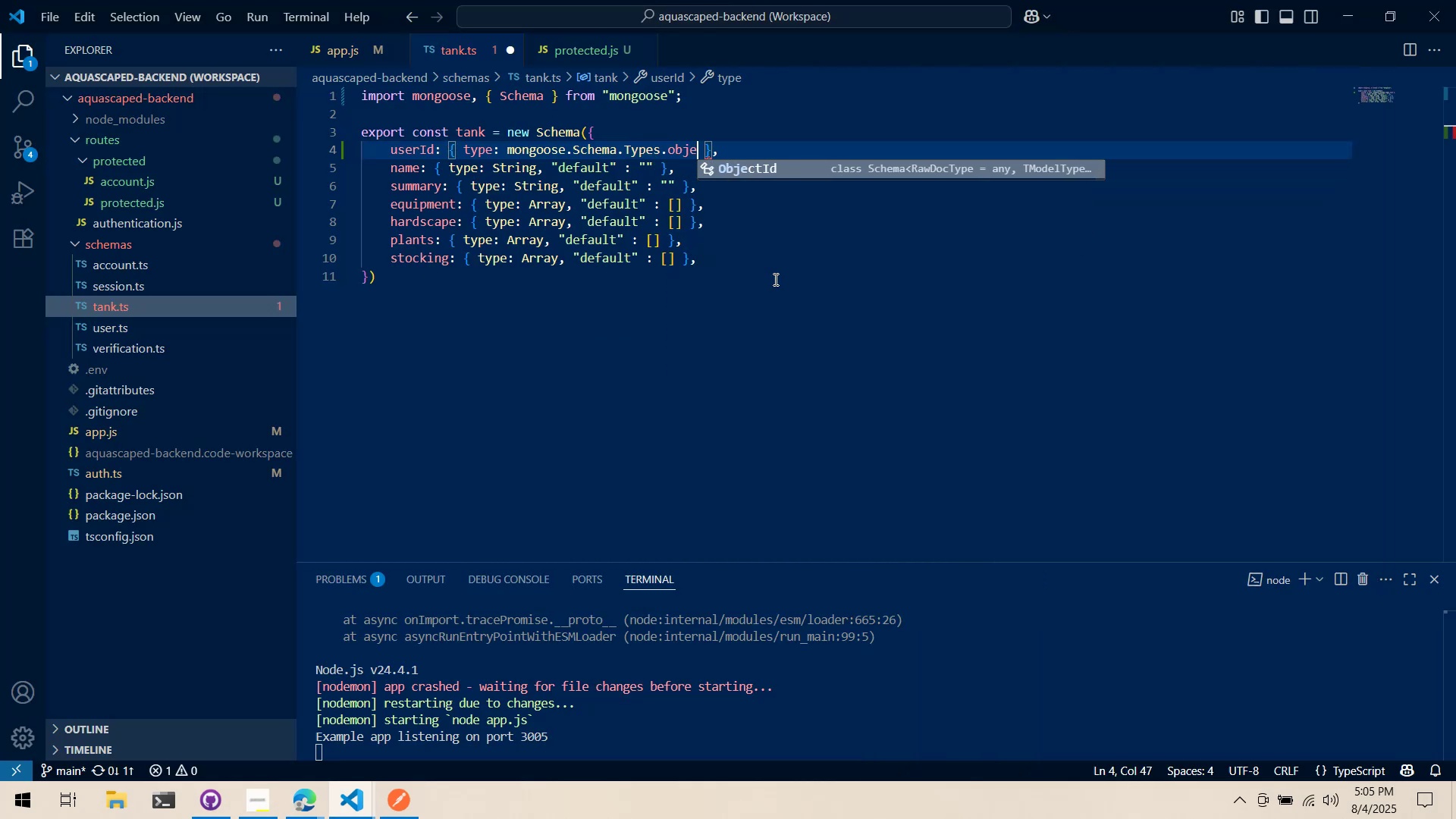 
key(Enter)
 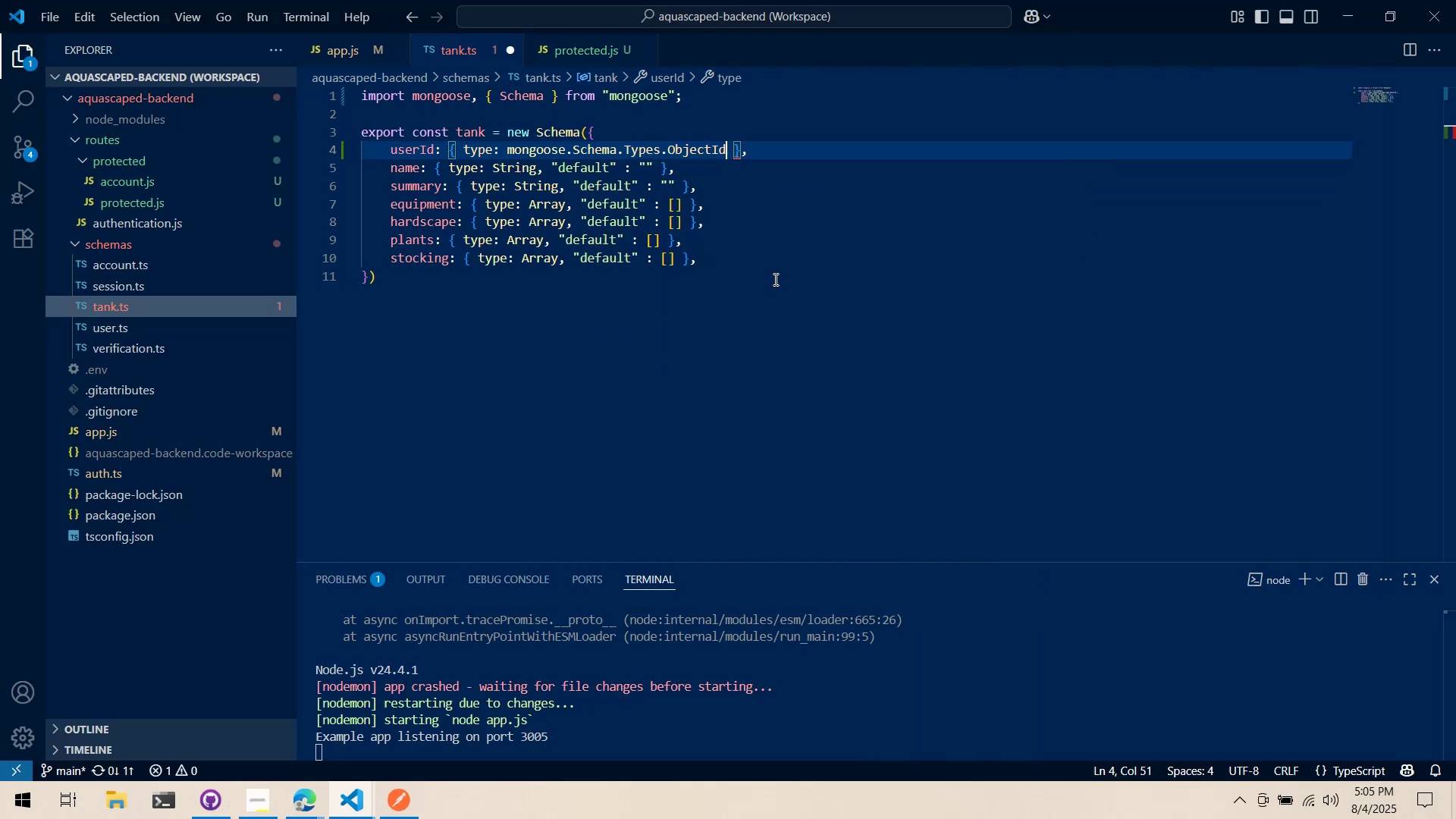 
key(Alt+AltLeft)
 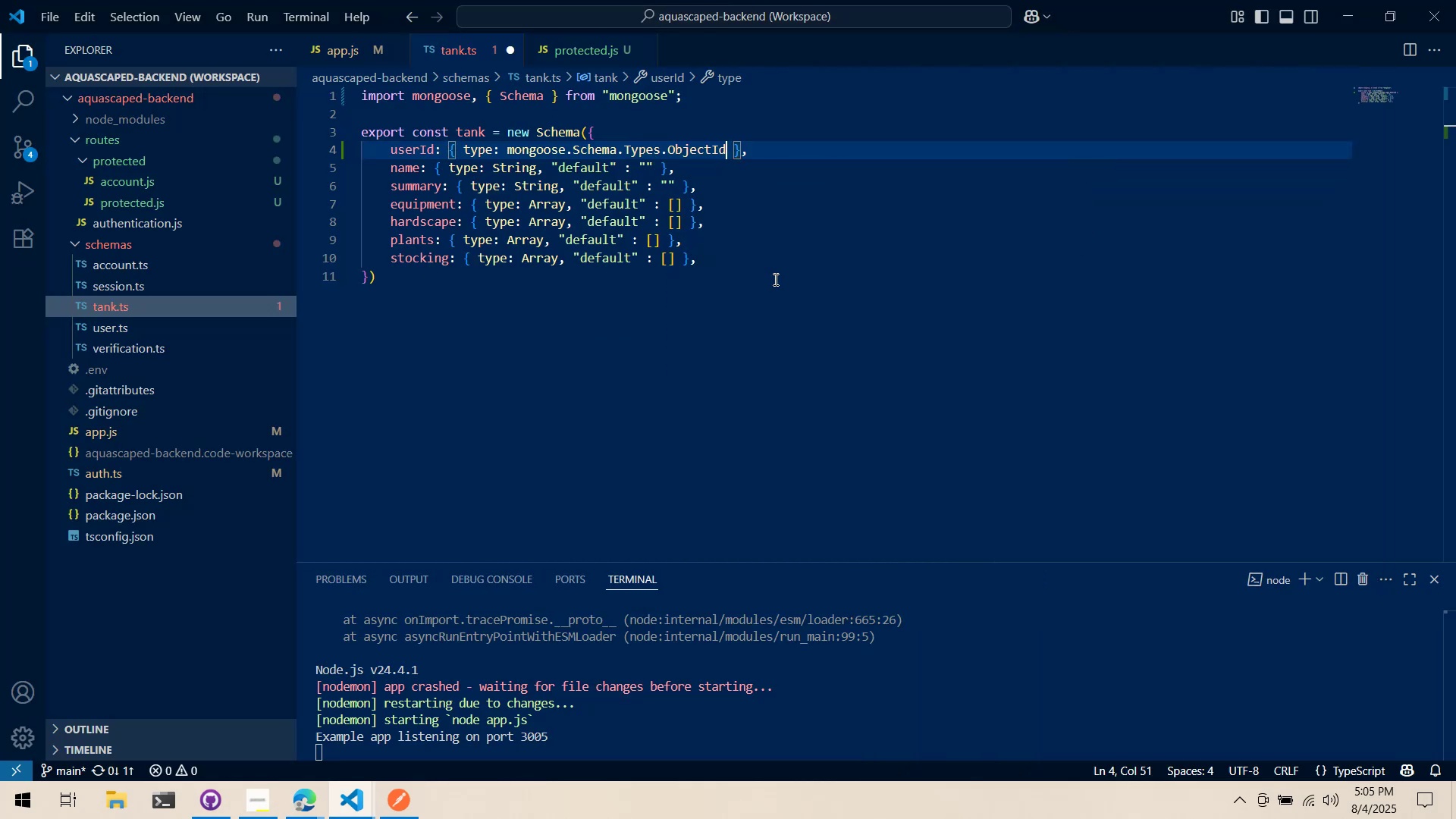 
key(Alt+Tab)
 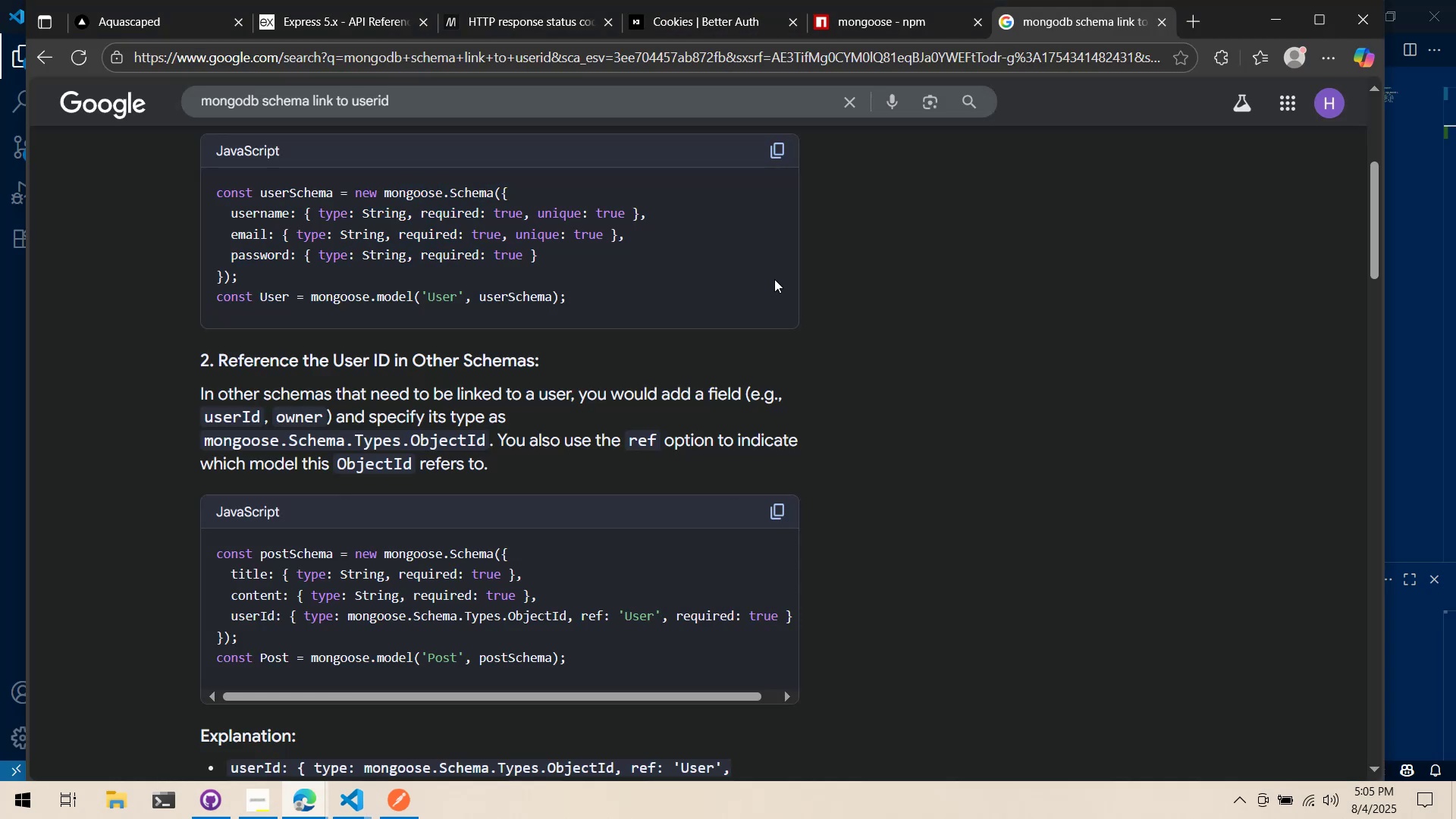 
key(Alt+AltLeft)
 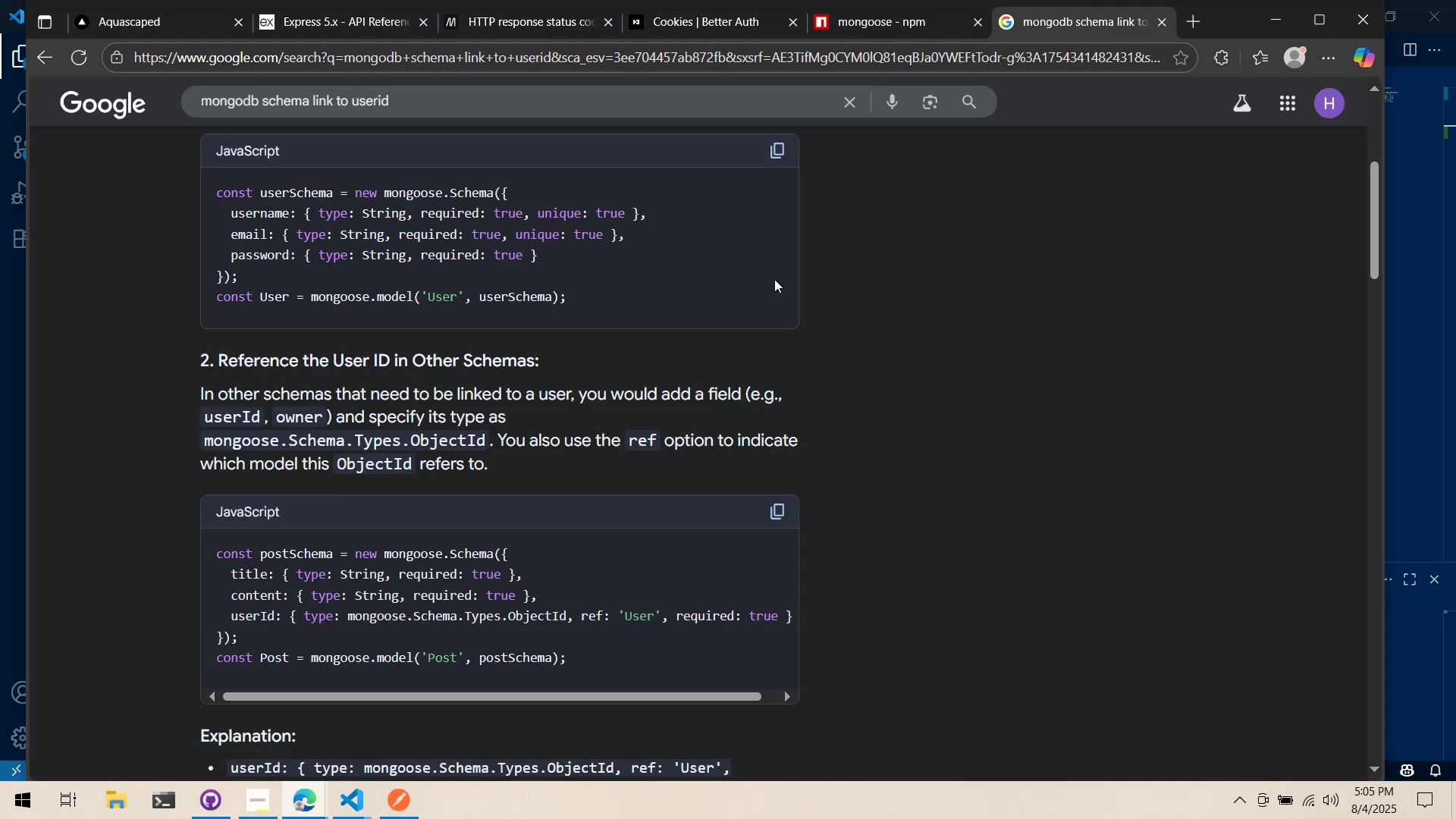 
key(Tab)
type(, ref)
 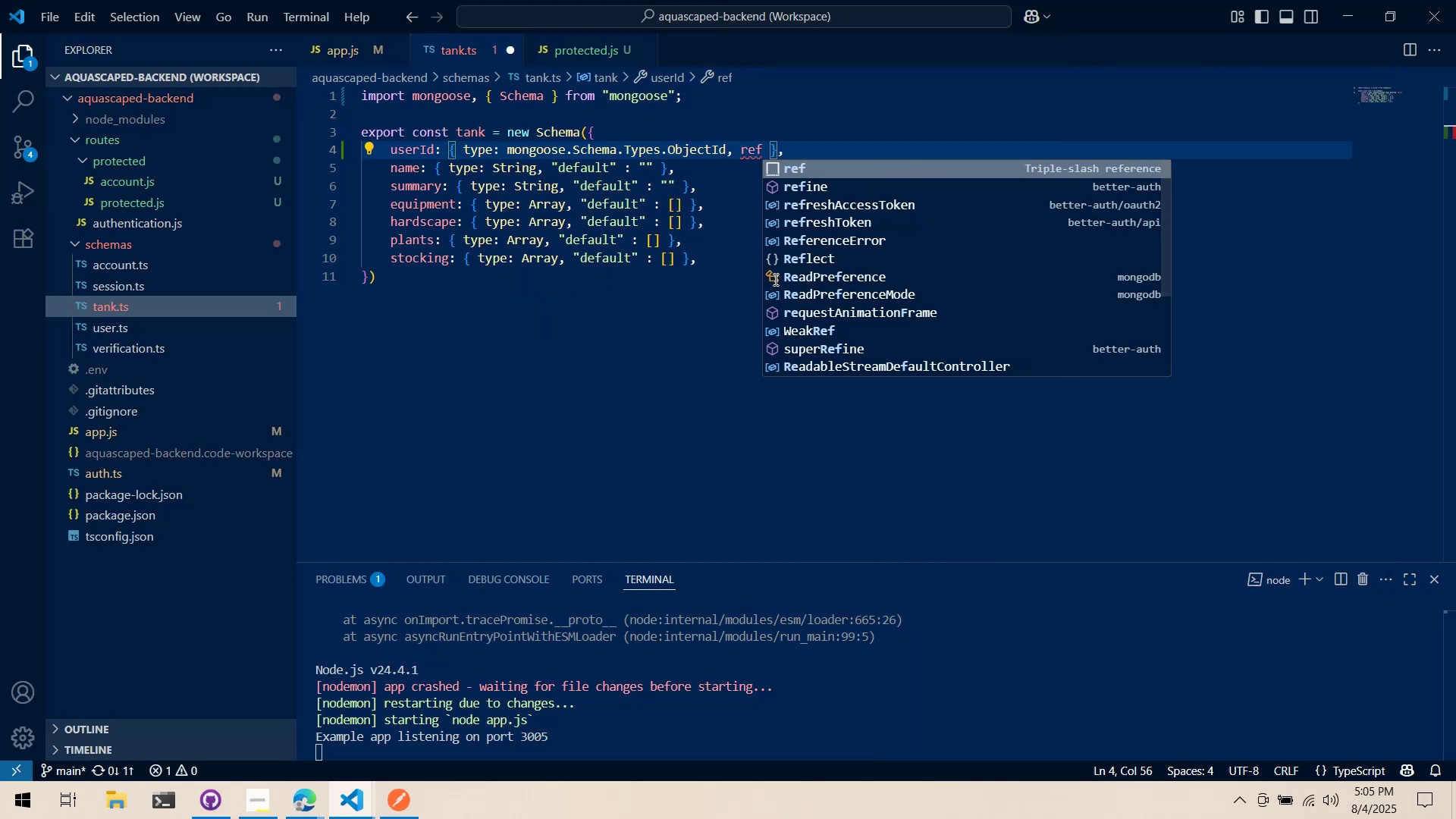 
key(Alt+AltLeft)
 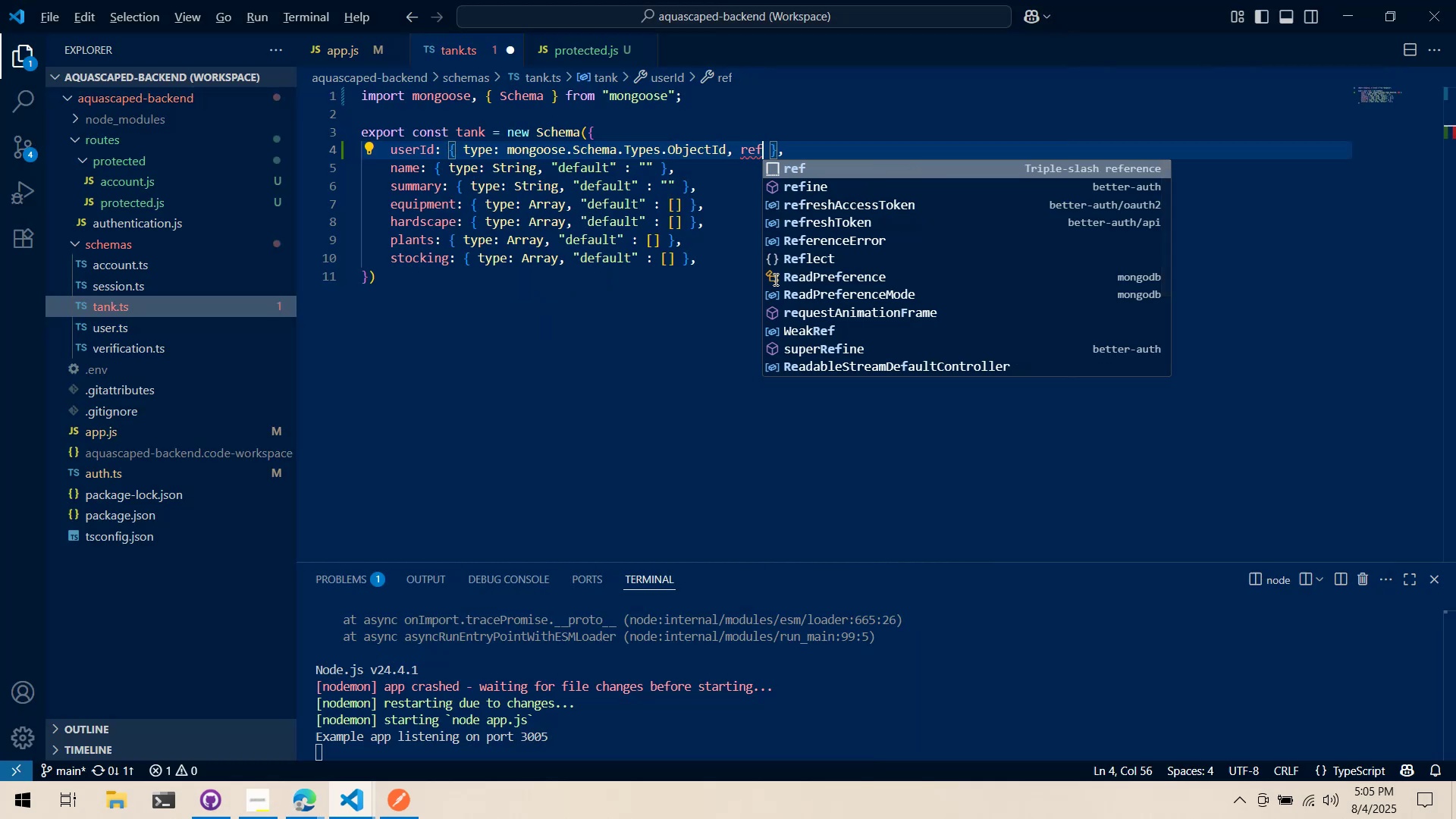 
key(Alt+Tab)
 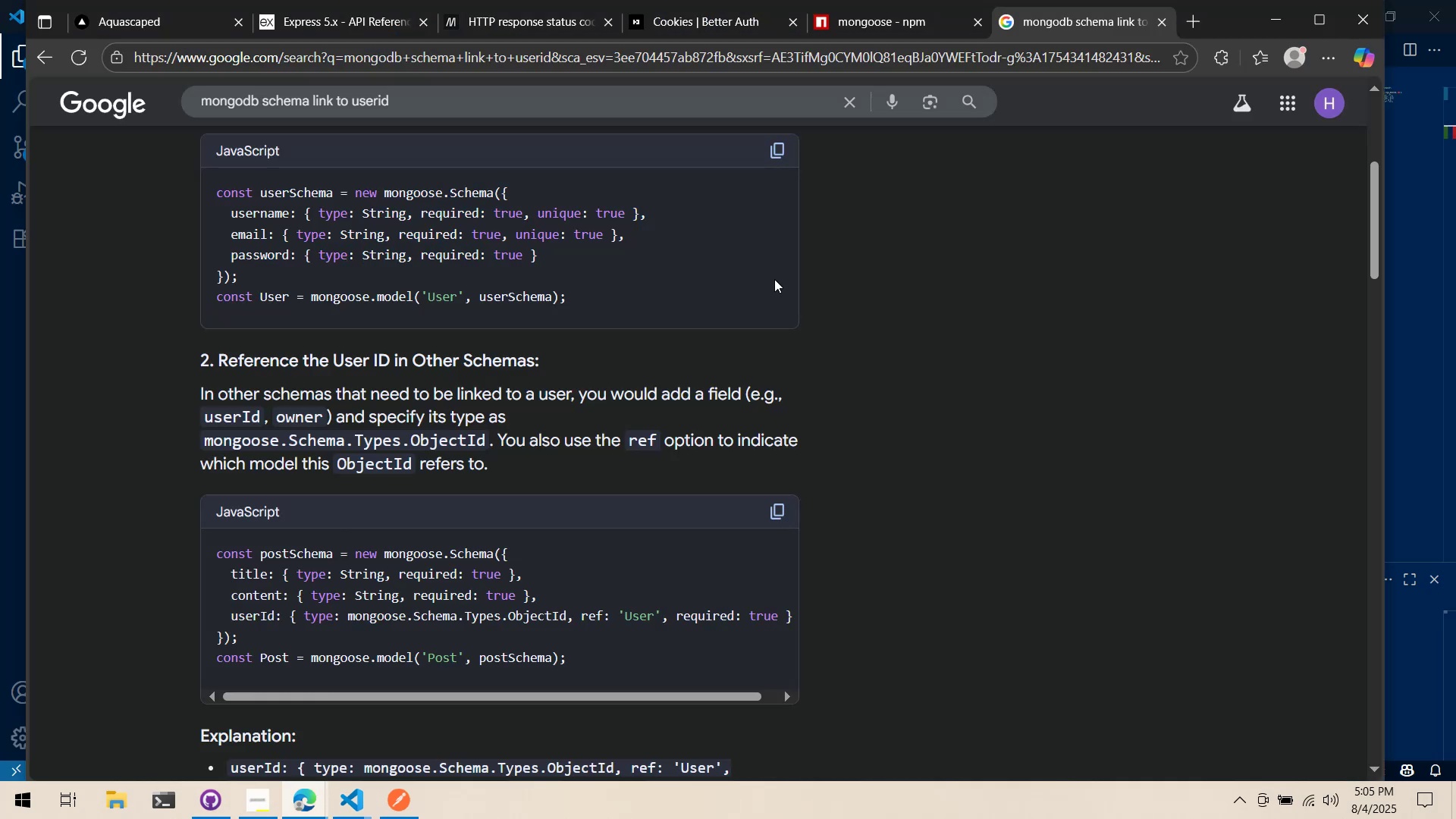 
key(Alt+AltLeft)
 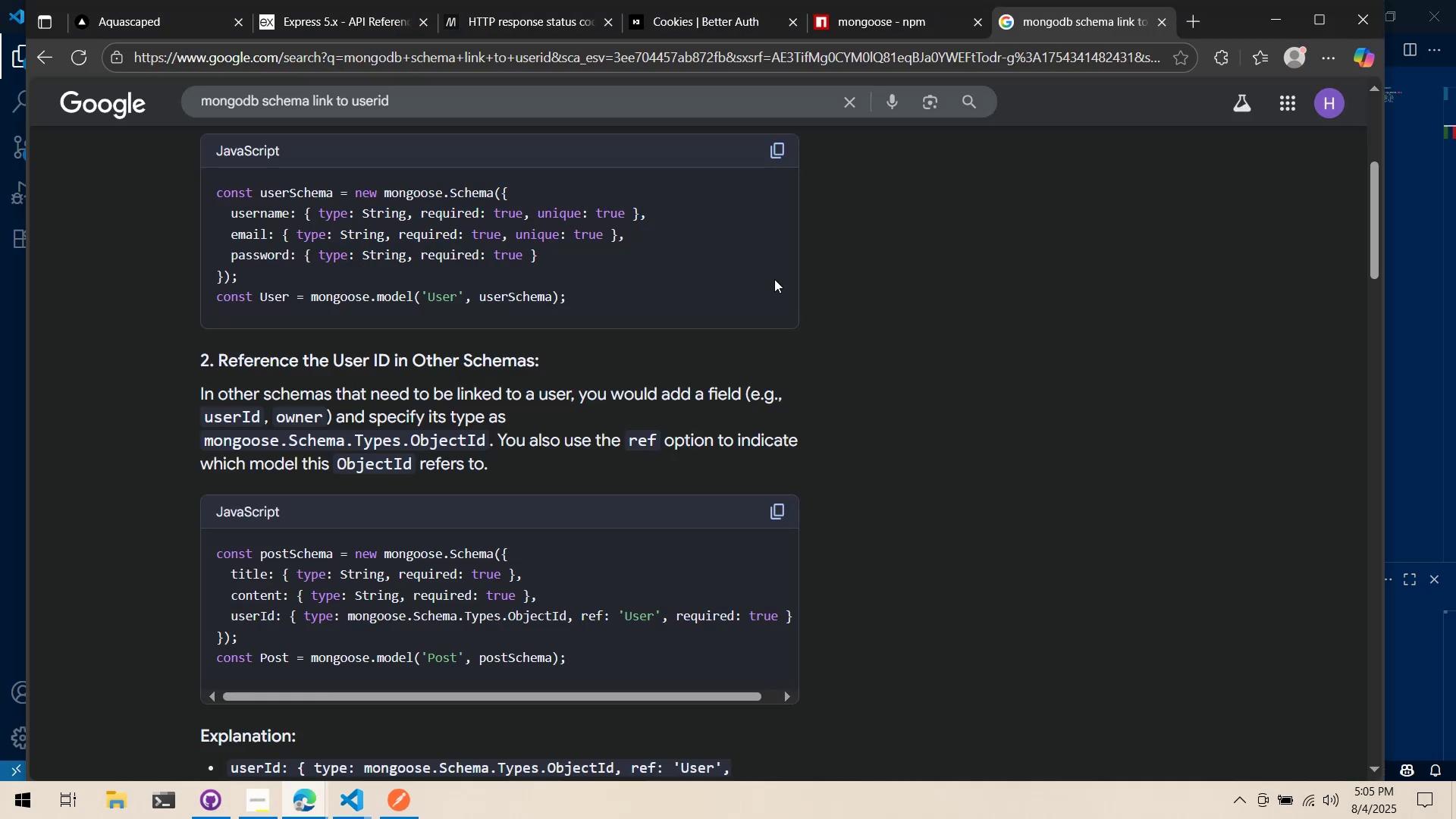 
key(Tab)
type(: 'User)
 